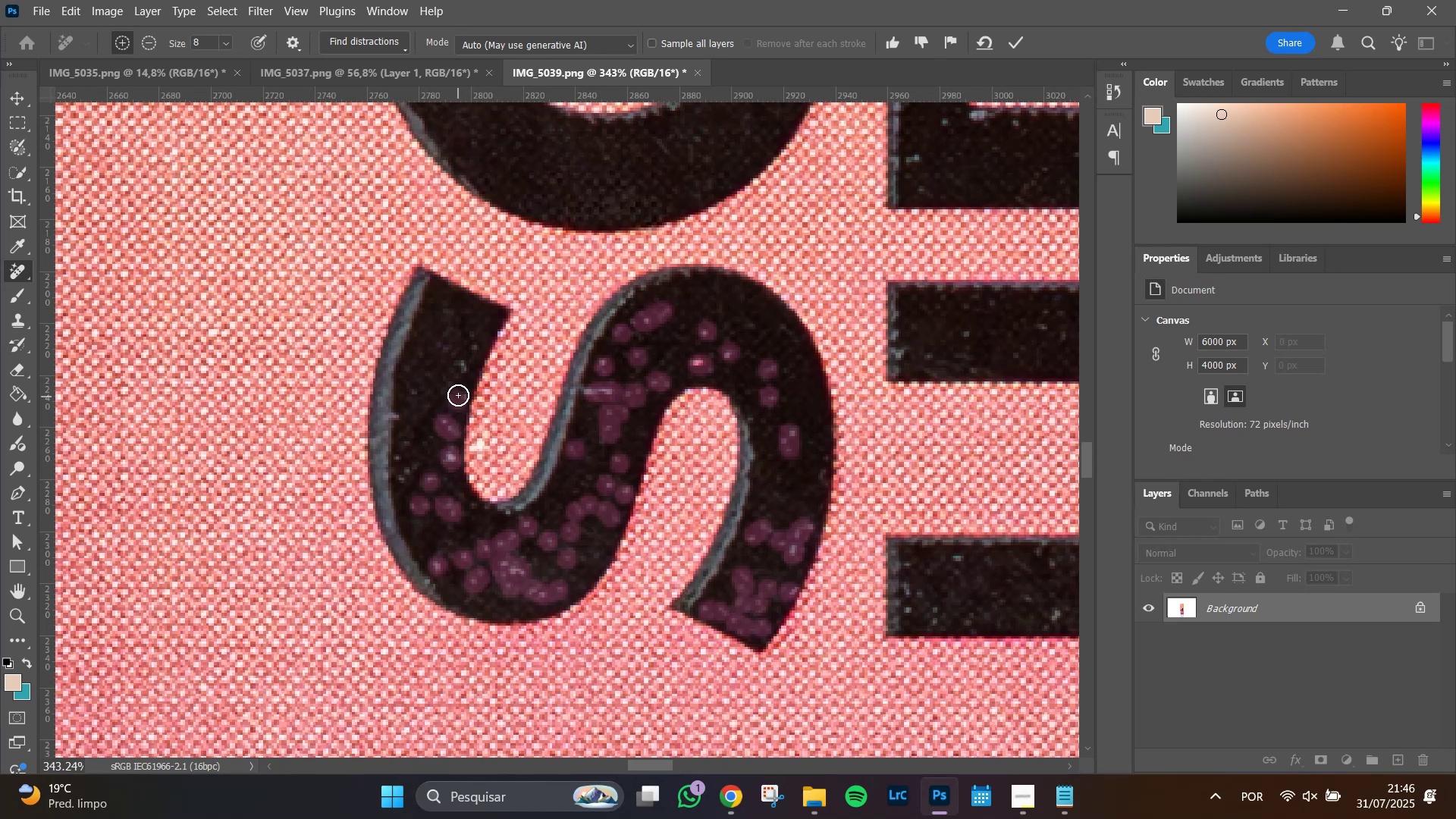 
left_click_drag(start_coordinate=[463, 372], to_coordinate=[463, 361])
 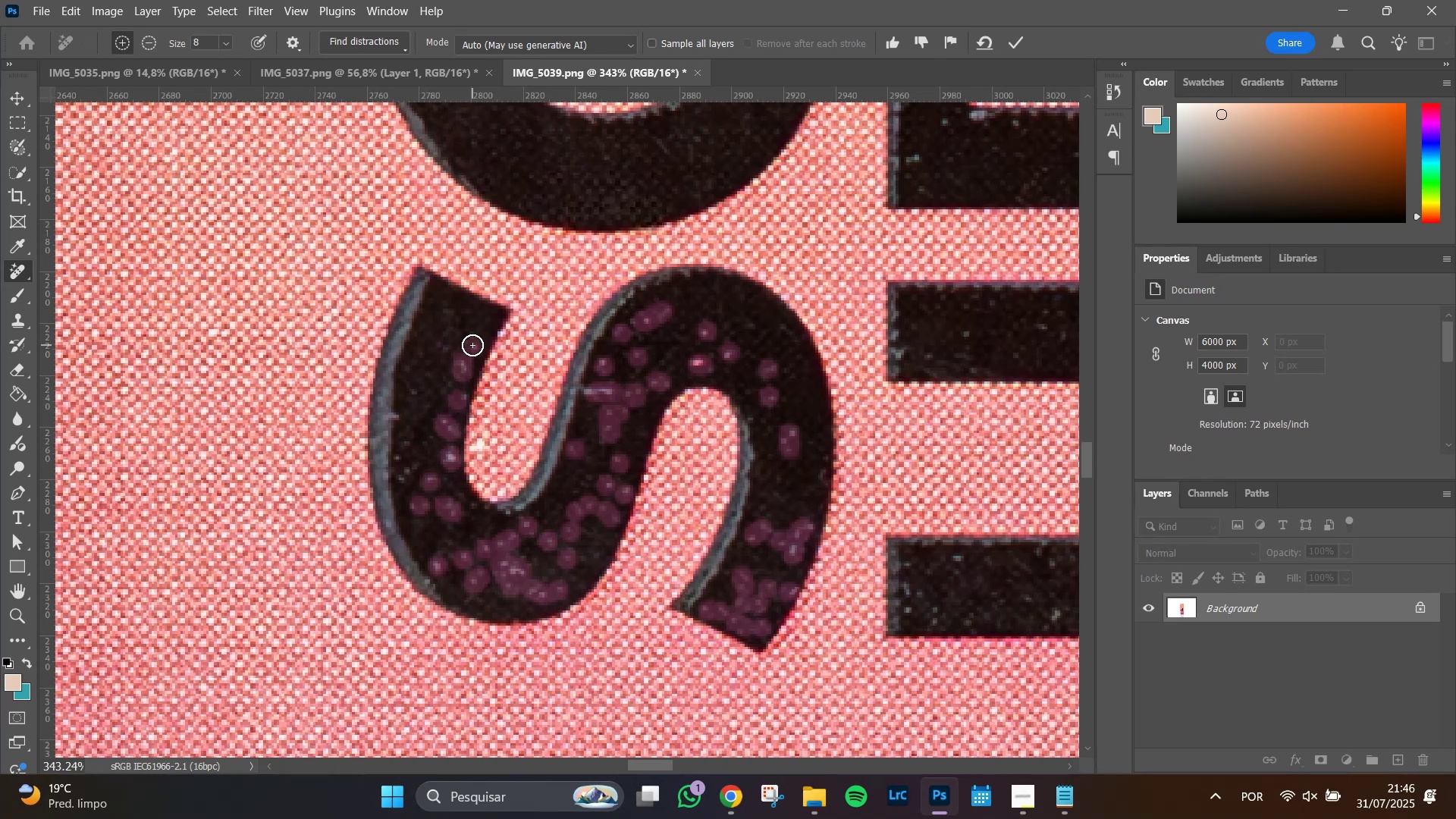 
double_click([475, 336])
 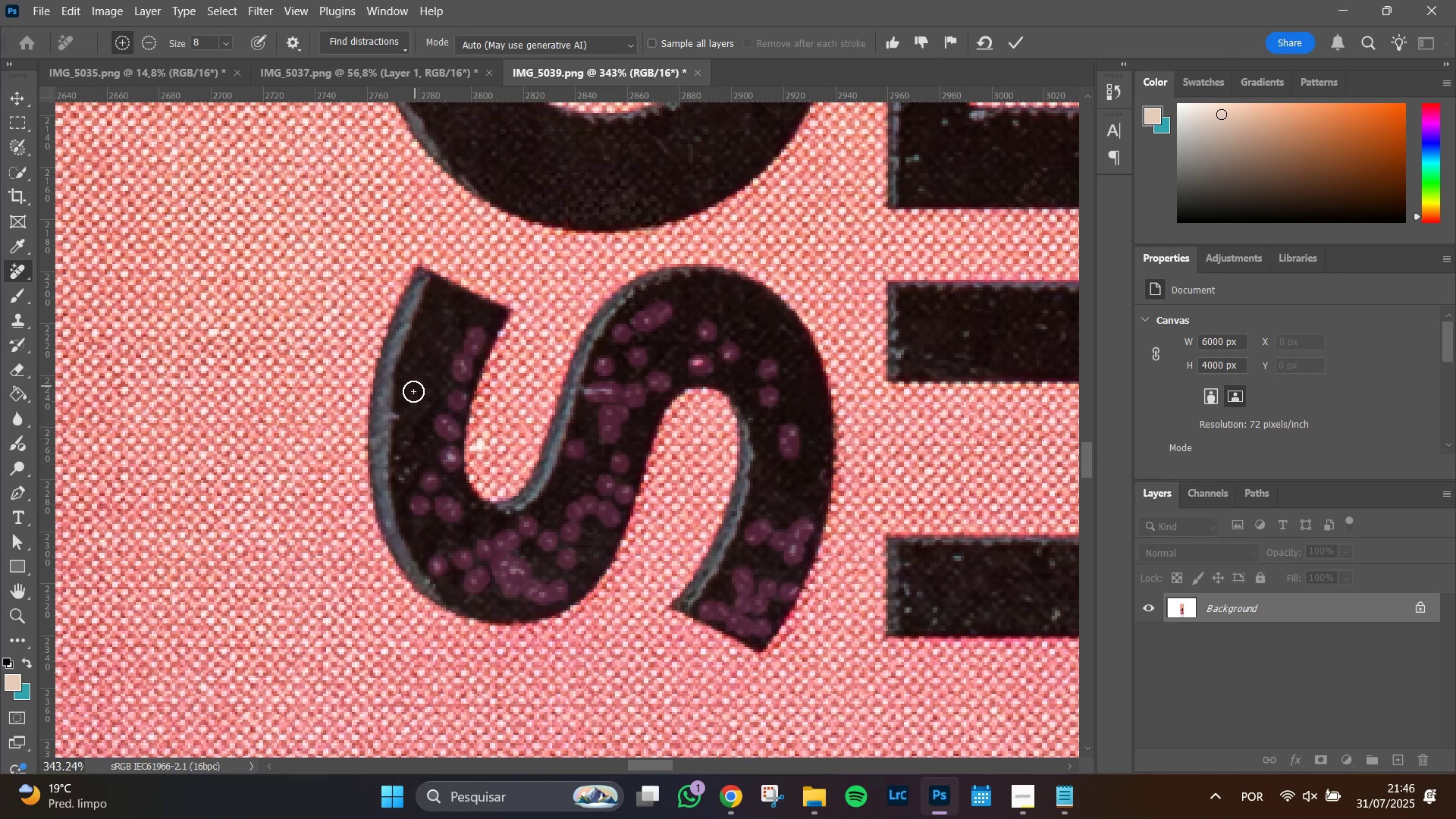 
left_click([413, 391])
 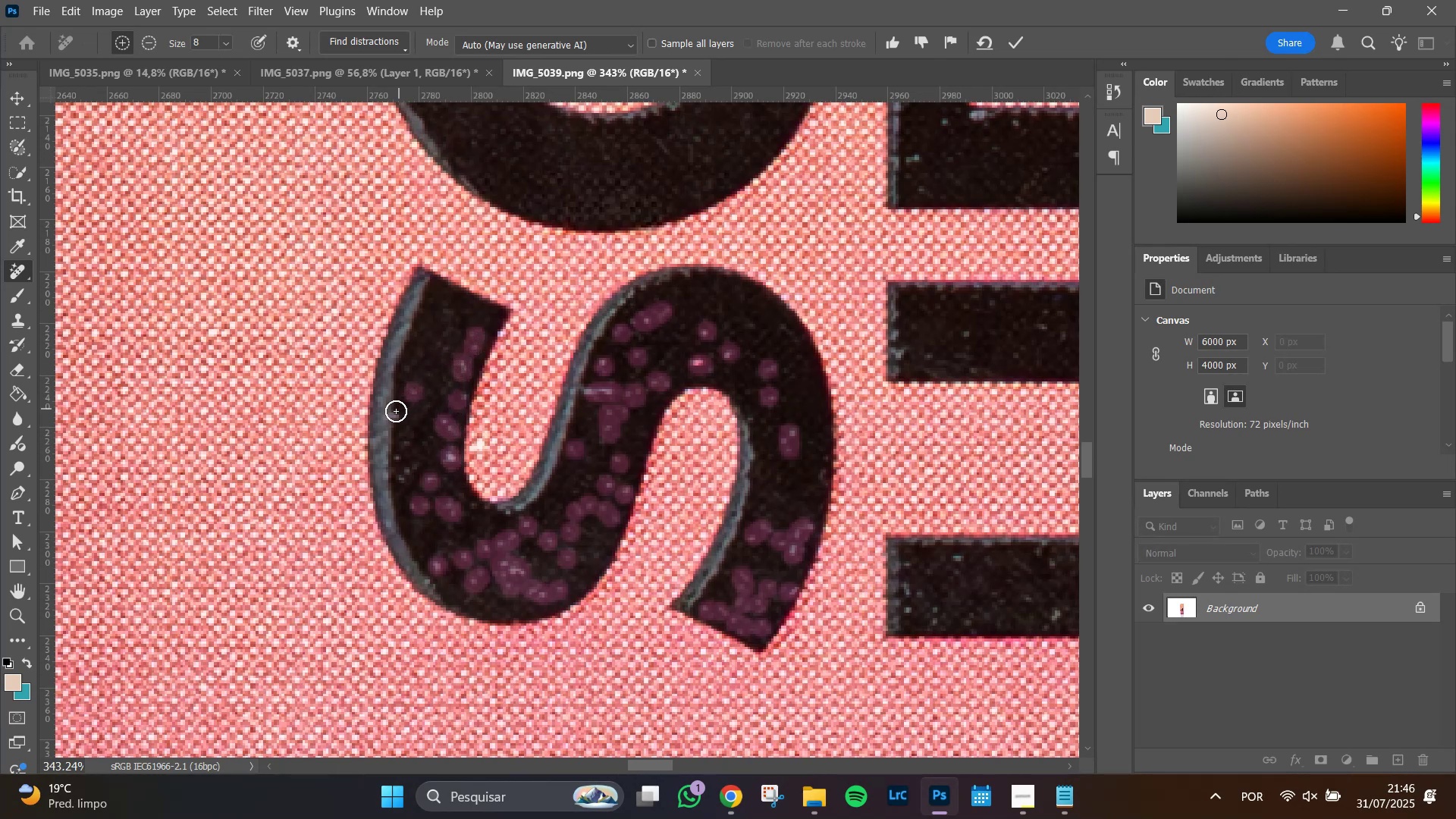 
left_click_drag(start_coordinate=[395, 413], to_coordinate=[401, 429])
 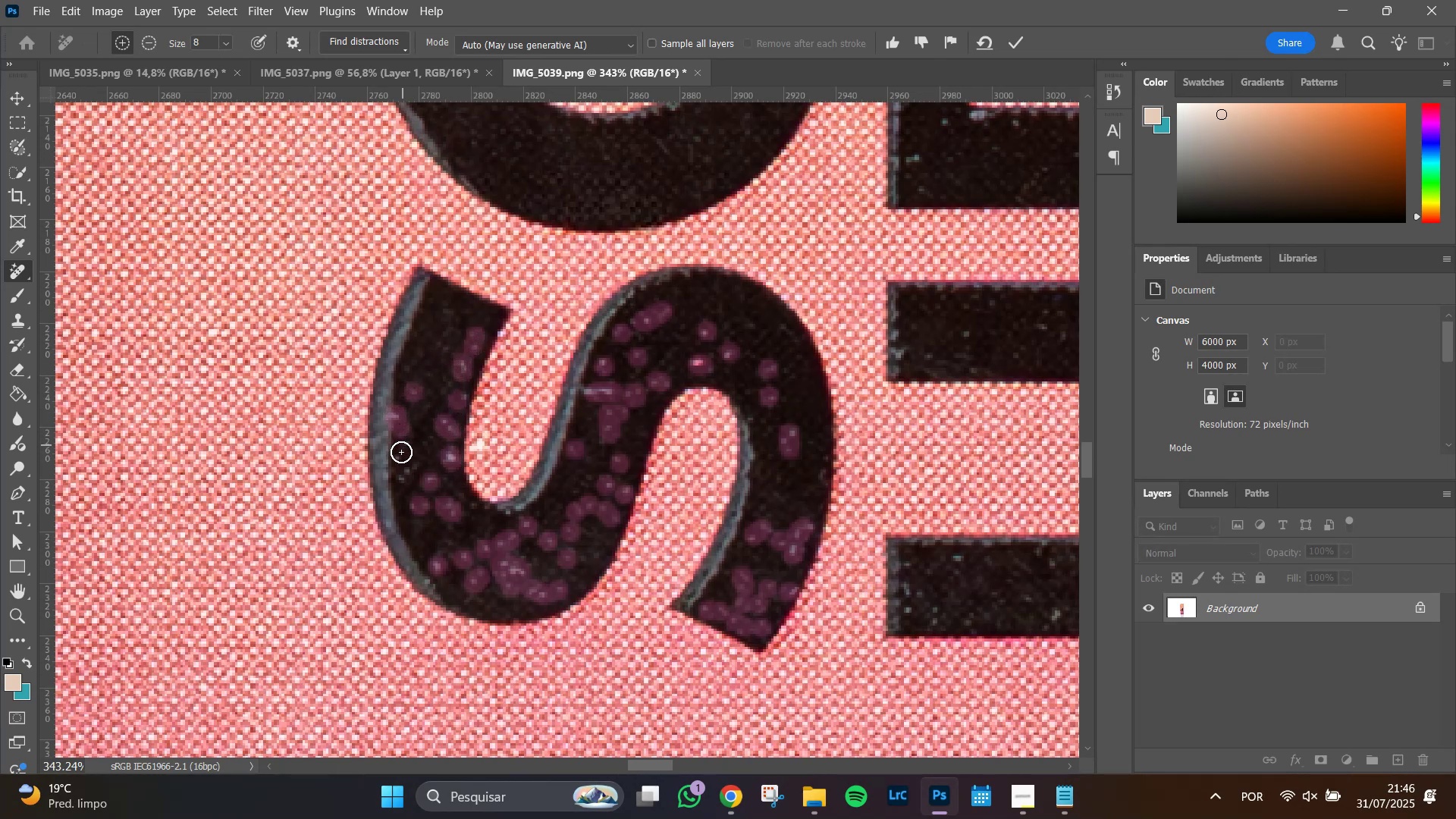 
left_click_drag(start_coordinate=[400, 457], to_coordinate=[400, 463])
 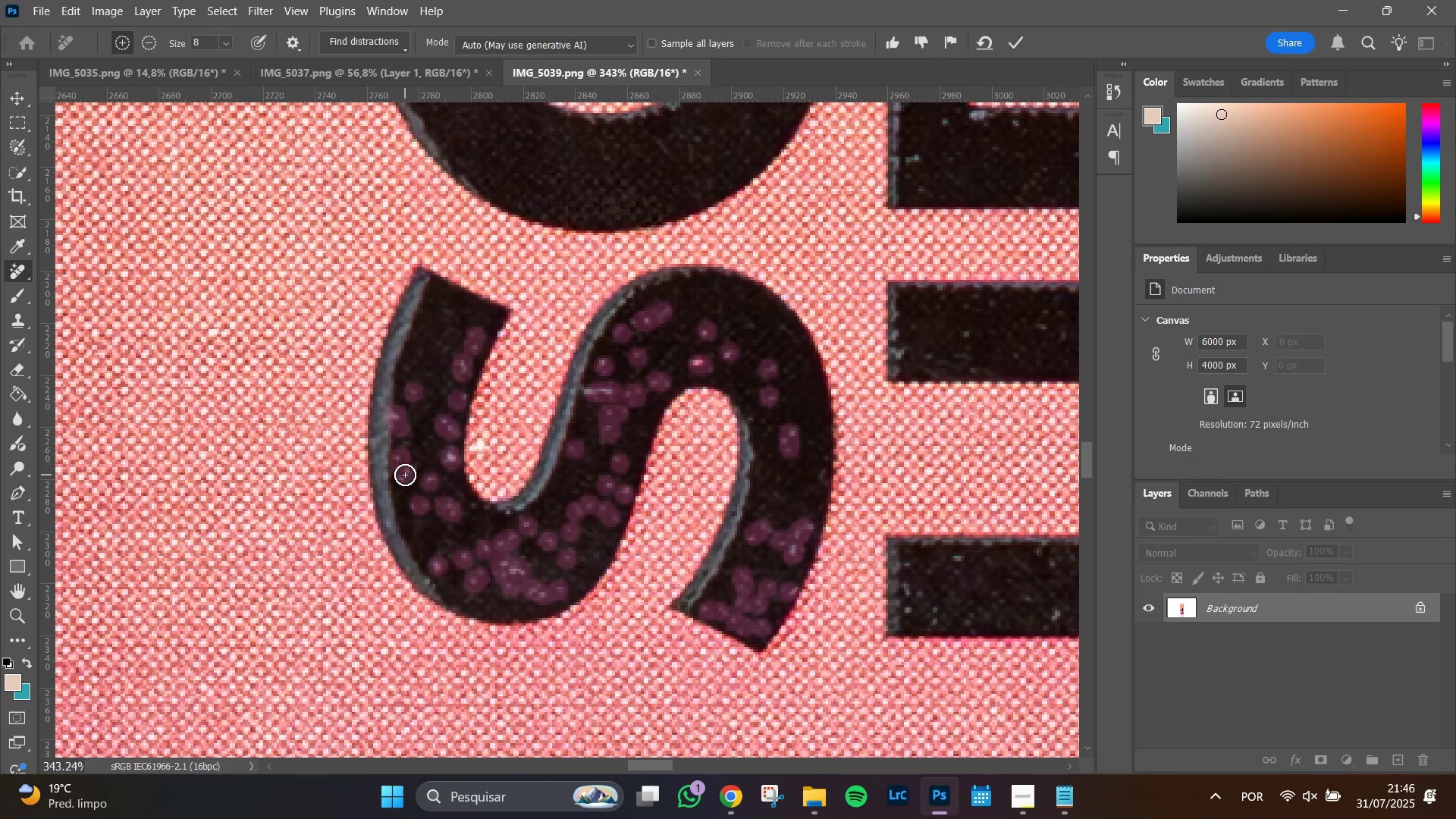 
left_click_drag(start_coordinate=[410, 475], to_coordinate=[410, 470])
 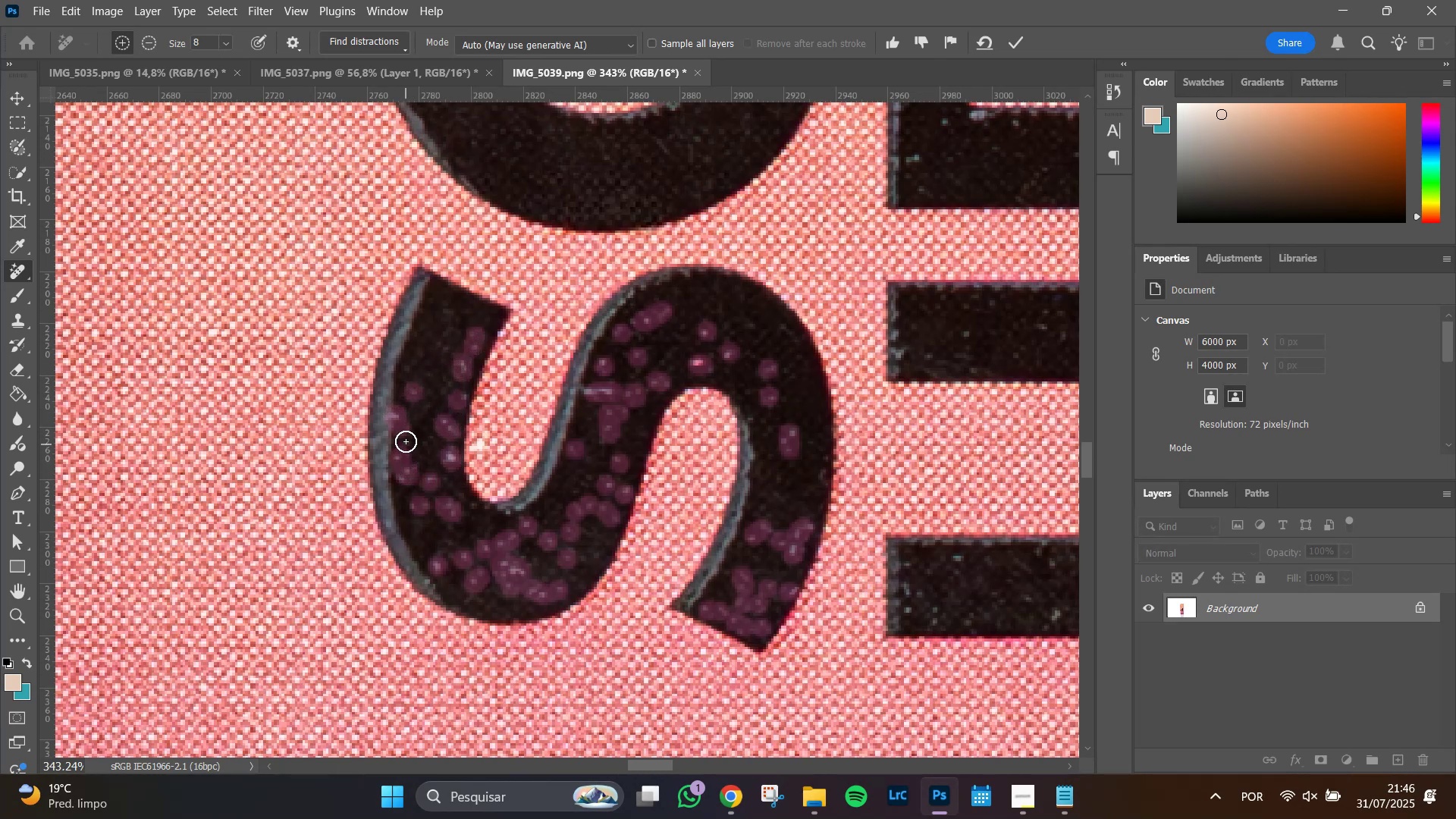 
triple_click([406, 441])
 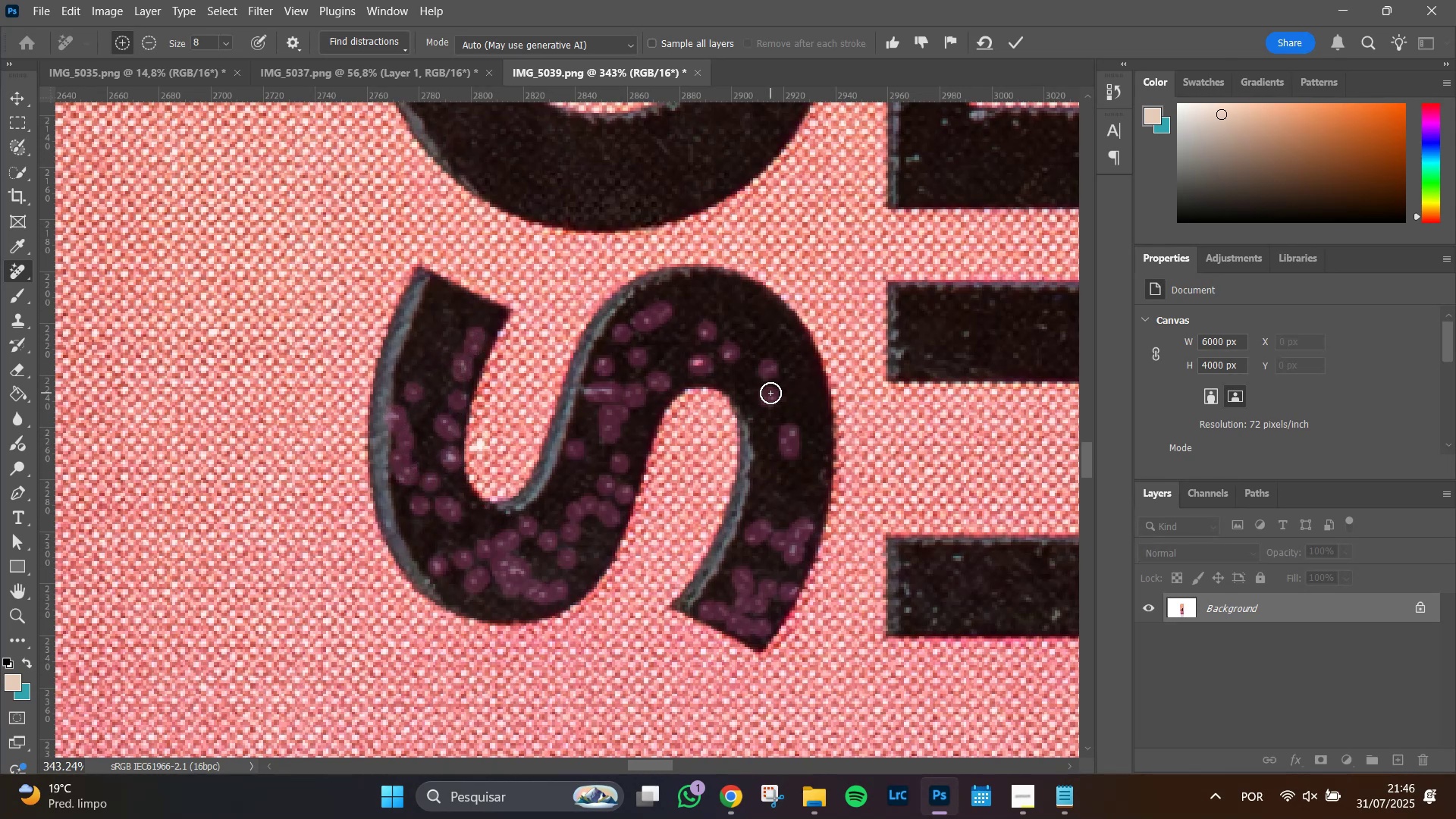 
key(Enter)
 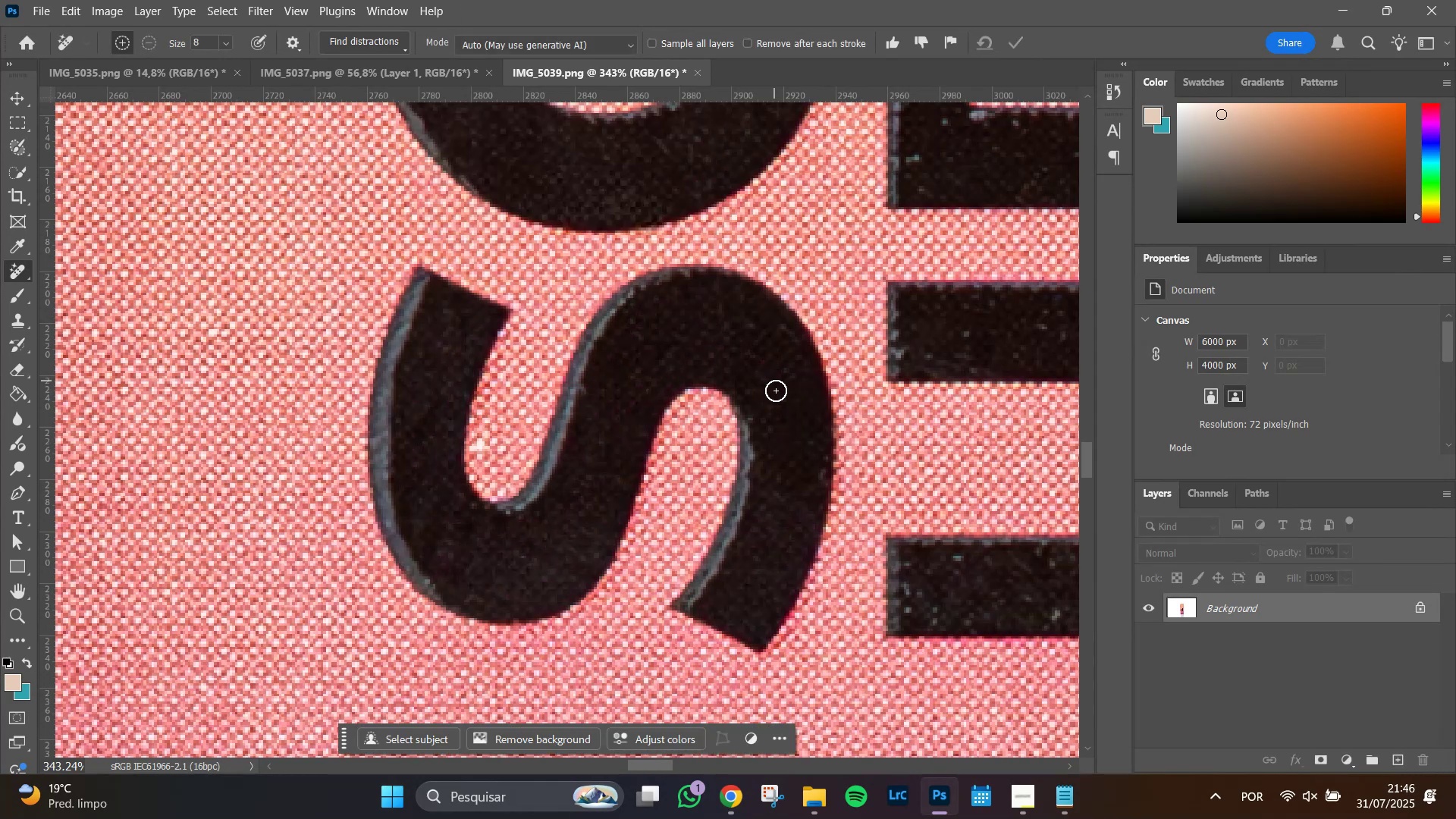 
wait(6.23)
 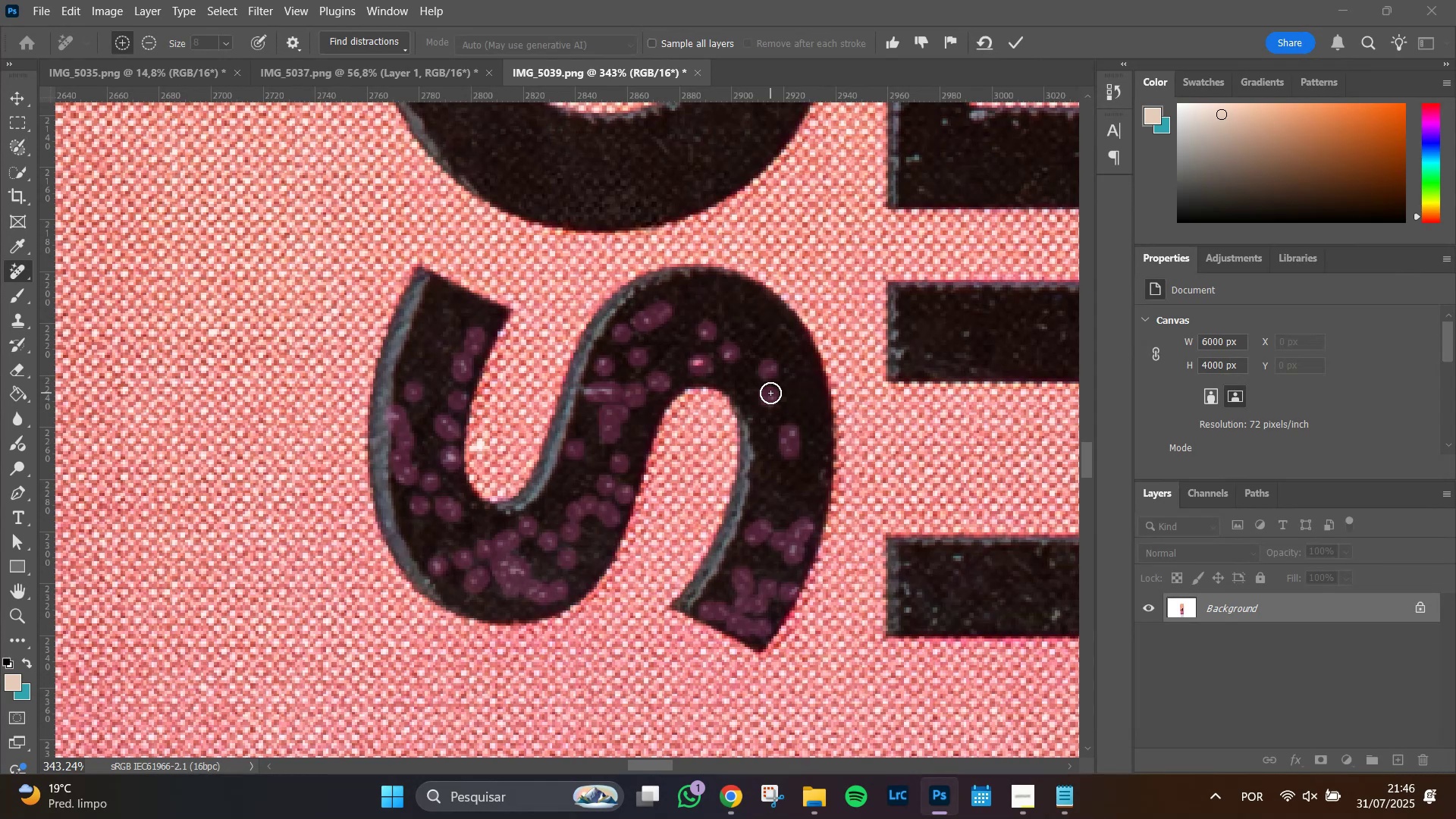 
left_click([585, 391])
 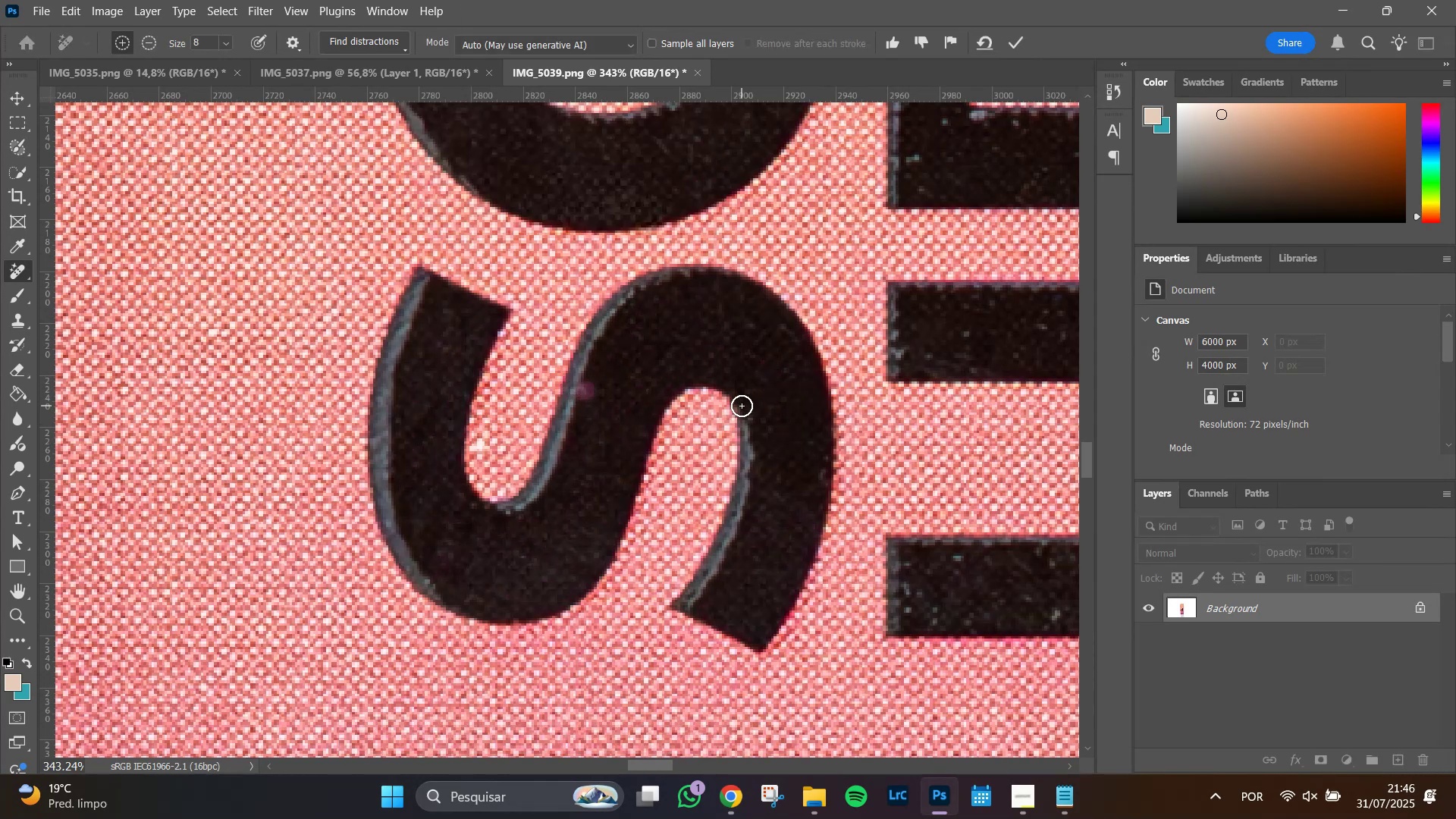 
key(Enter)
 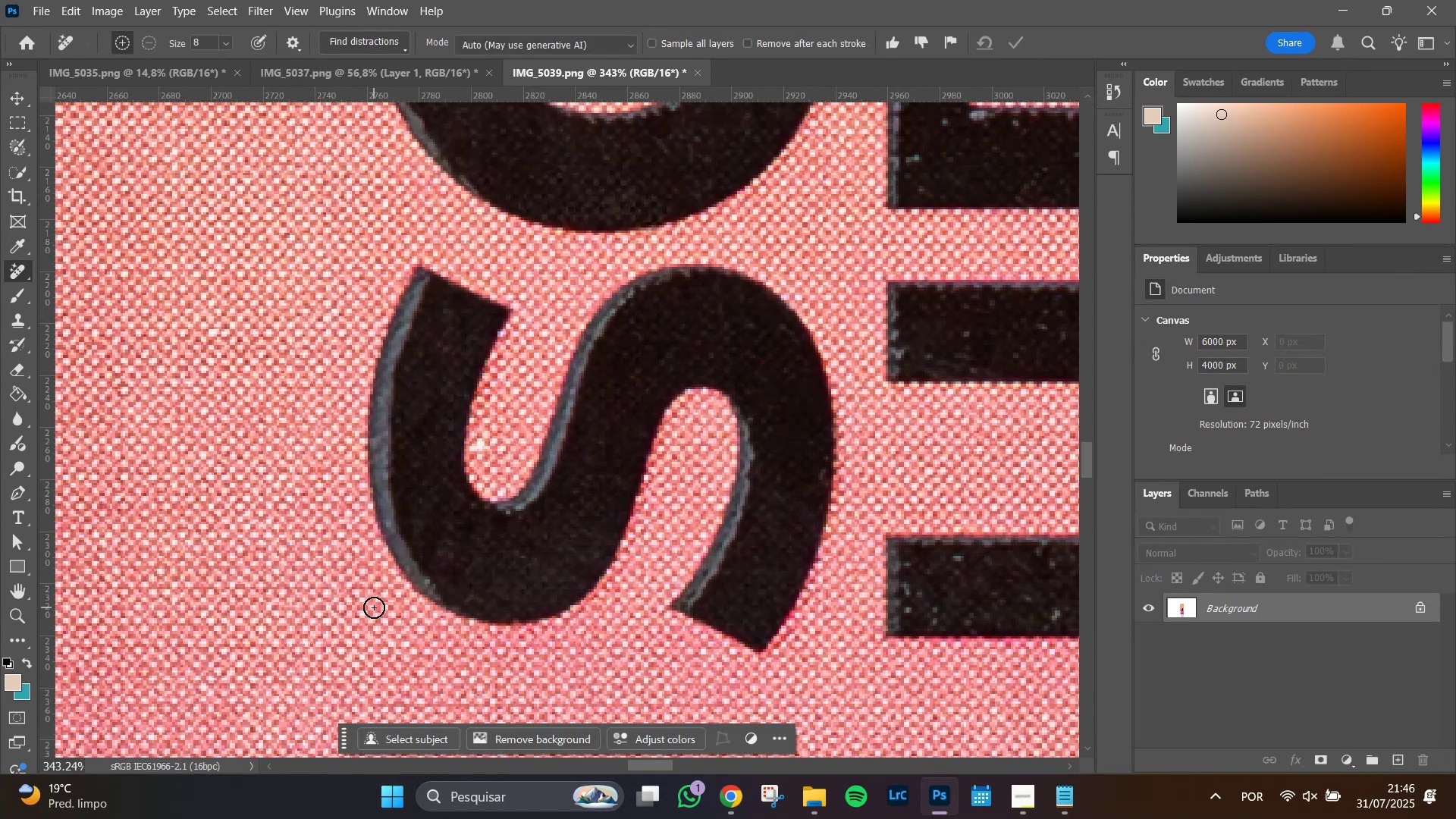 
left_click_drag(start_coordinate=[428, 579], to_coordinate=[435, 583])
 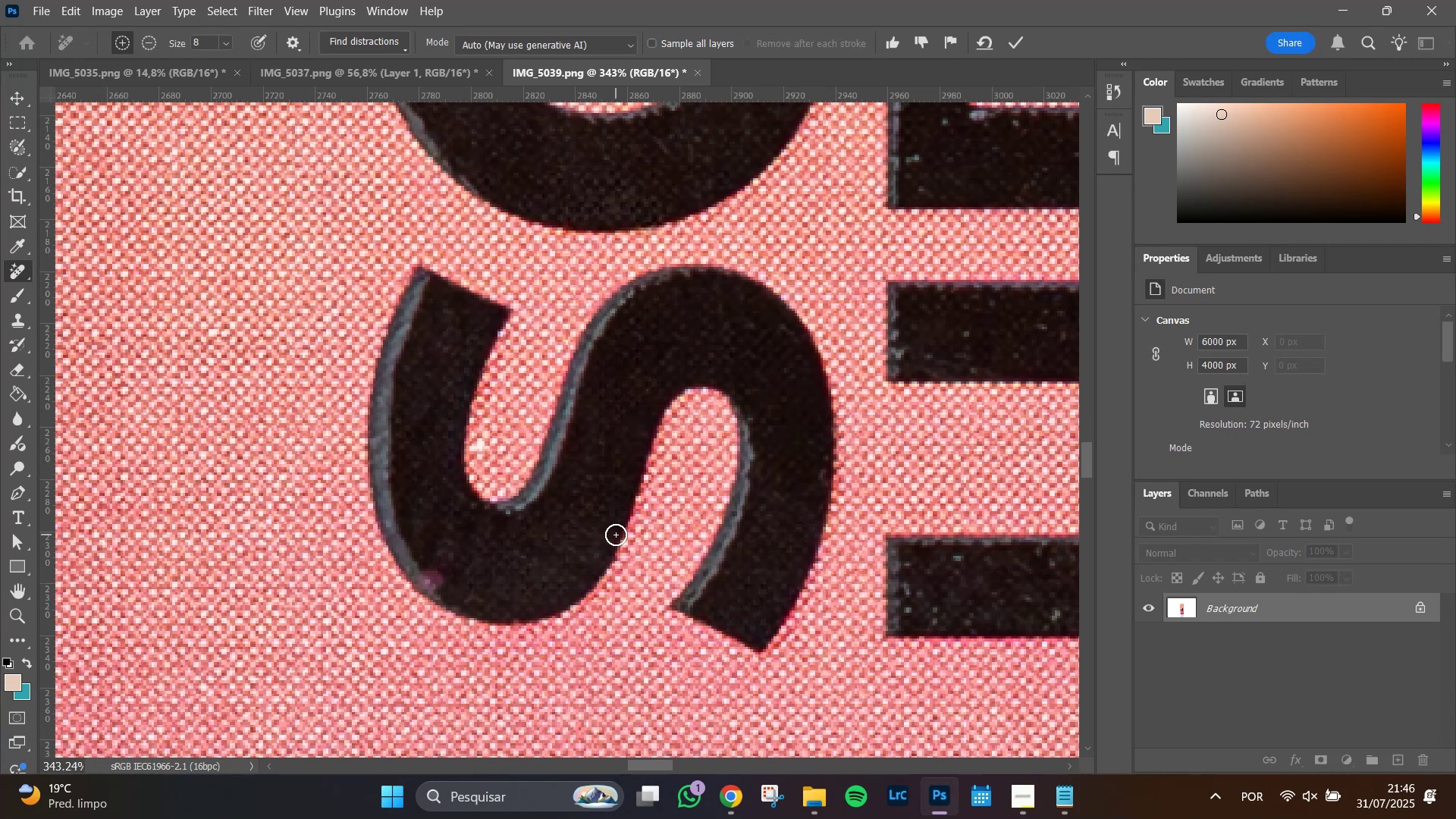 
key(Enter)
 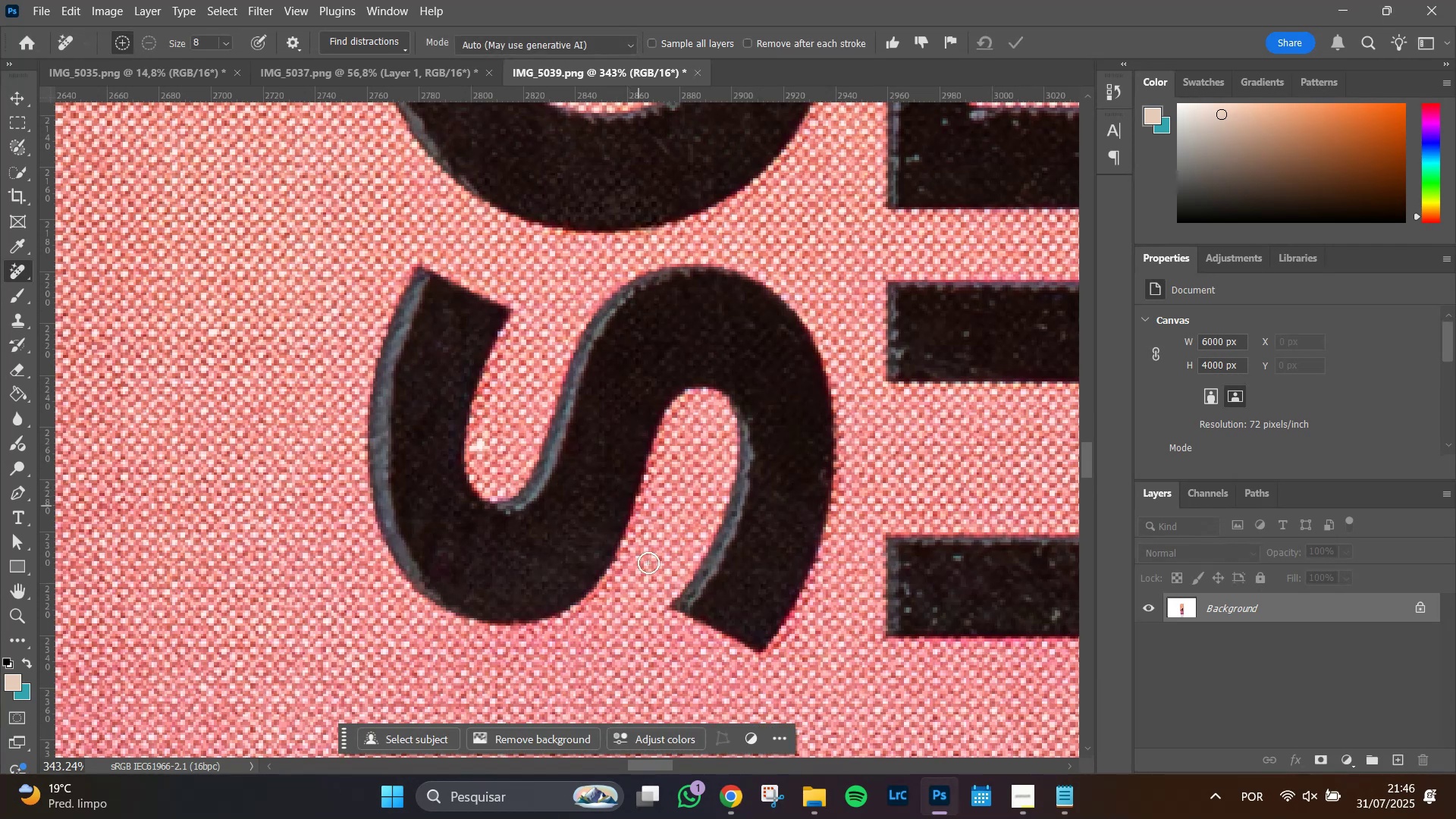 
key(Control+Z)
 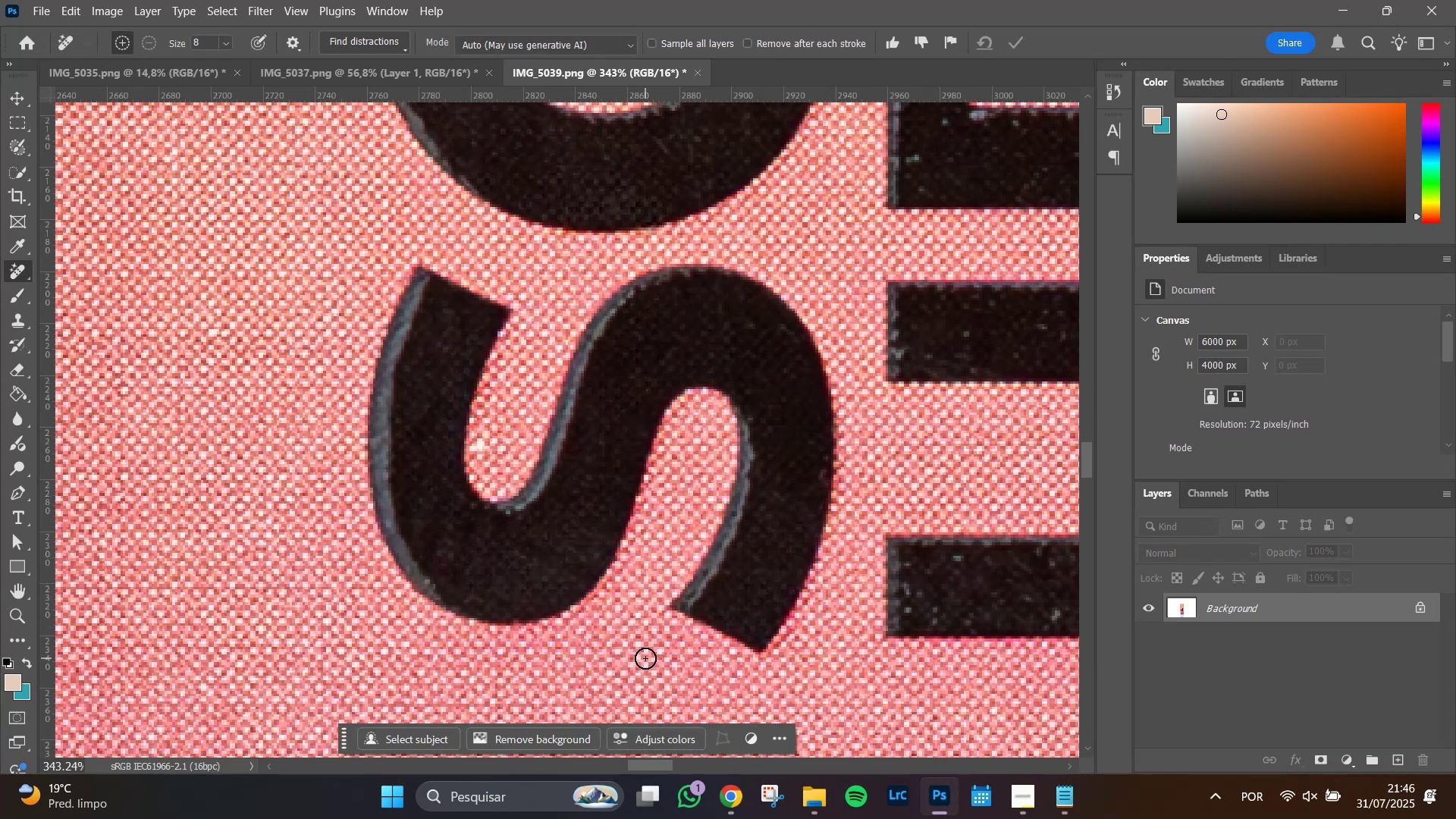 
hold_key(key=Space, duration=1.51)
 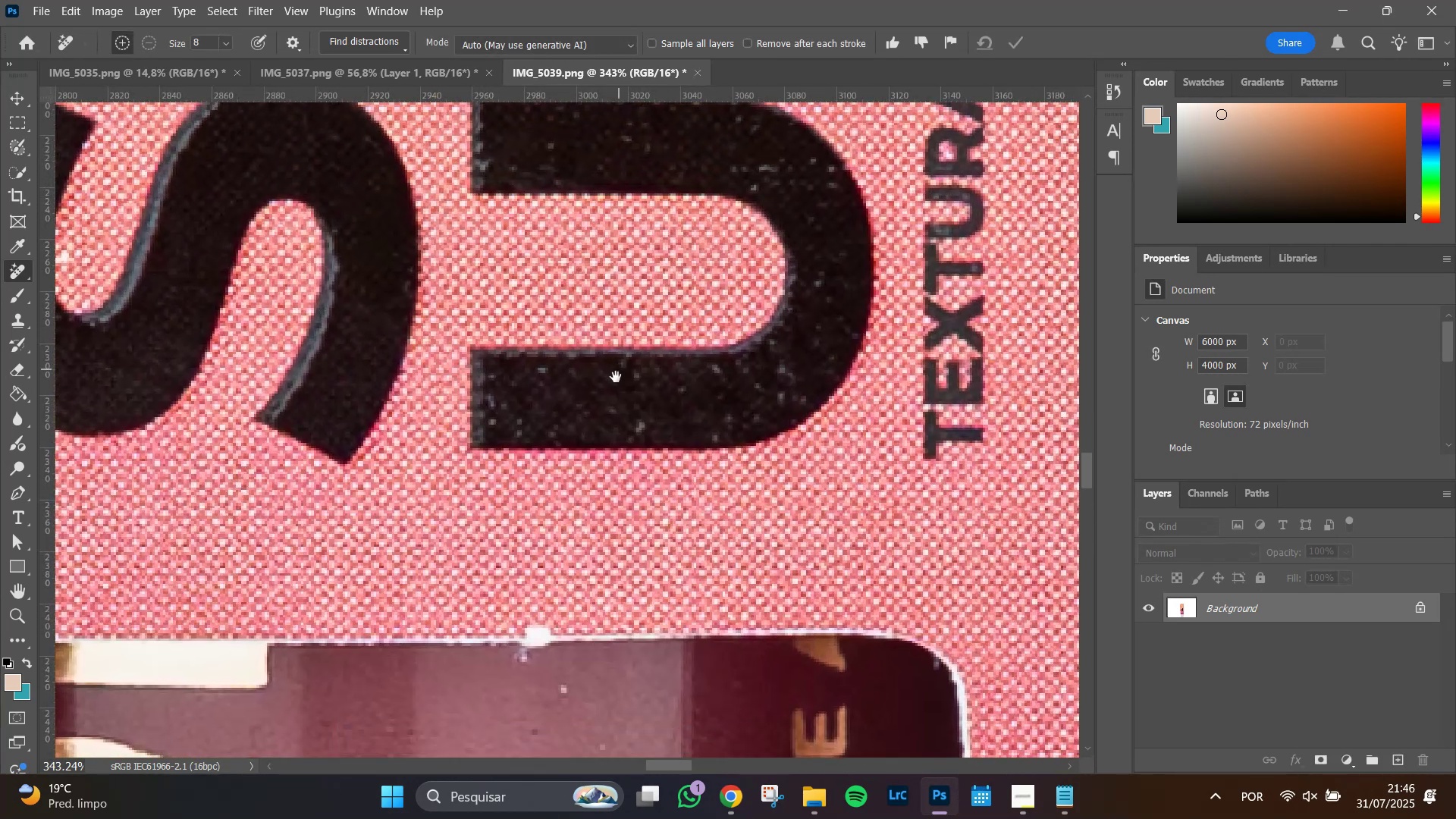 
left_click_drag(start_coordinate=[661, 668], to_coordinate=[245, 479])
 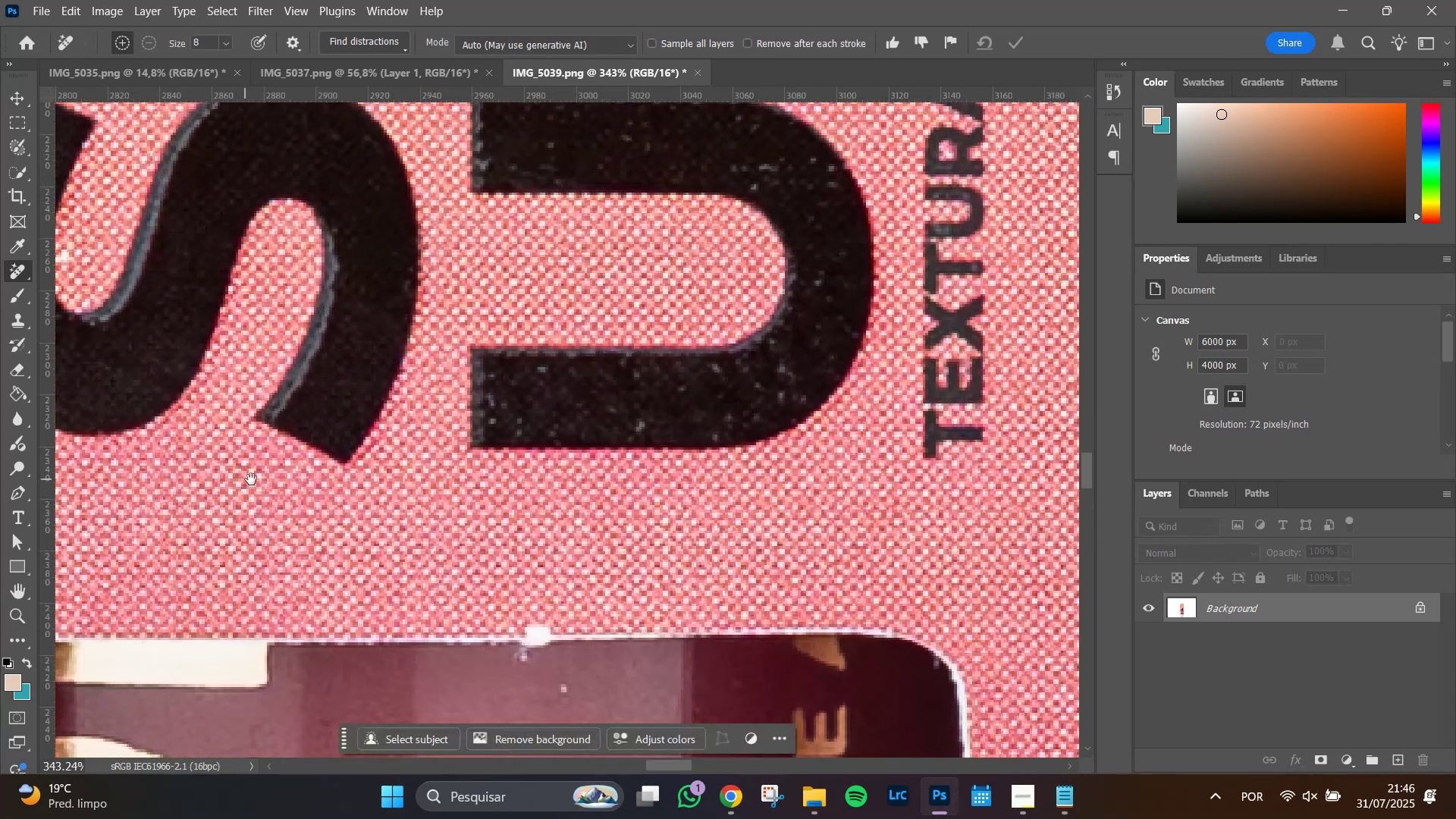 
hold_key(key=Space, duration=1.43)
 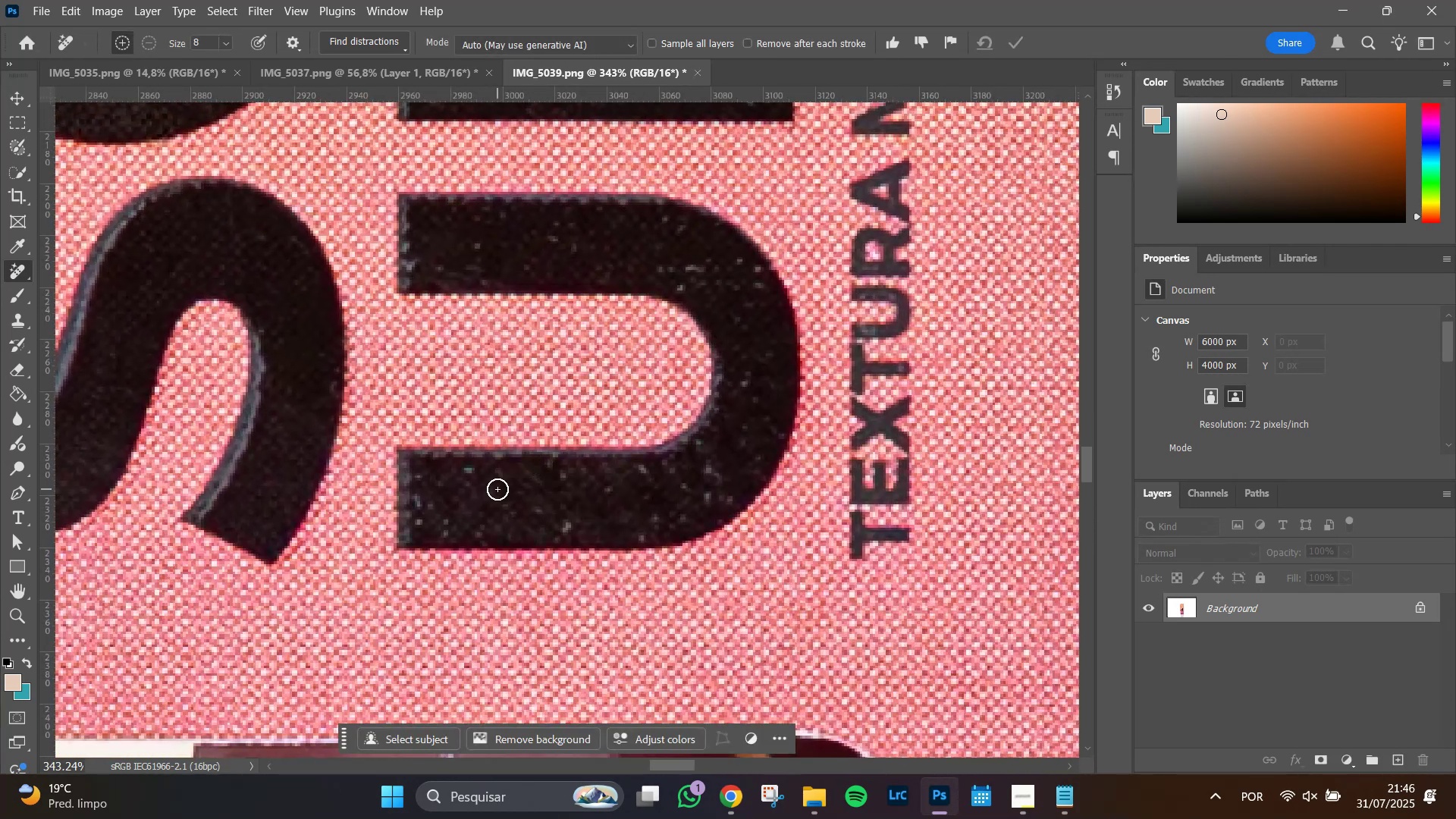 
left_click_drag(start_coordinate=[619, 367], to_coordinate=[545, 468])
 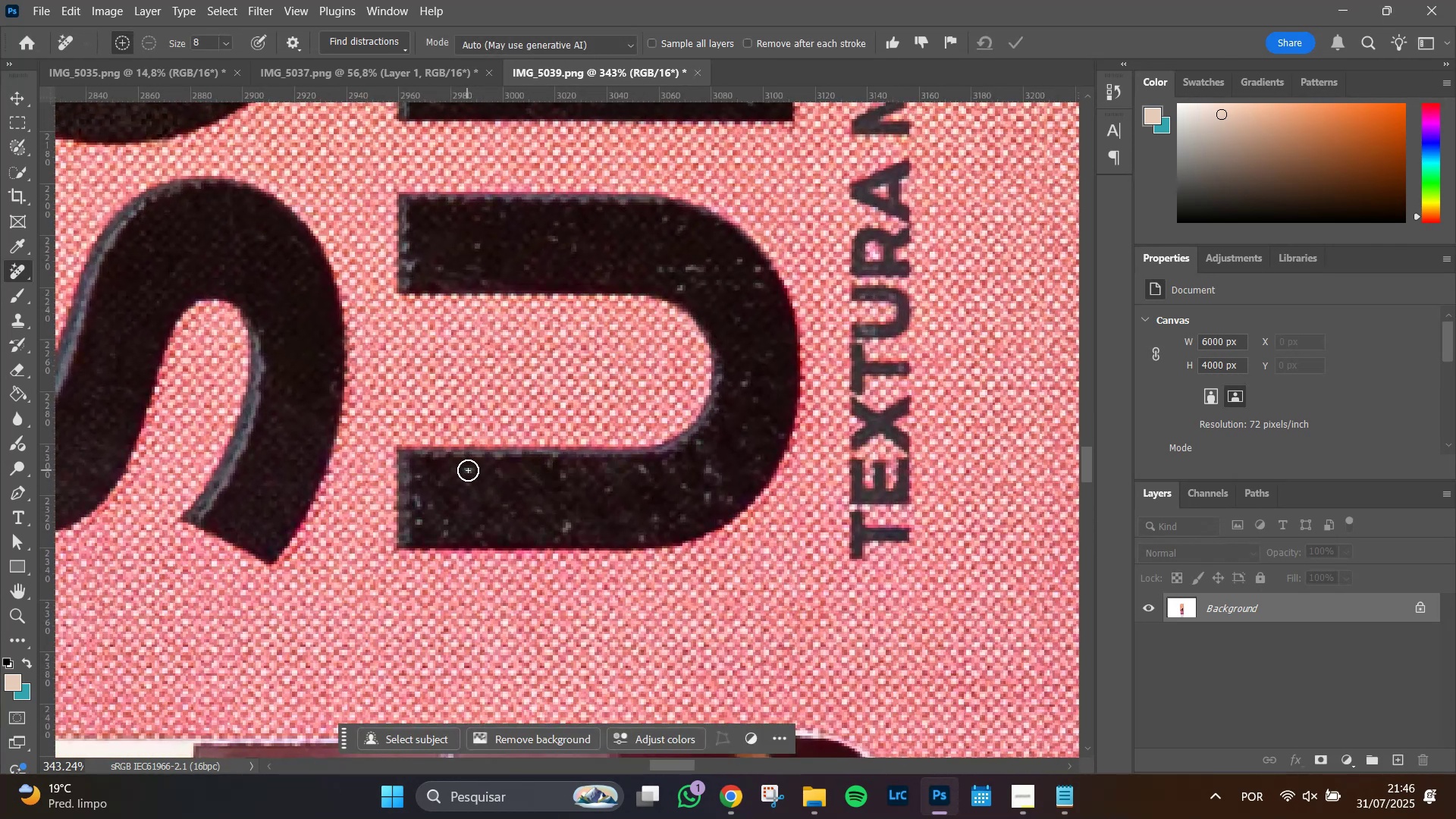 
left_click([469, 471])
 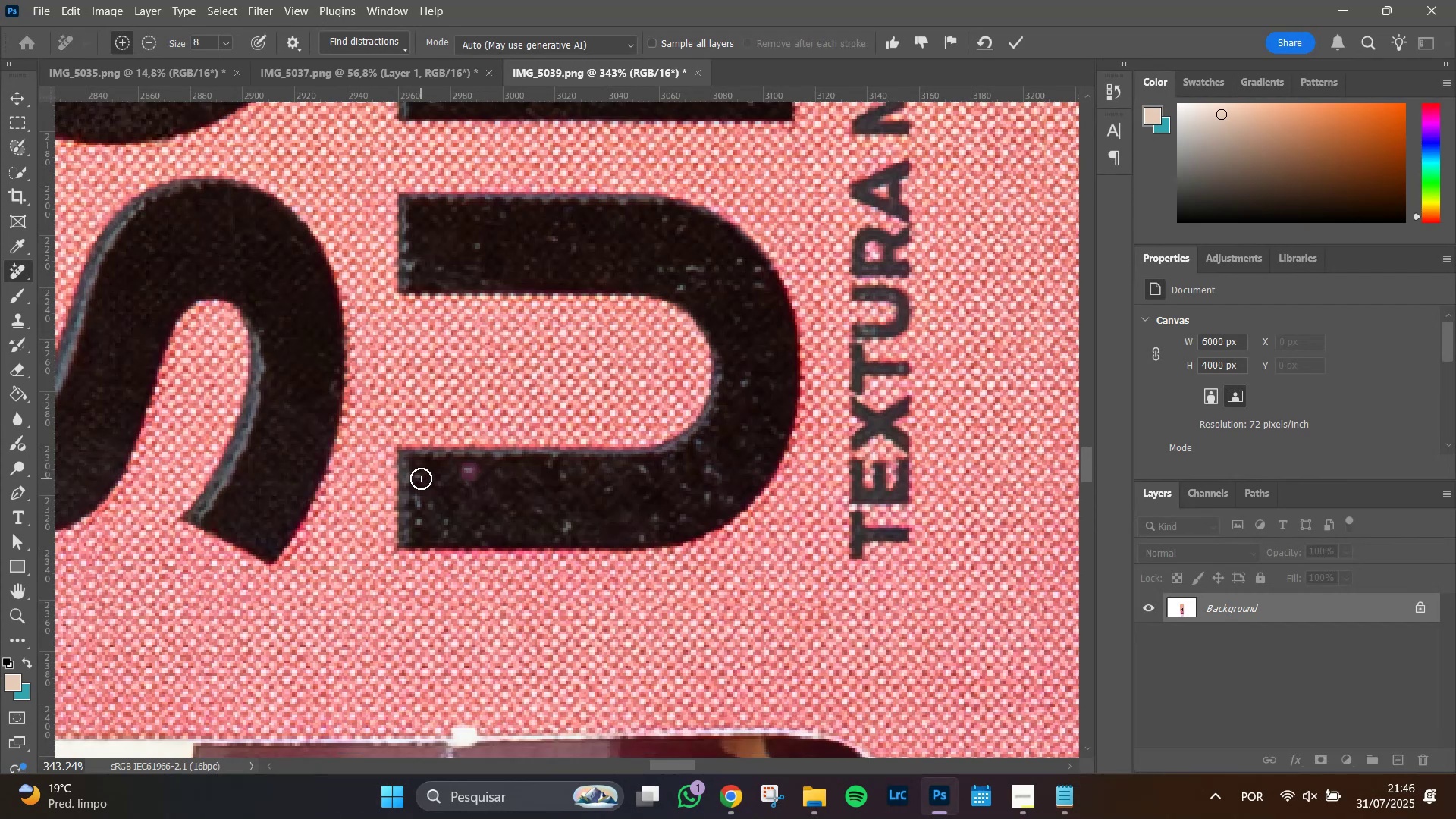 
left_click([421, 479])
 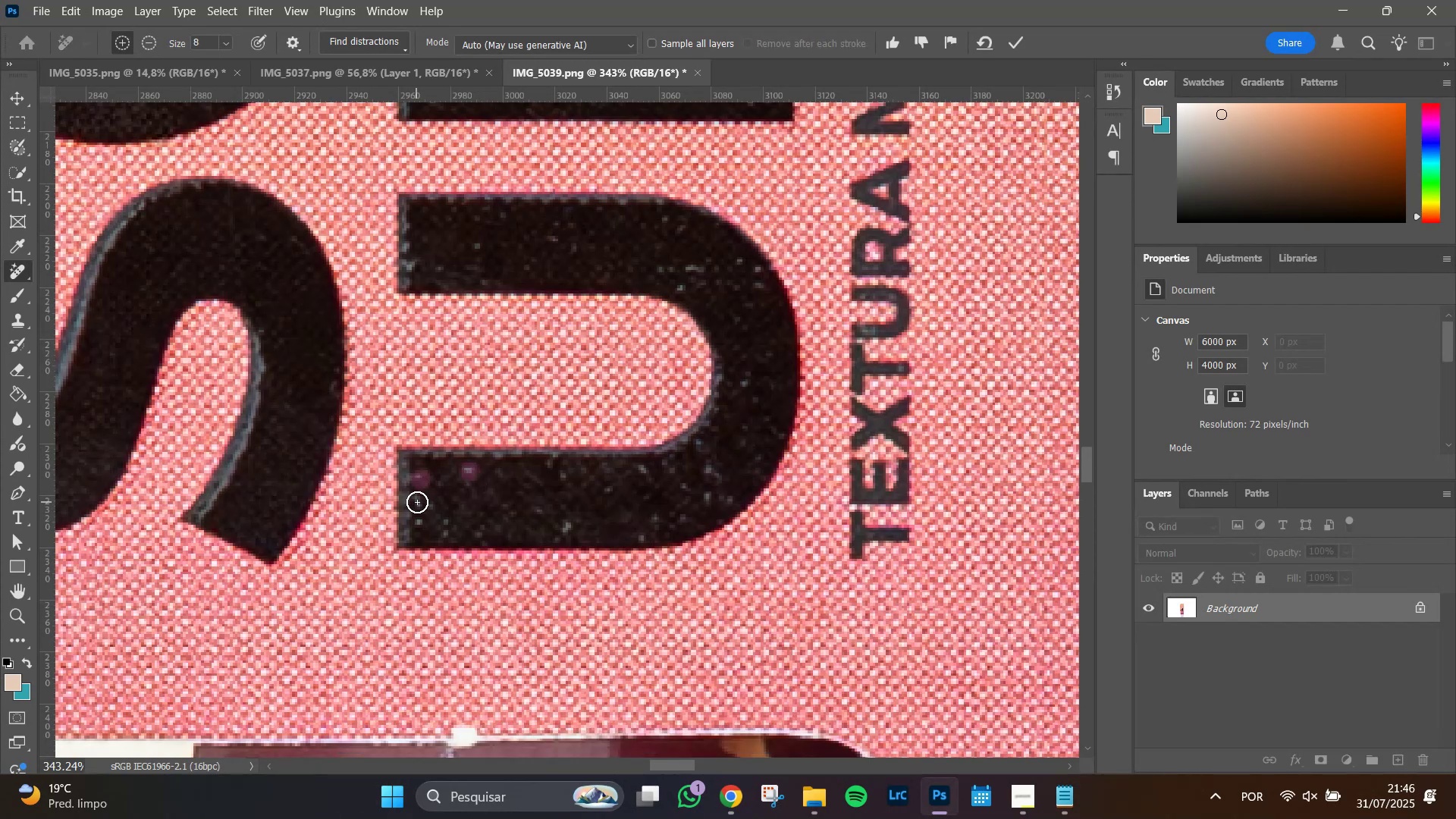 
left_click_drag(start_coordinate=[419, 500], to_coordinate=[428, 506])
 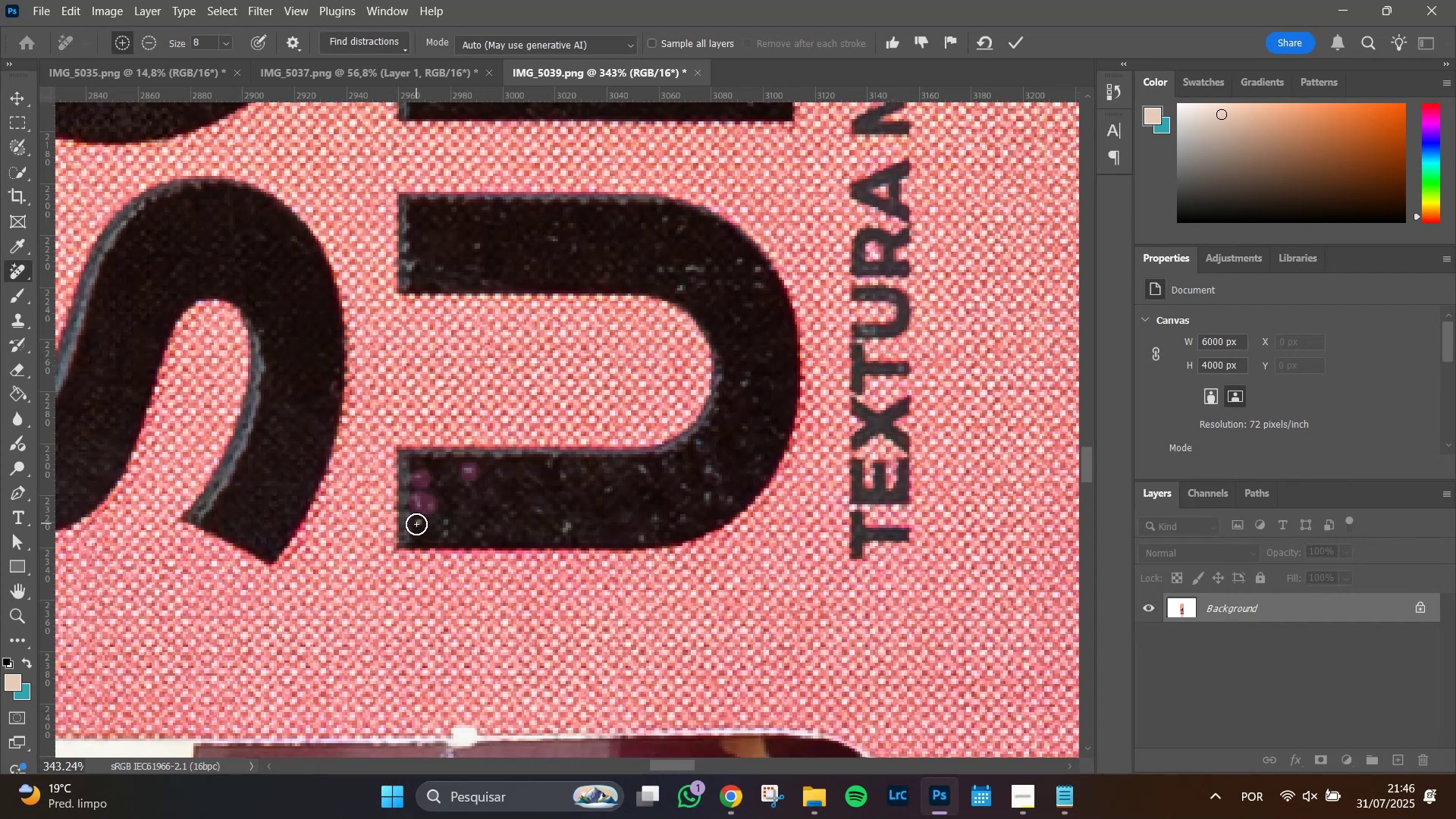 
left_click([416, 524])
 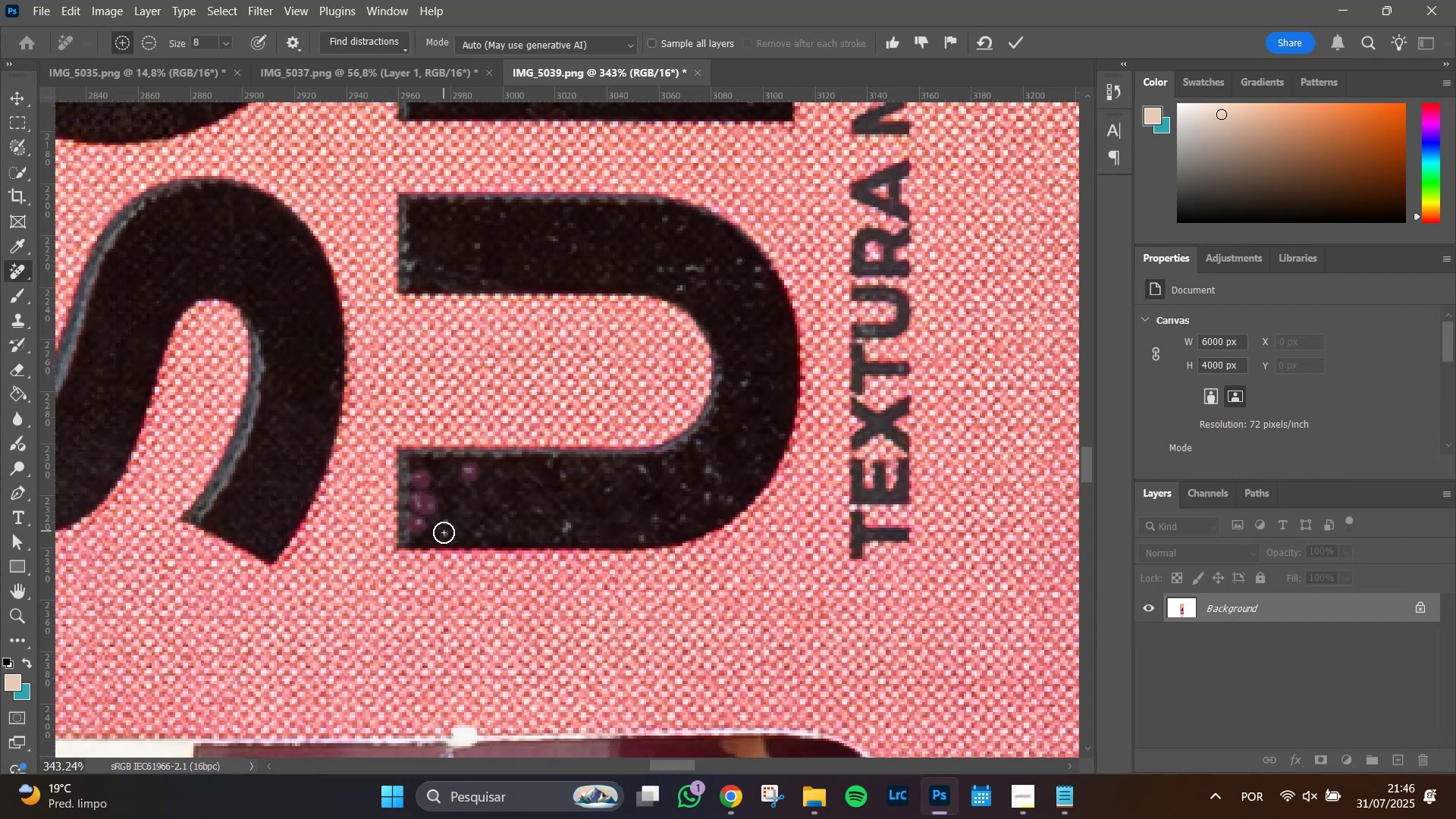 
left_click_drag(start_coordinate=[444, 533], to_coordinate=[447, 520])
 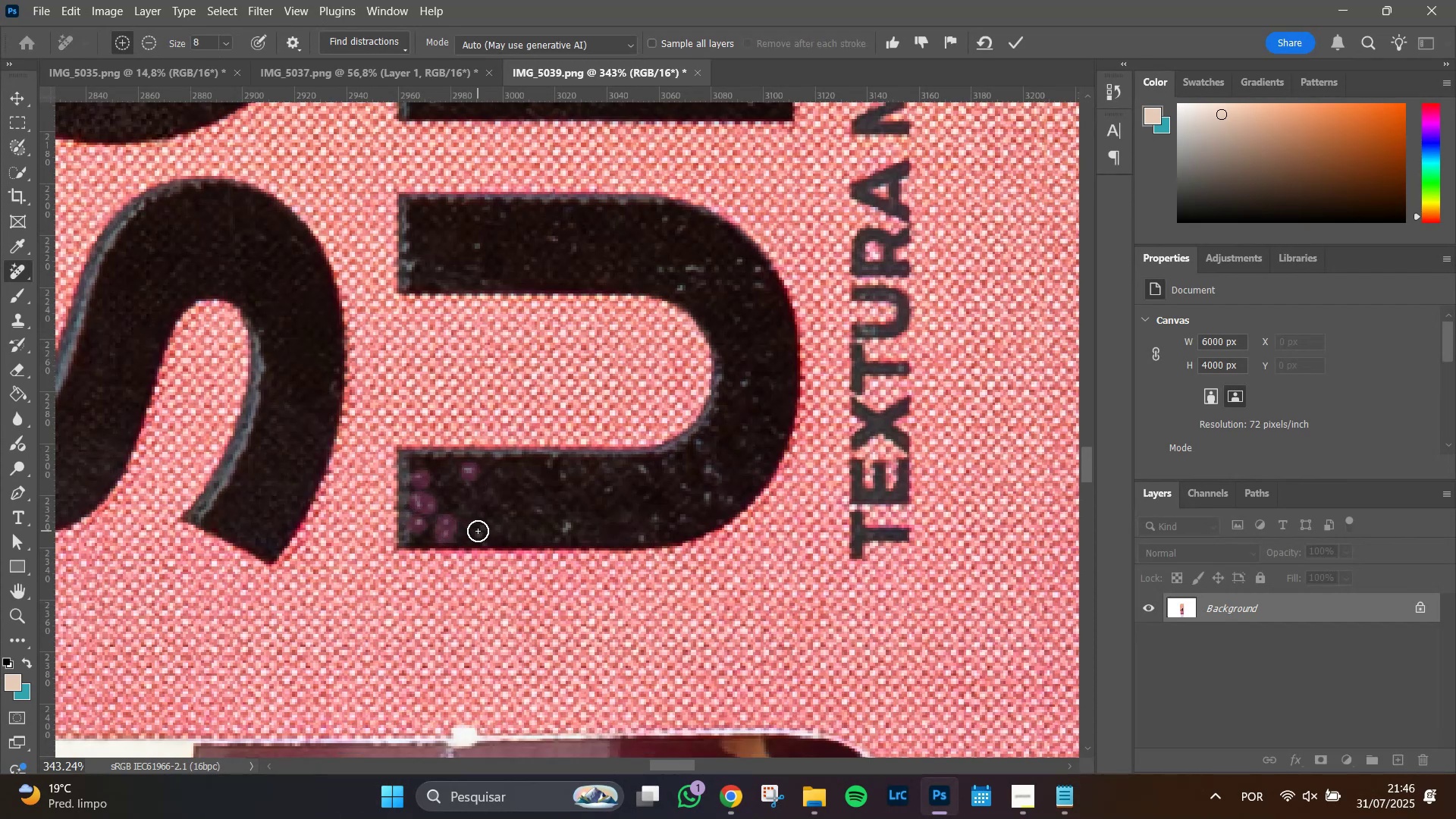 
left_click([478, 532])
 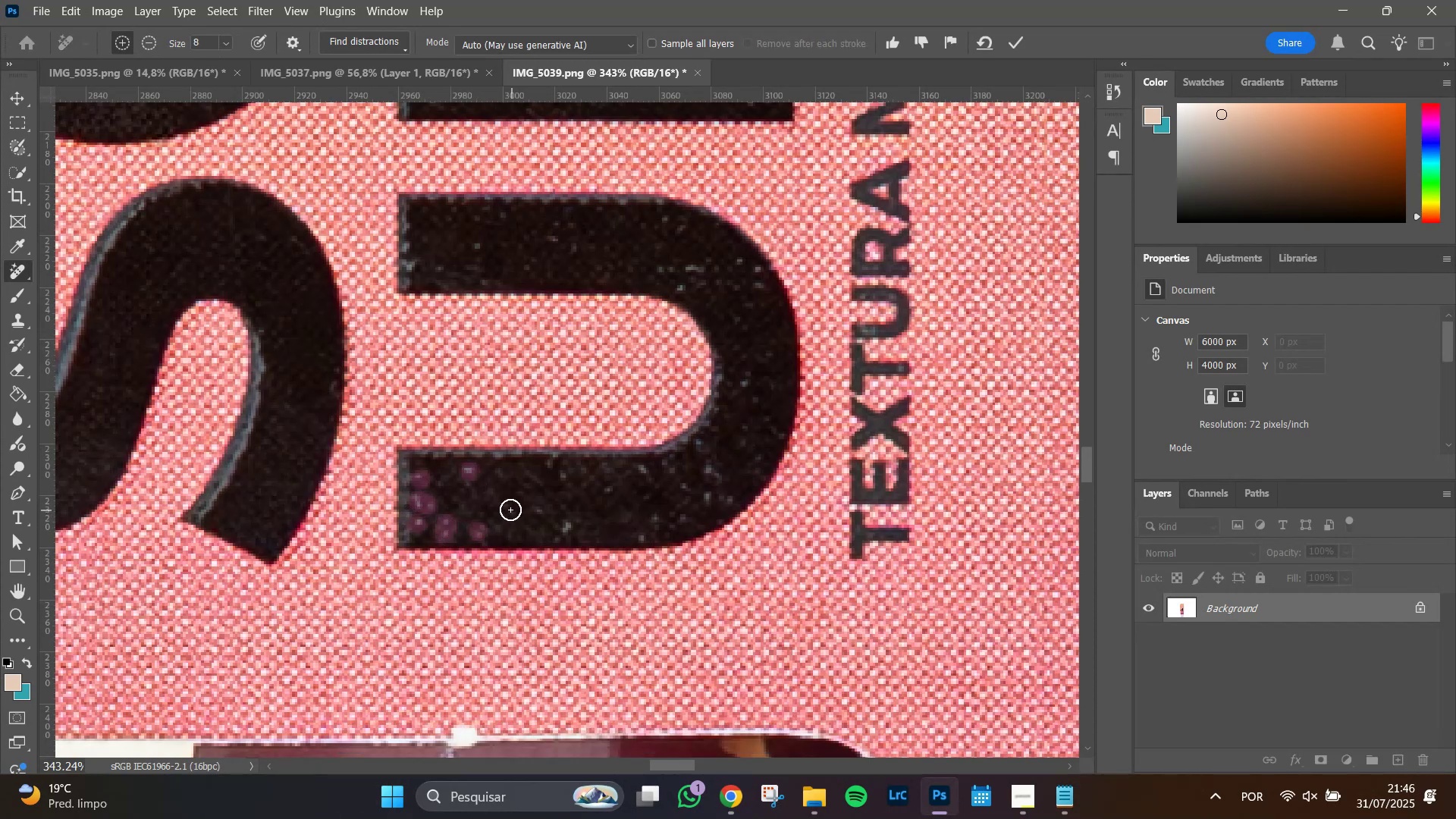 
left_click_drag(start_coordinate=[505, 509], to_coordinate=[510, 512])
 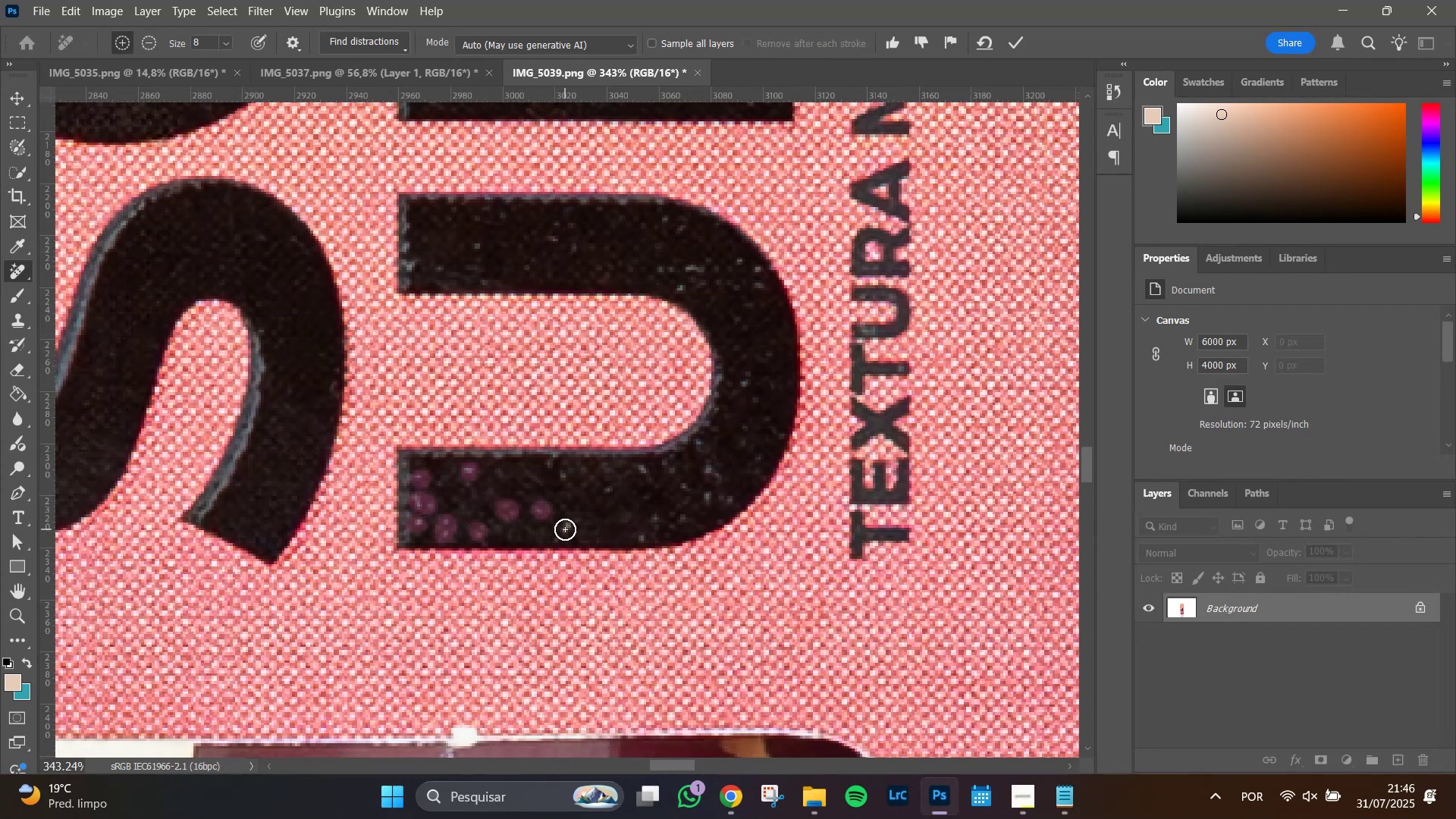 
left_click_drag(start_coordinate=[560, 532], to_coordinate=[575, 526])
 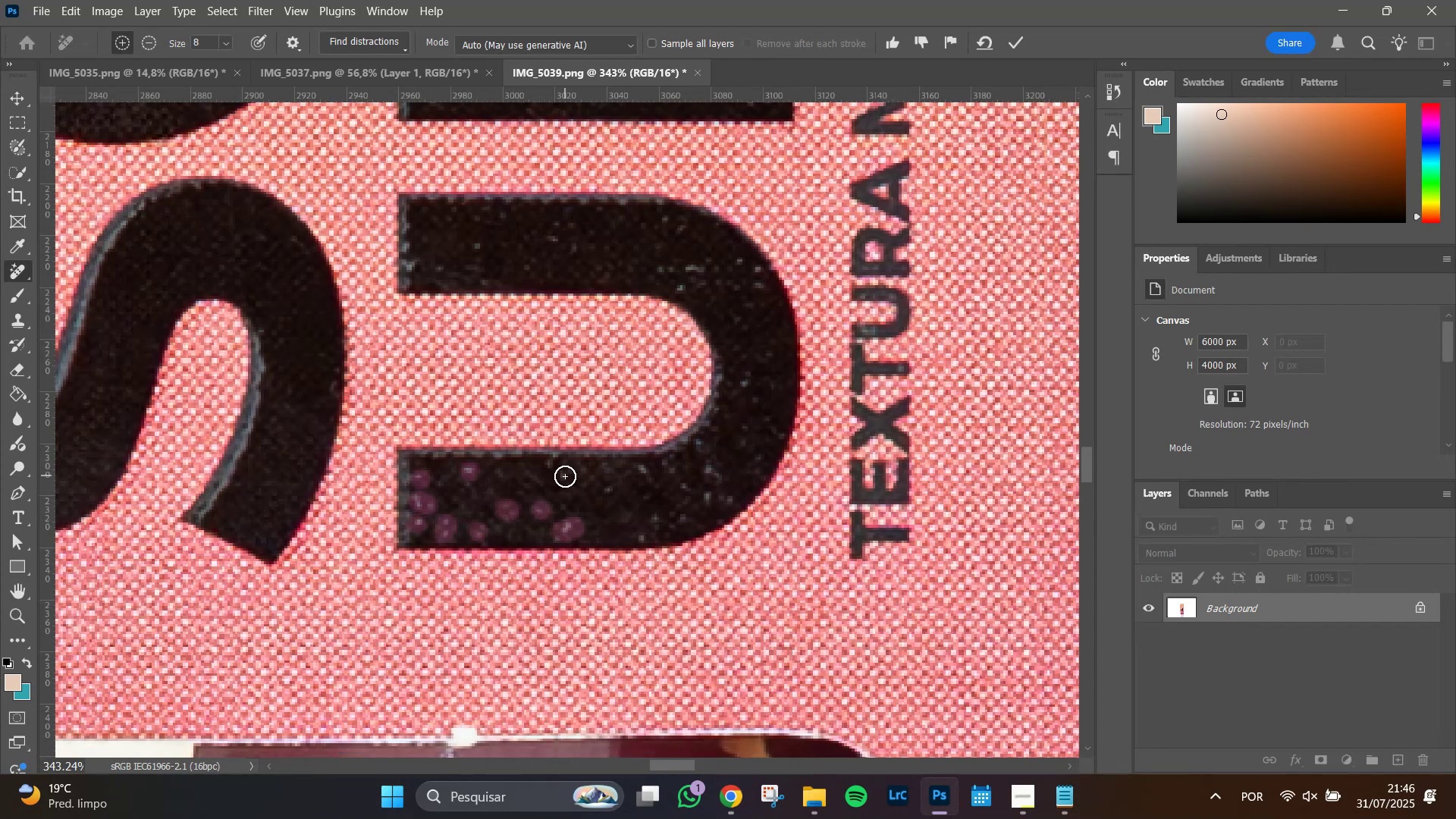 
left_click([565, 477])
 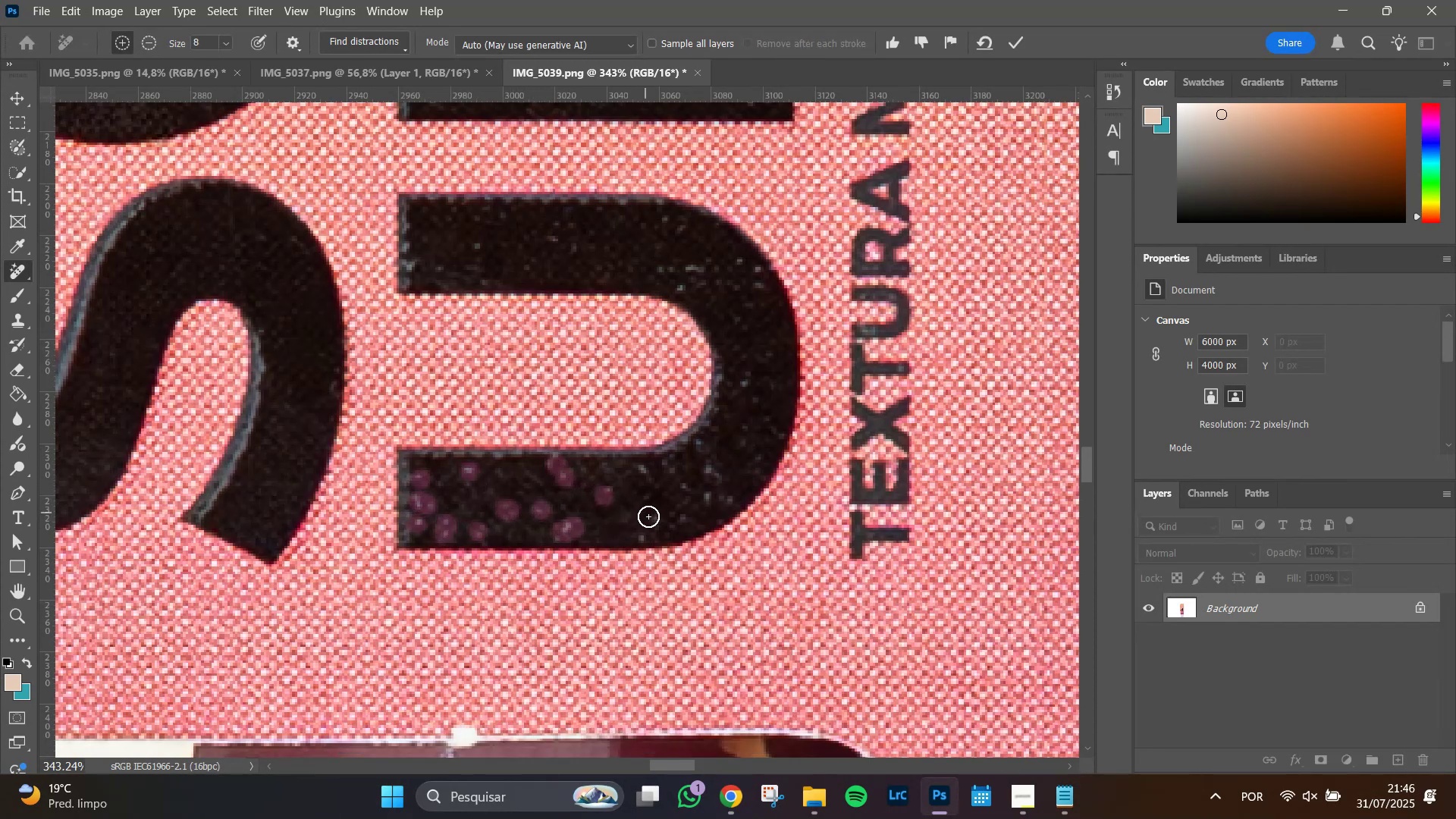 
left_click([641, 535])
 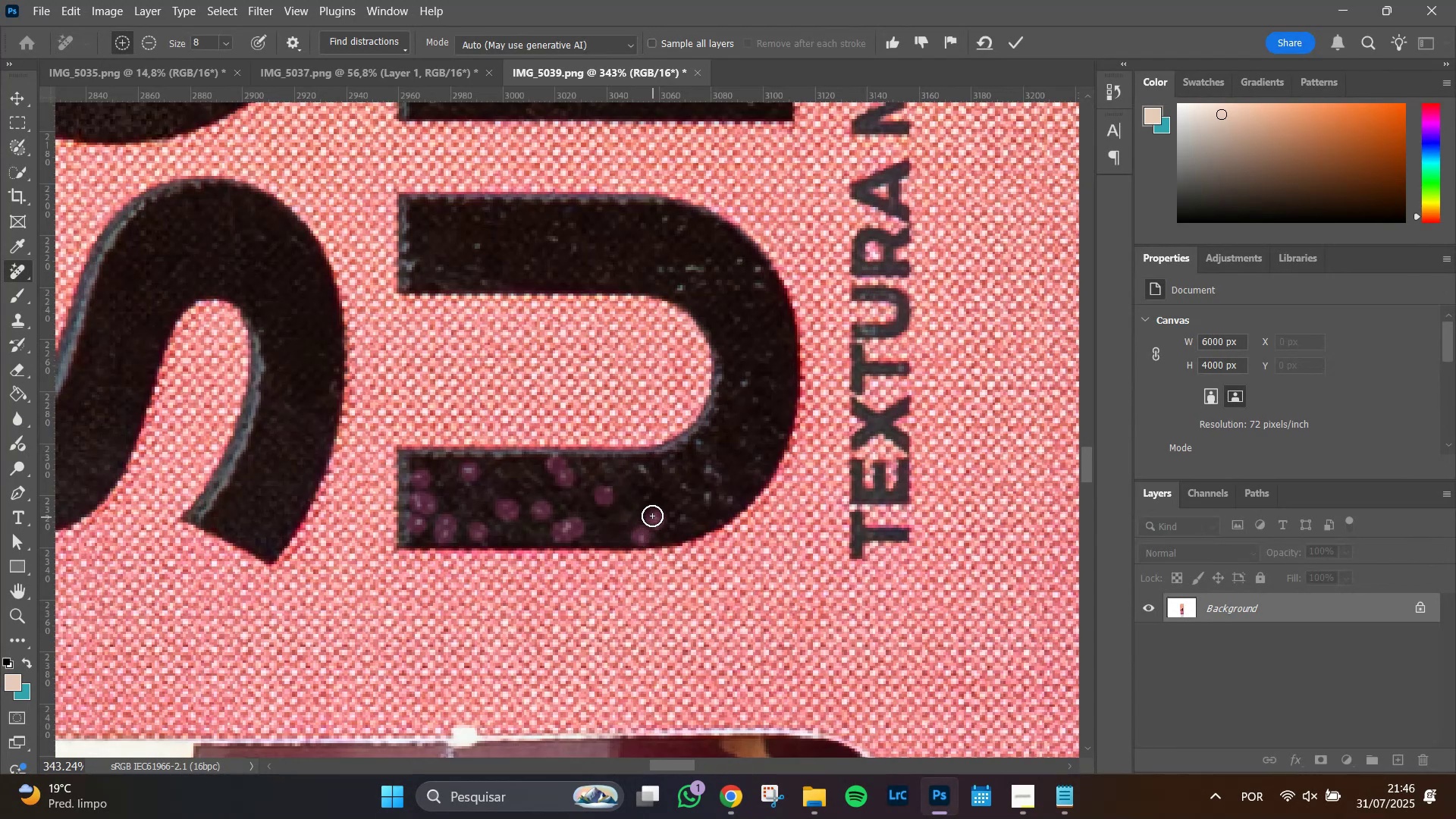 
left_click([645, 499])
 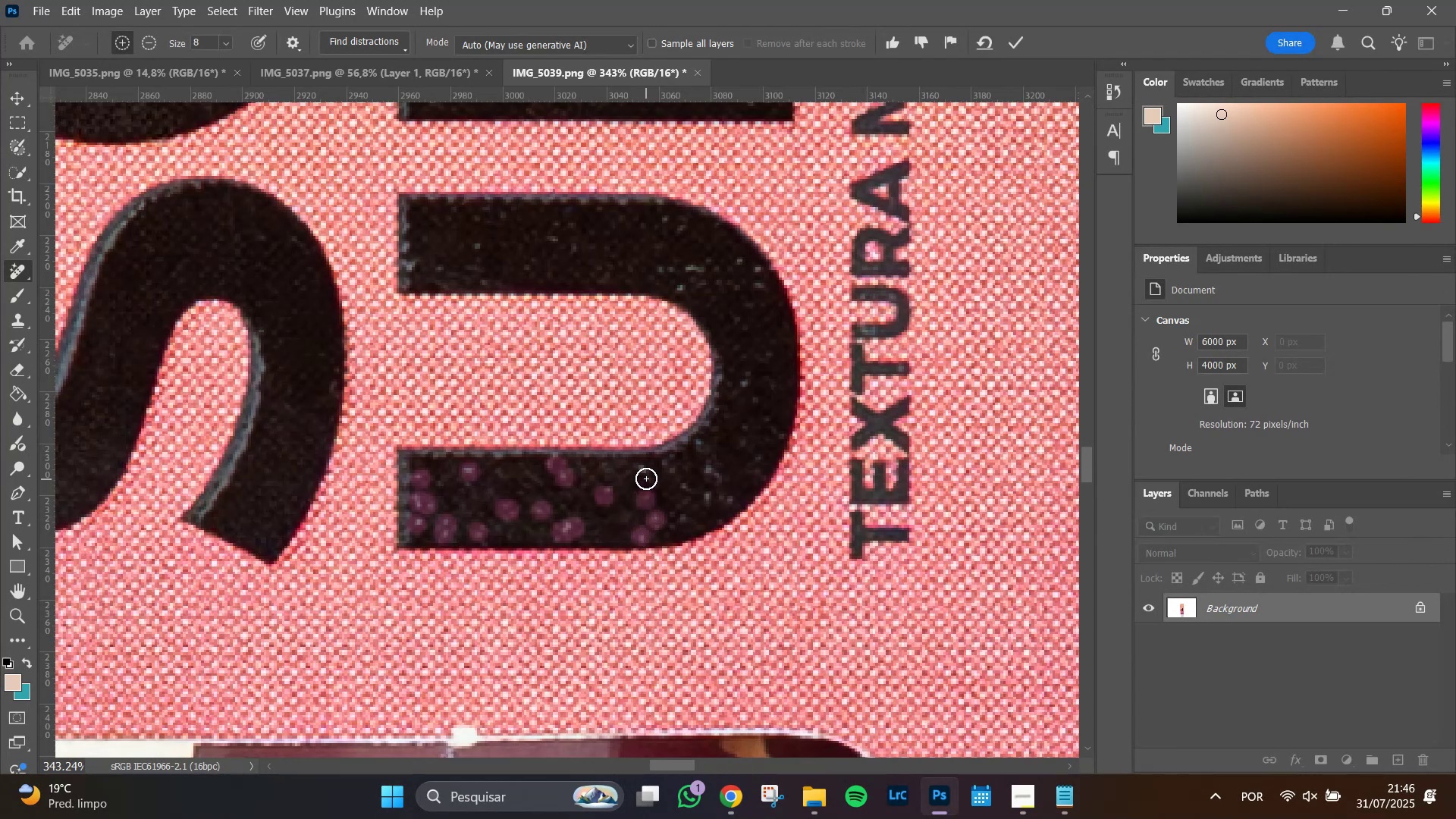 
left_click_drag(start_coordinate=[646, 479], to_coordinate=[644, 473])
 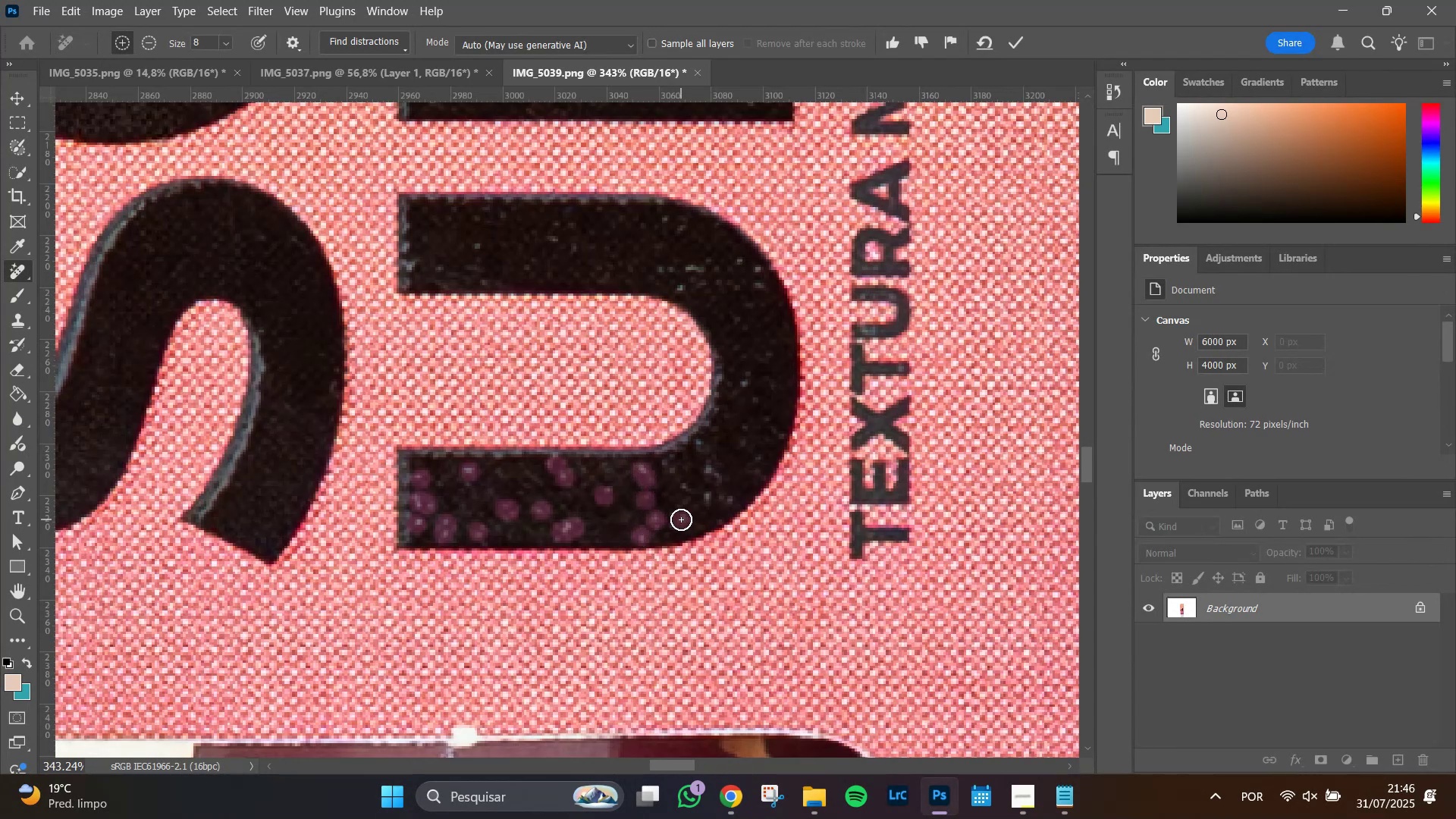 
double_click([686, 488])
 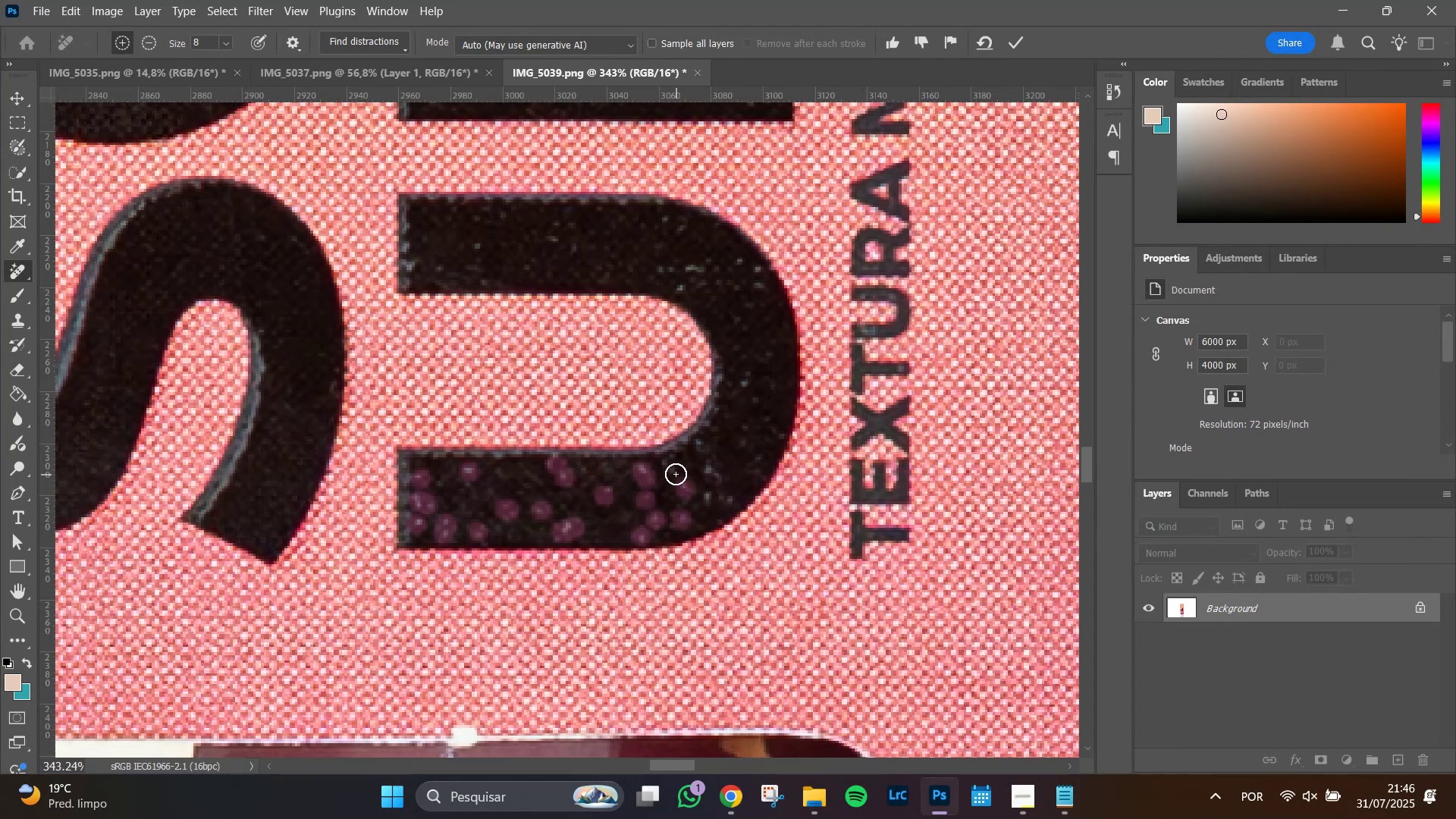 
left_click_drag(start_coordinate=[674, 473], to_coordinate=[664, 468])
 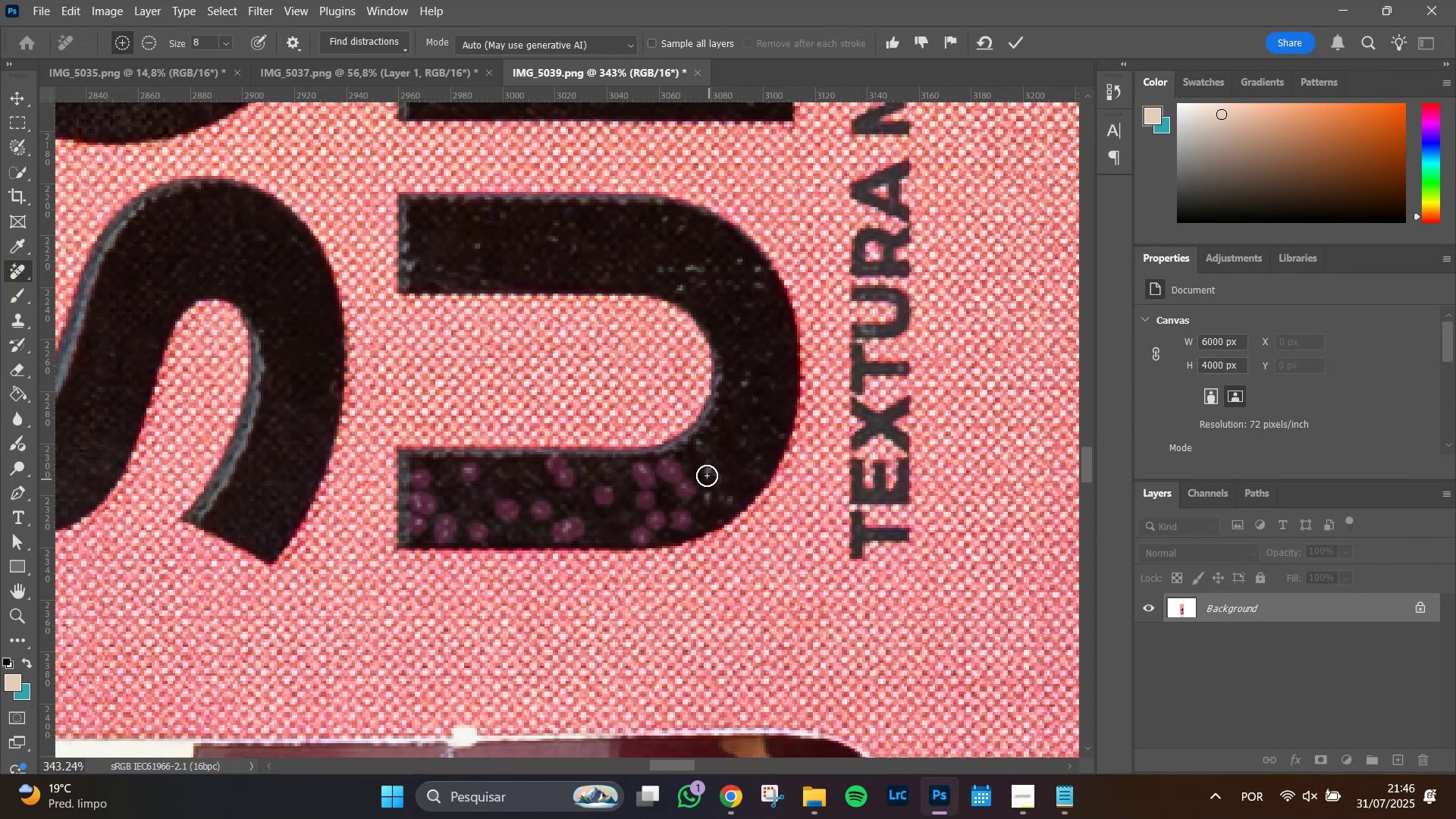 
left_click_drag(start_coordinate=[708, 472], to_coordinate=[717, 477])
 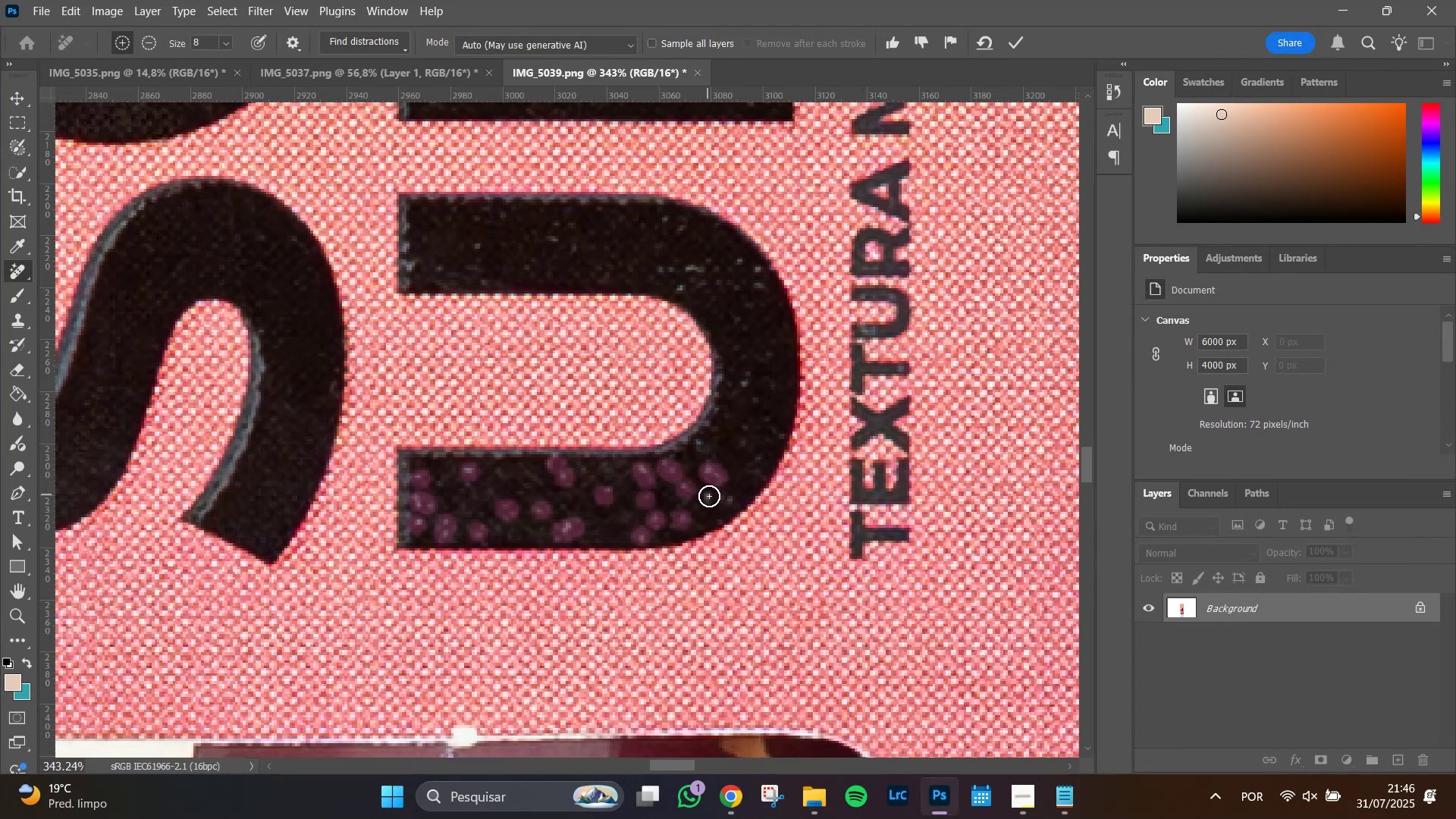 
left_click([709, 496])
 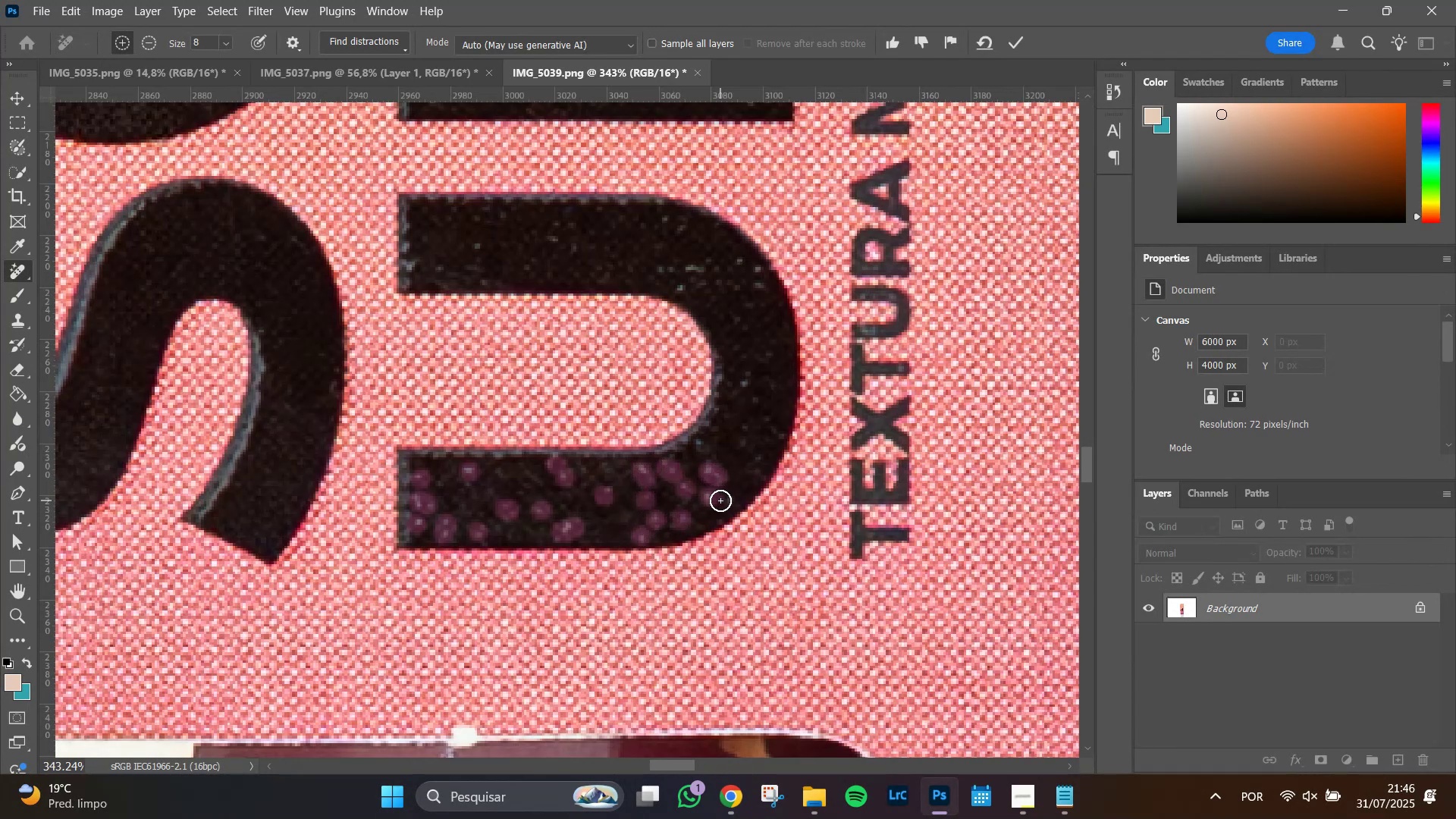 
left_click_drag(start_coordinate=[720, 500], to_coordinate=[726, 500])
 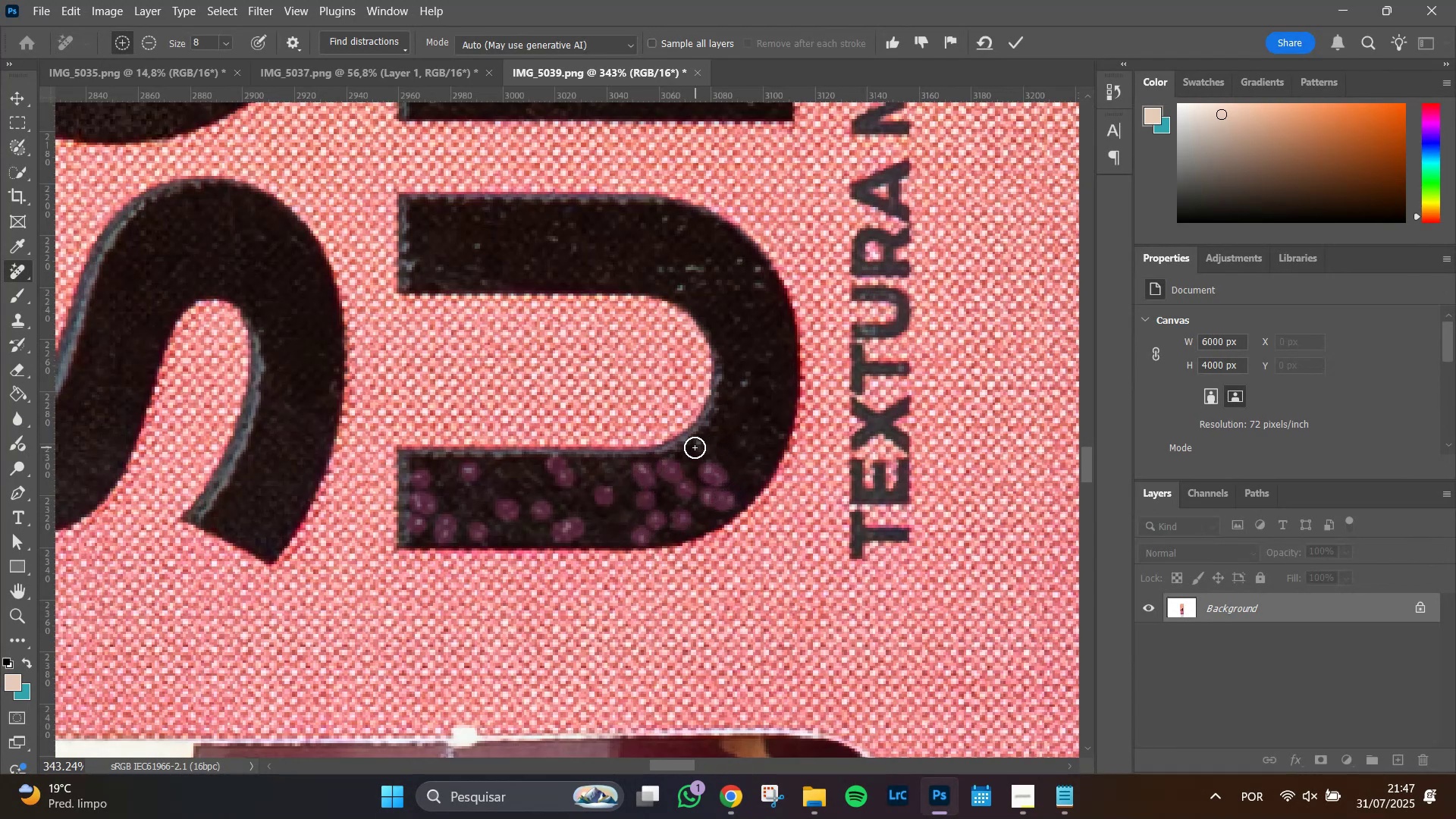 
left_click([699, 443])
 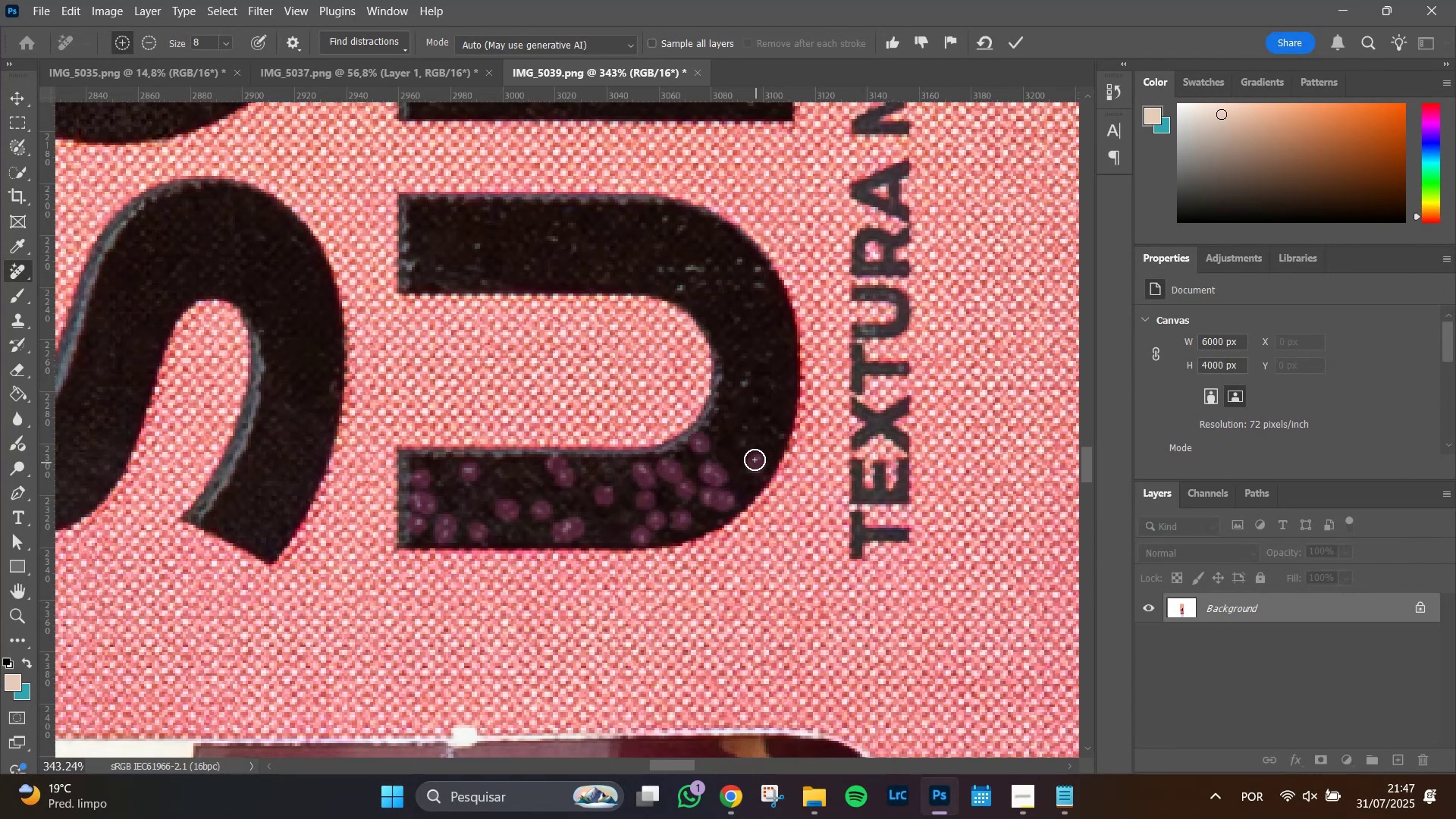 
double_click([746, 431])
 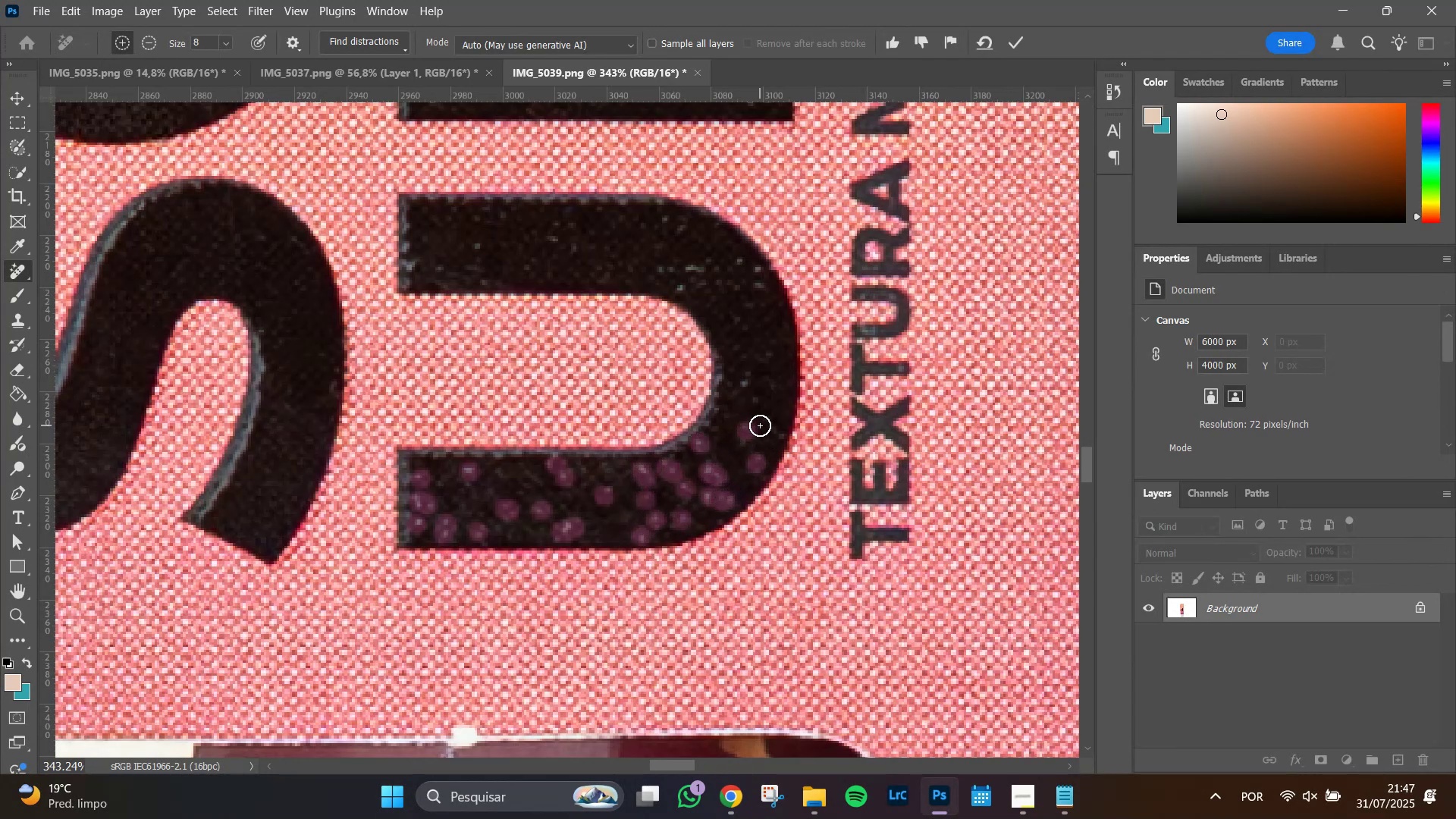 
left_click_drag(start_coordinate=[767, 429], to_coordinate=[770, 433])
 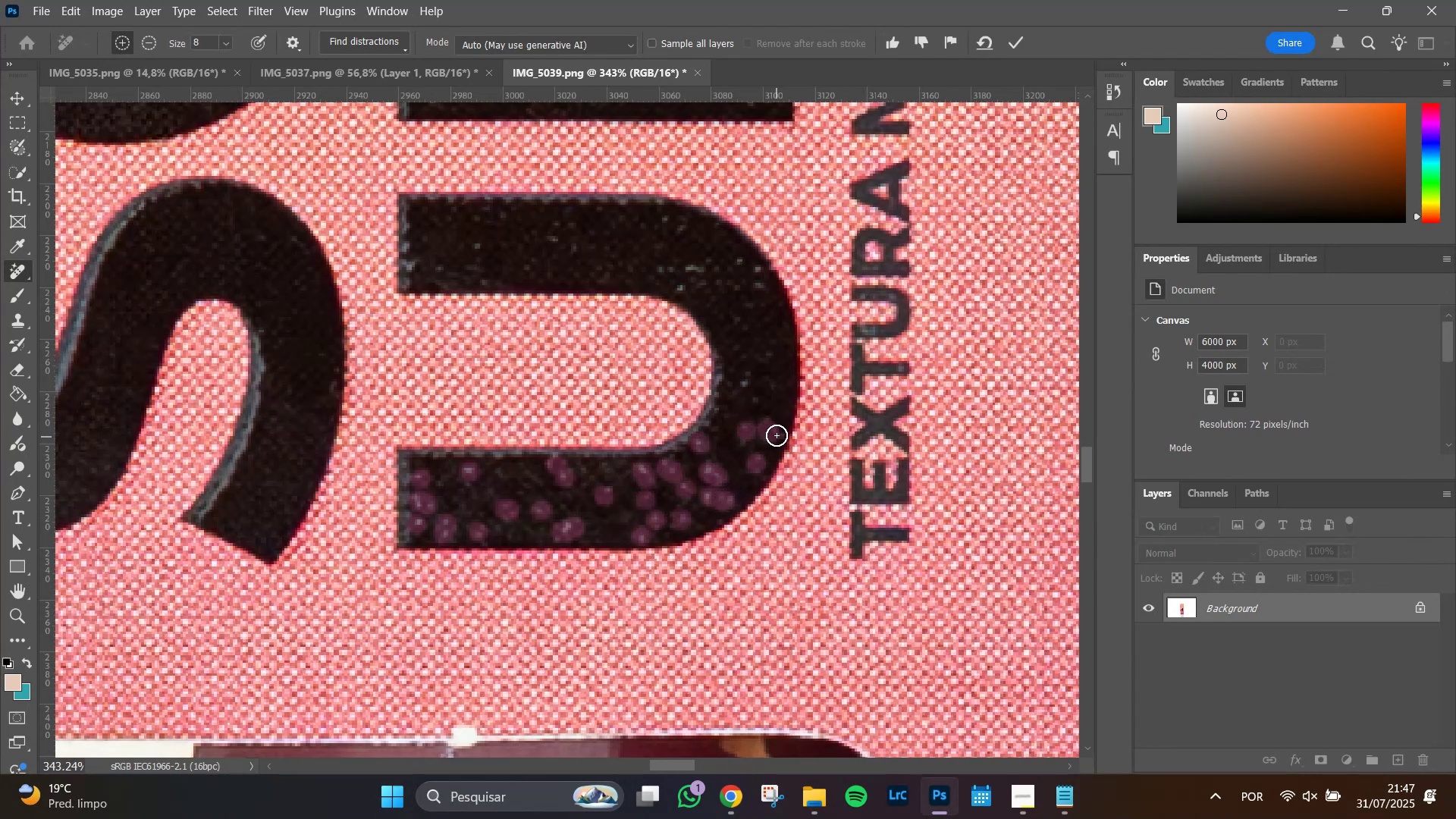 
left_click([777, 431])
 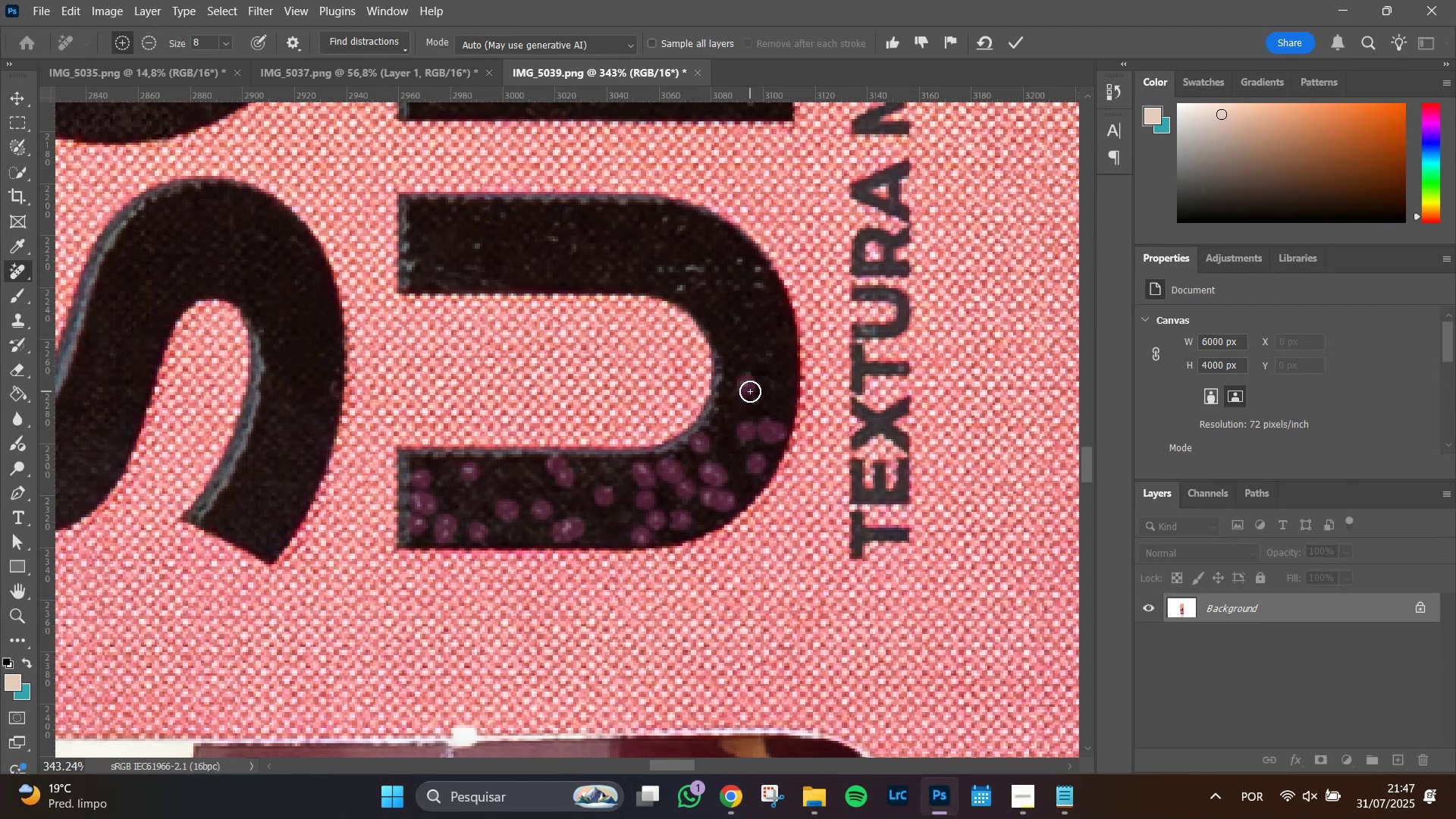 
left_click([750, 398])
 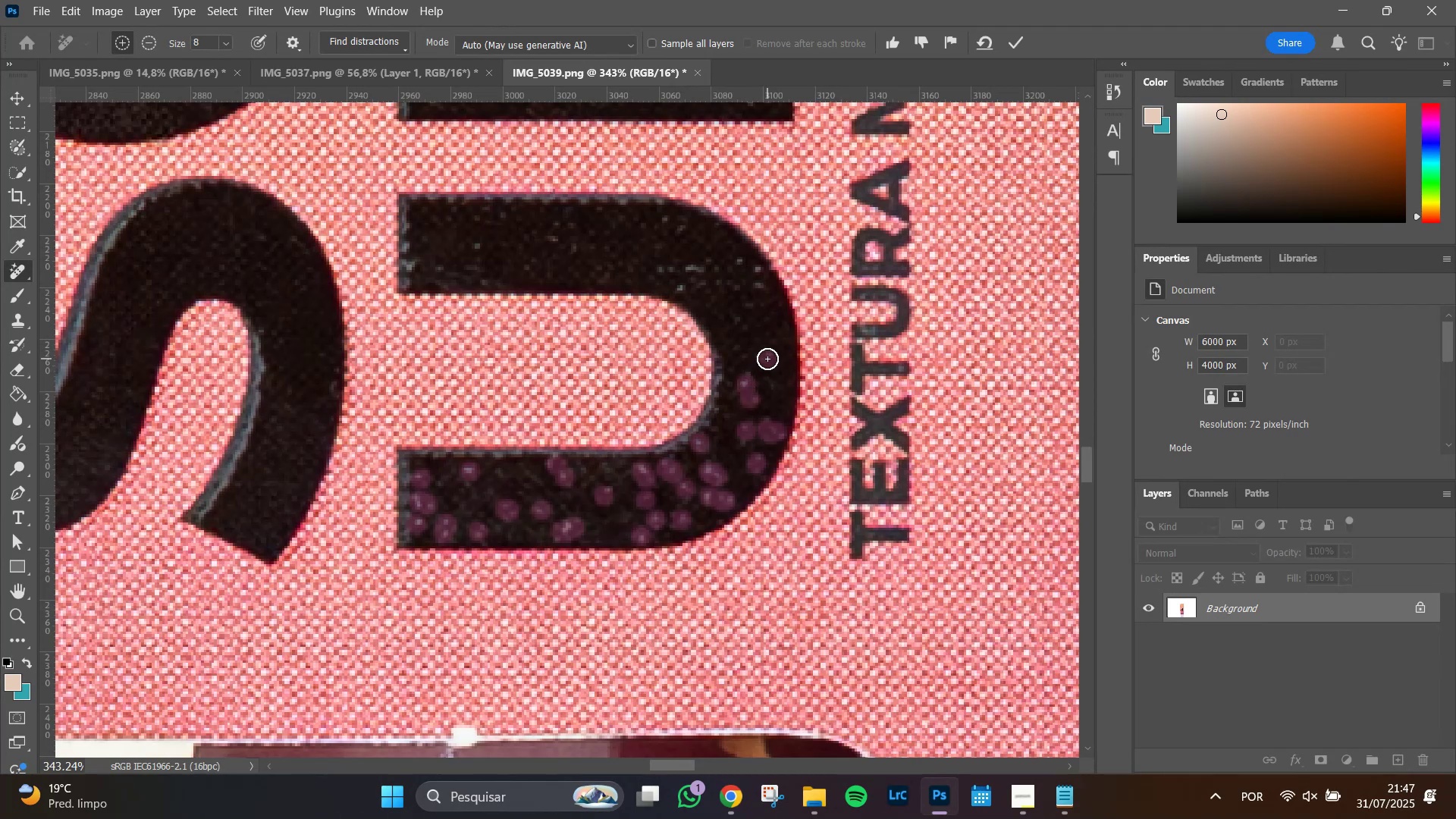 
hold_key(key=Space, duration=0.9)
 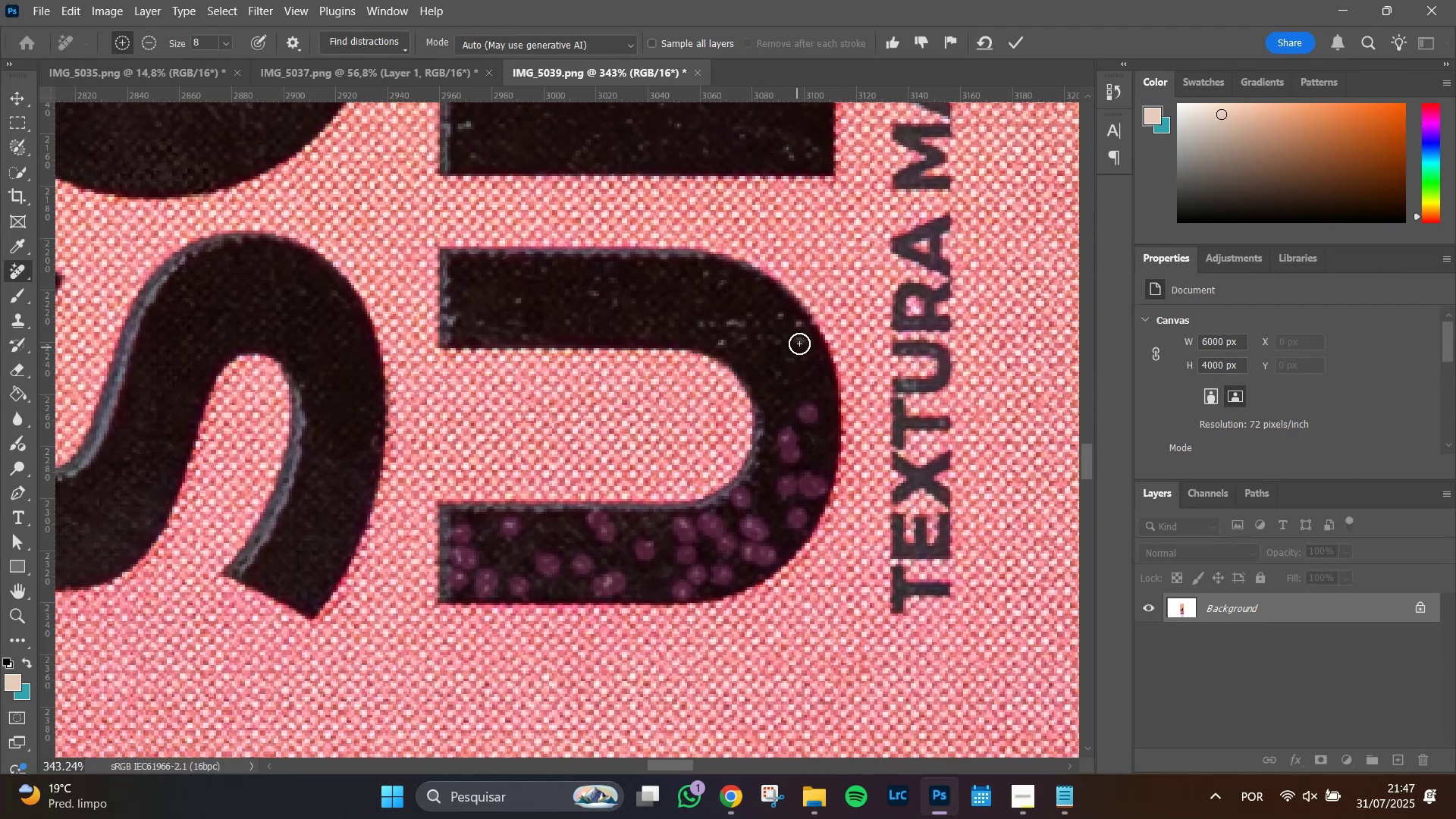 
left_click_drag(start_coordinate=[741, 305], to_coordinate=[773, 367])
 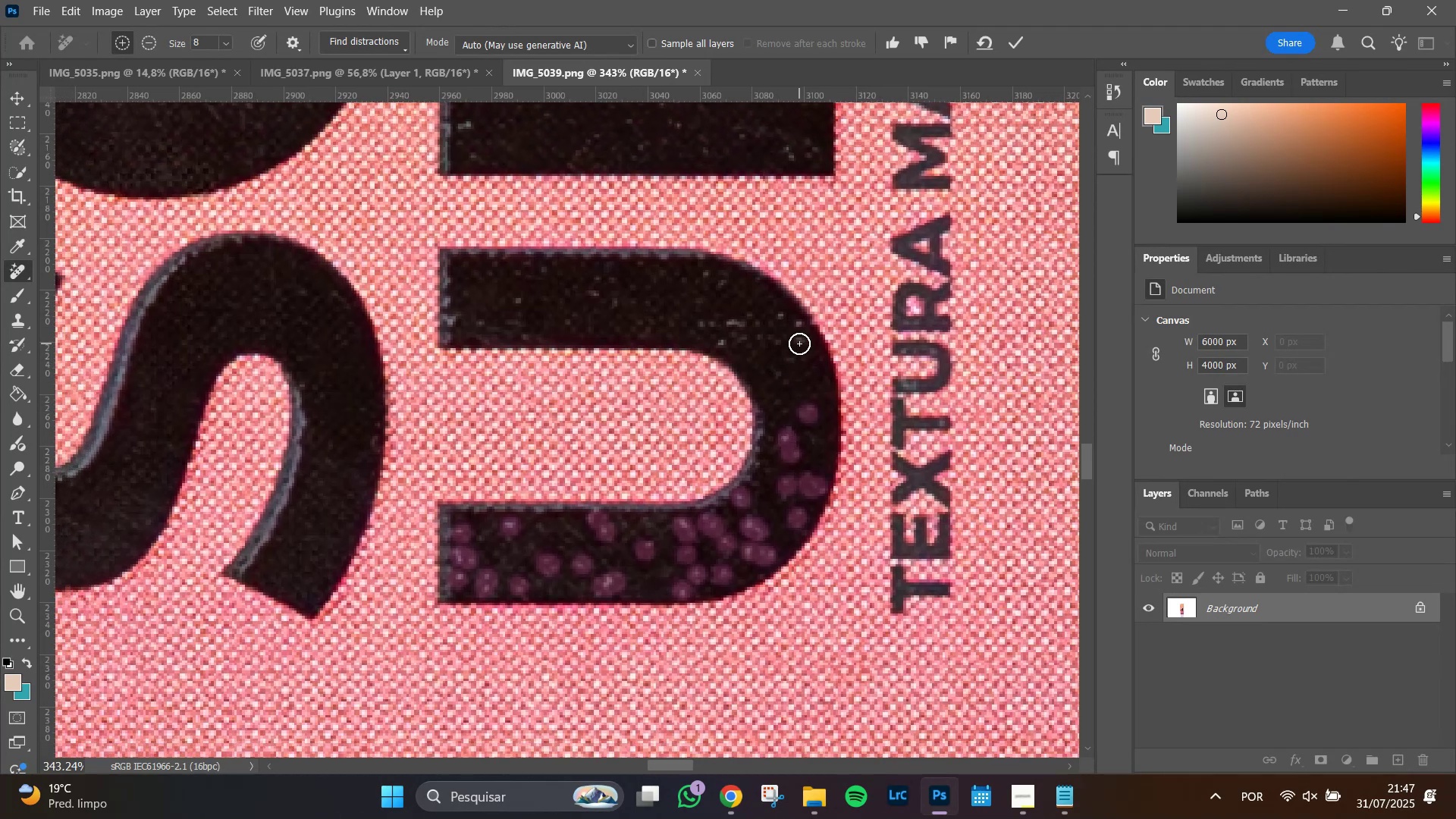 
left_click([799, 343])
 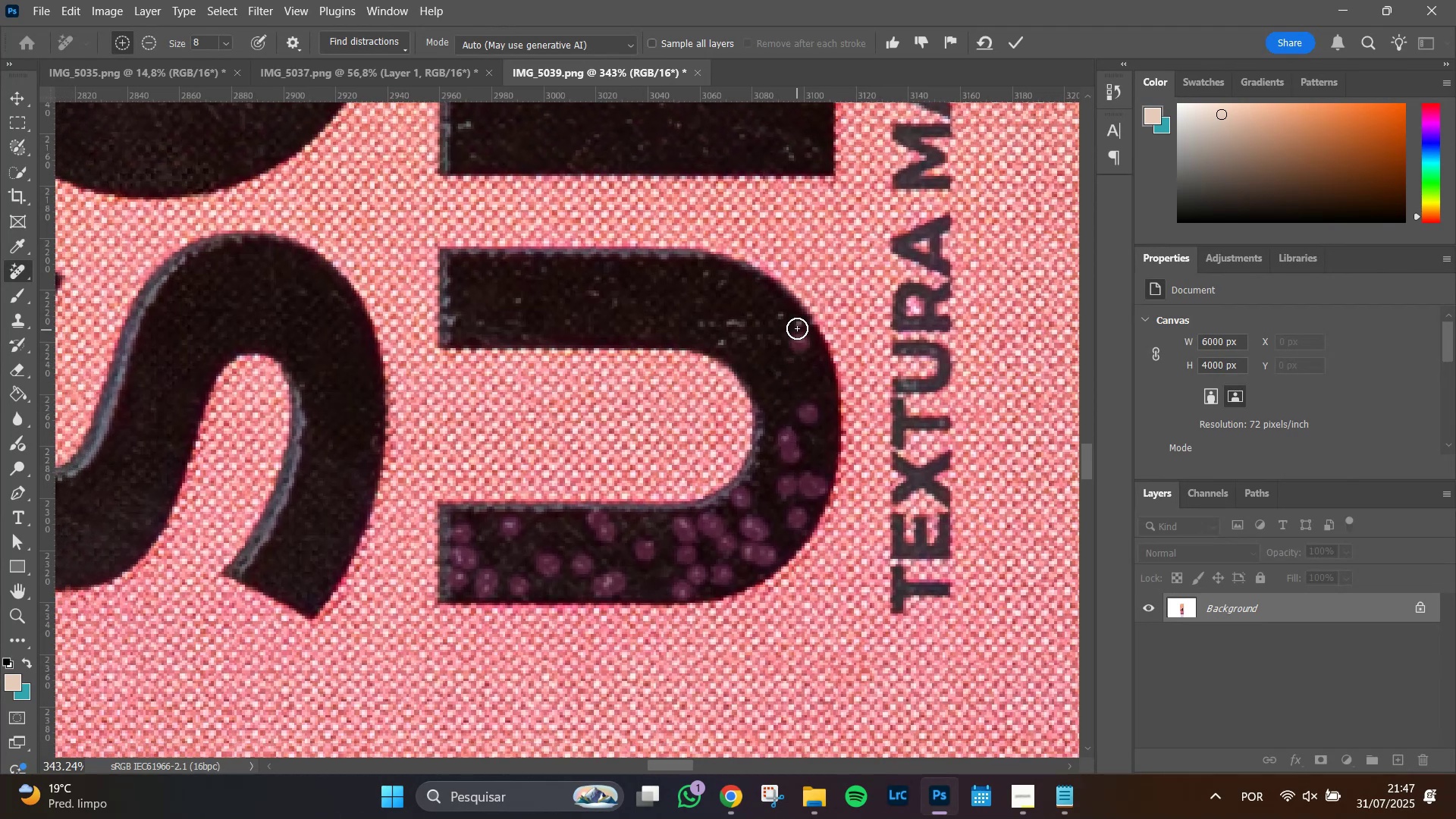 
left_click([797, 328])
 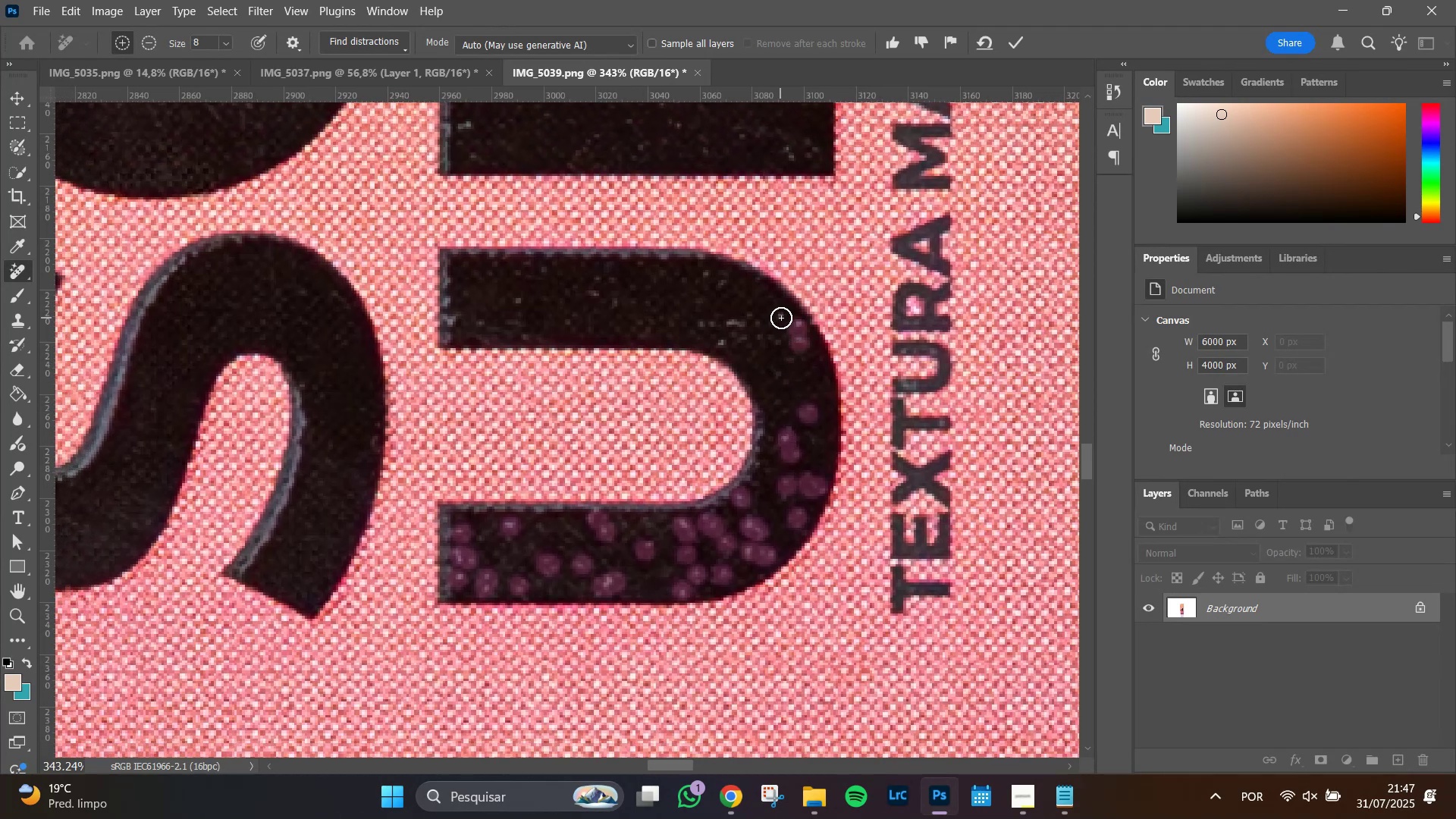 
left_click([781, 318])
 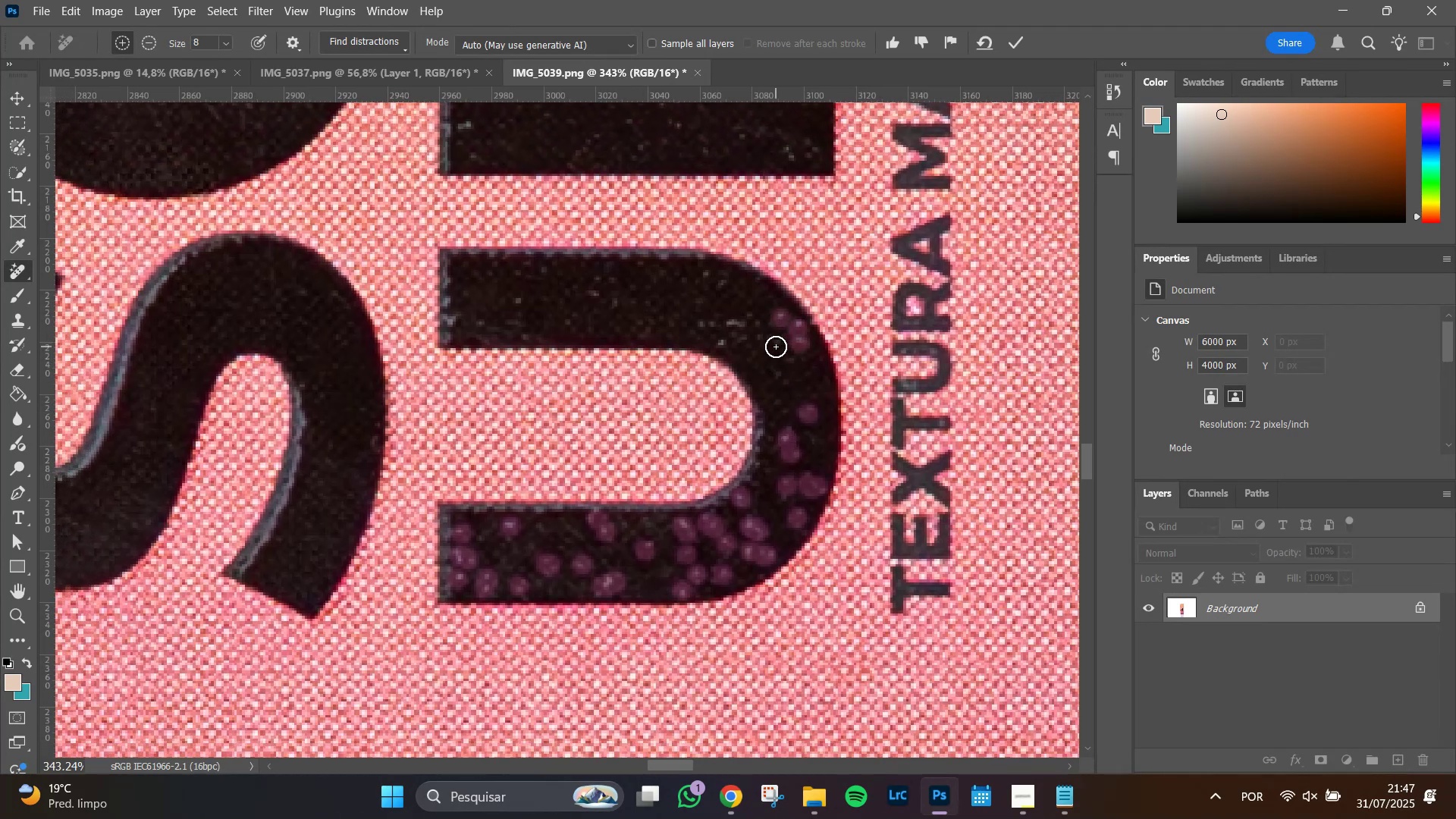 
left_click([776, 347])
 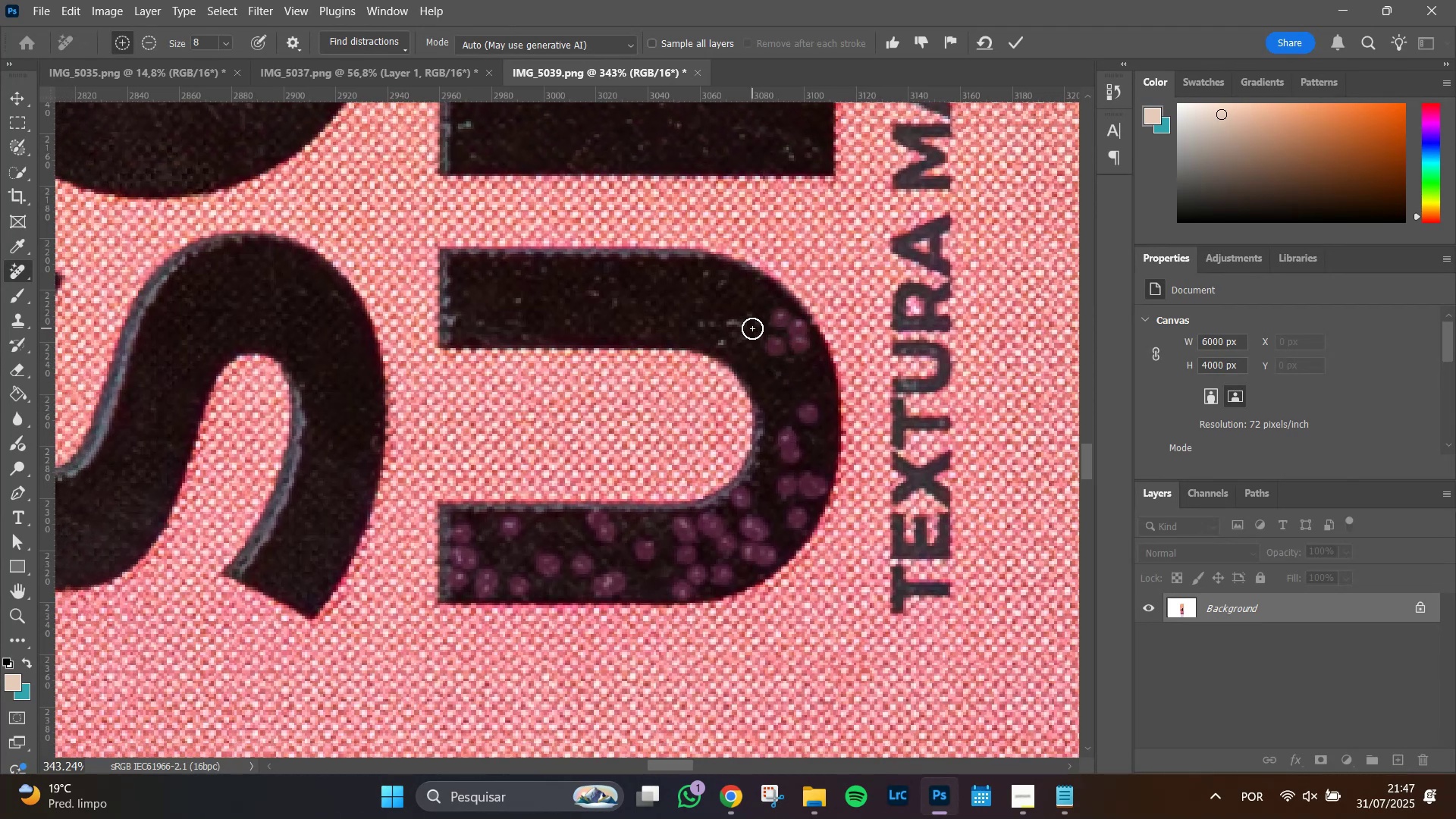 
left_click([752, 328])
 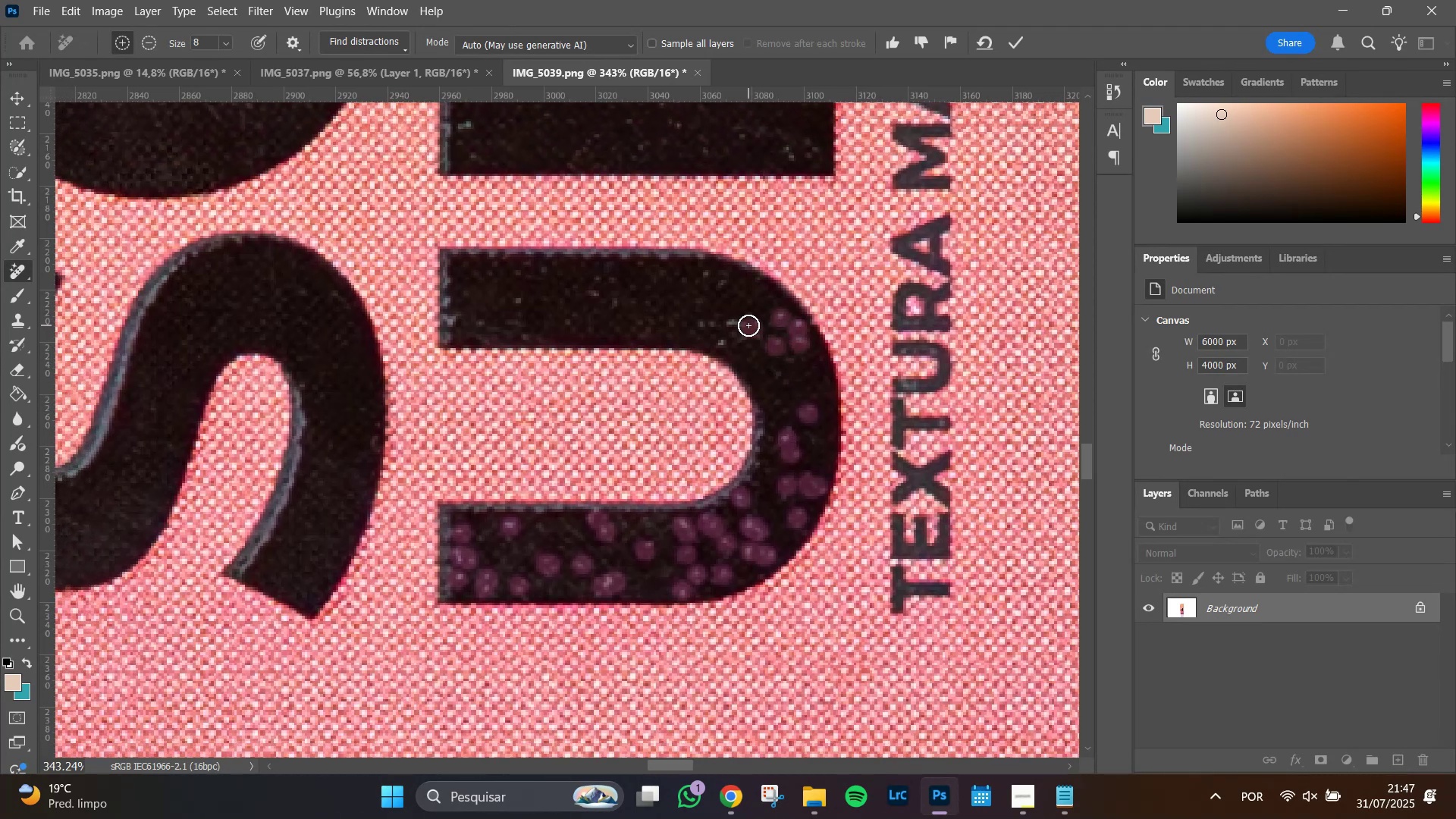 
left_click_drag(start_coordinate=[748, 324], to_coordinate=[730, 319])
 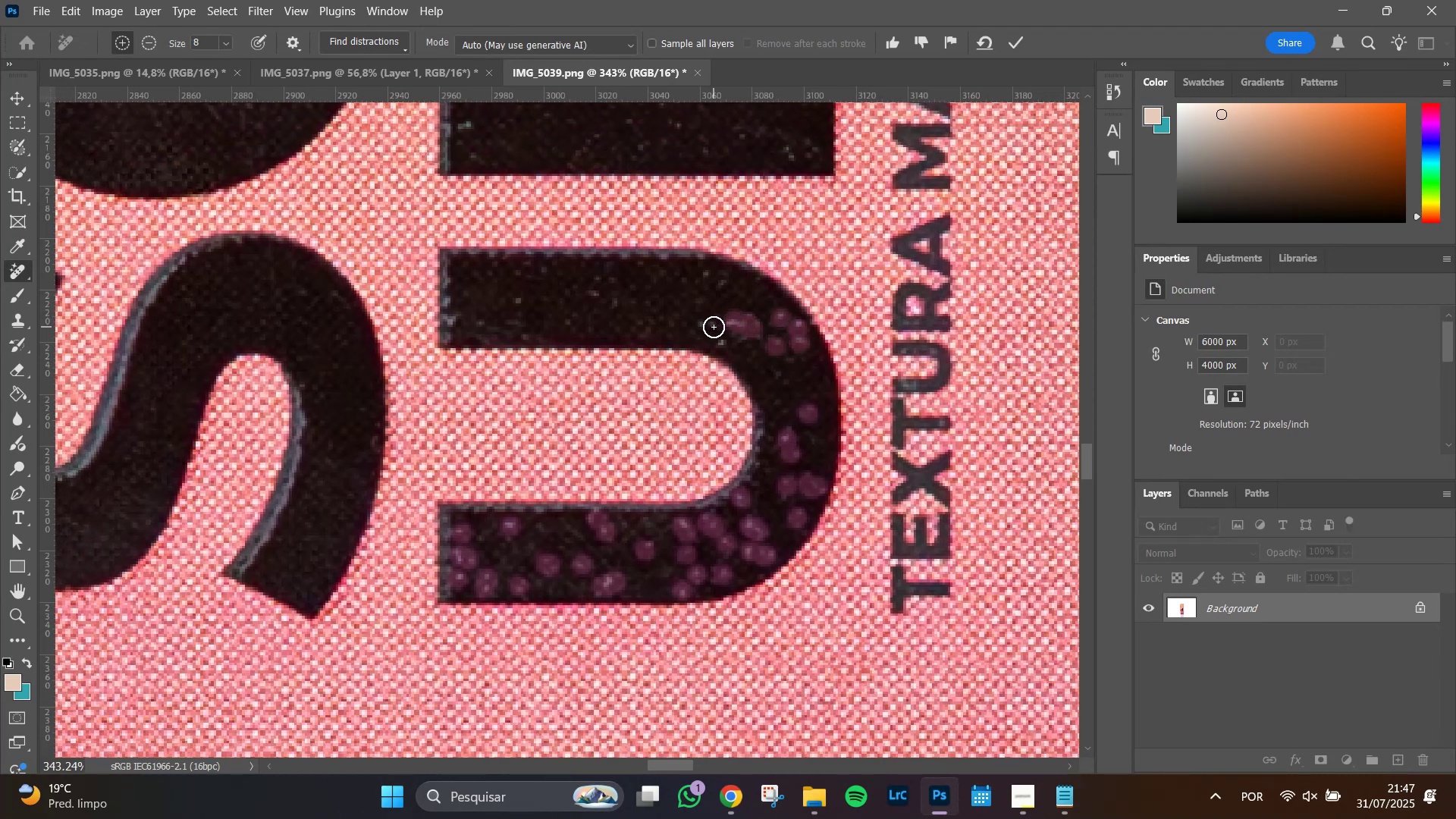 
left_click_drag(start_coordinate=[709, 324], to_coordinate=[697, 321])
 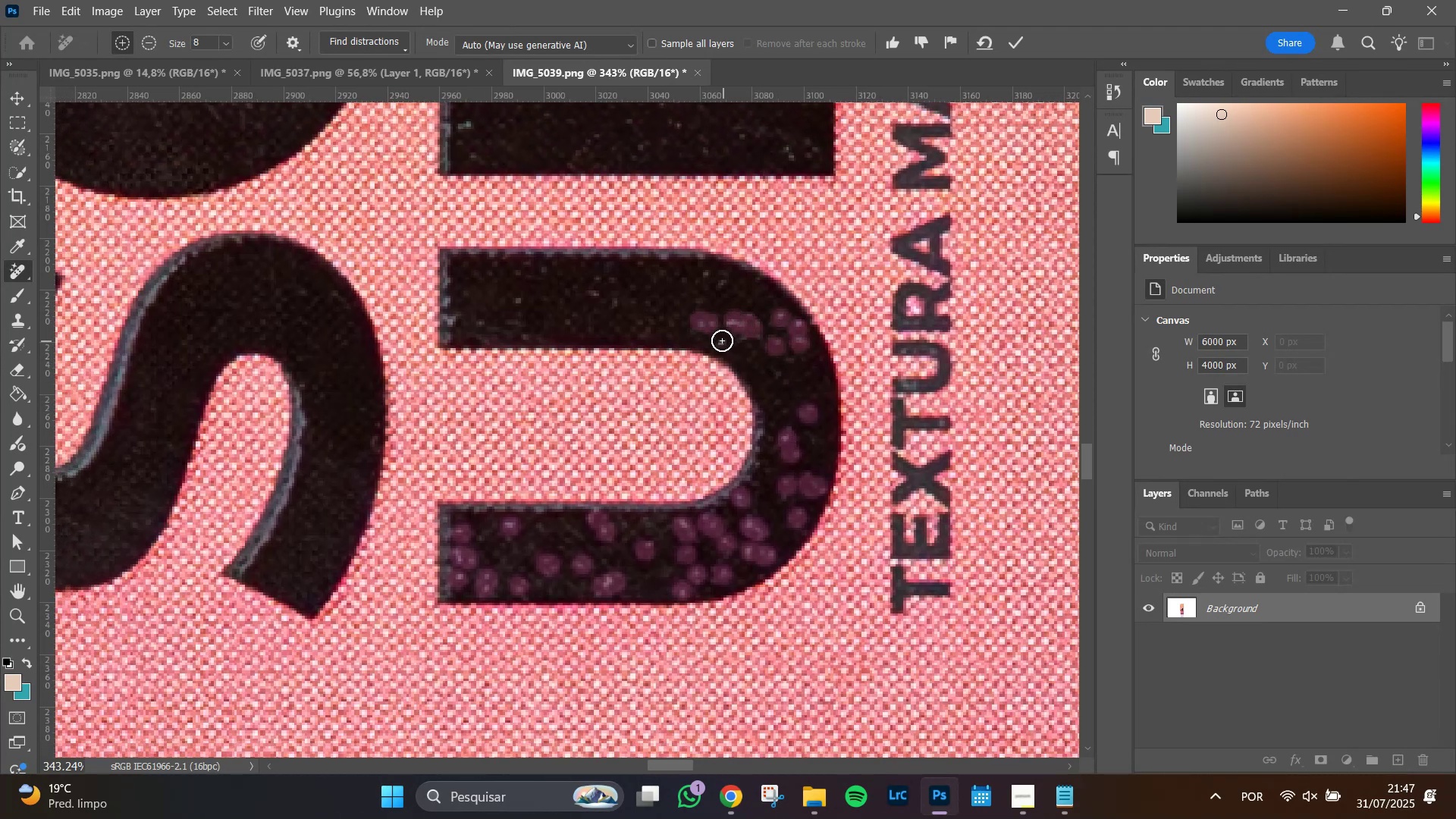 
left_click([720, 340])
 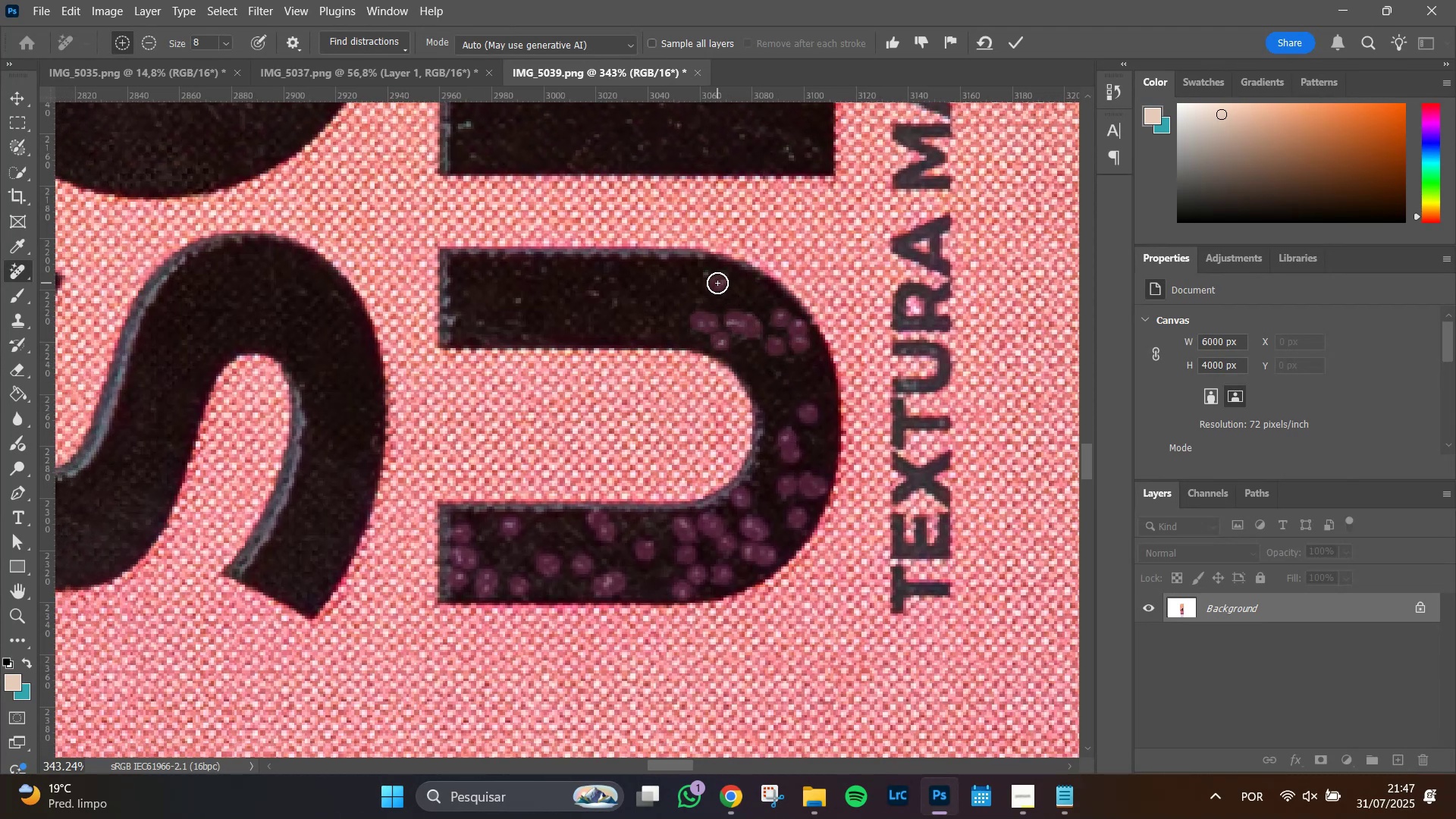 
double_click([706, 273])
 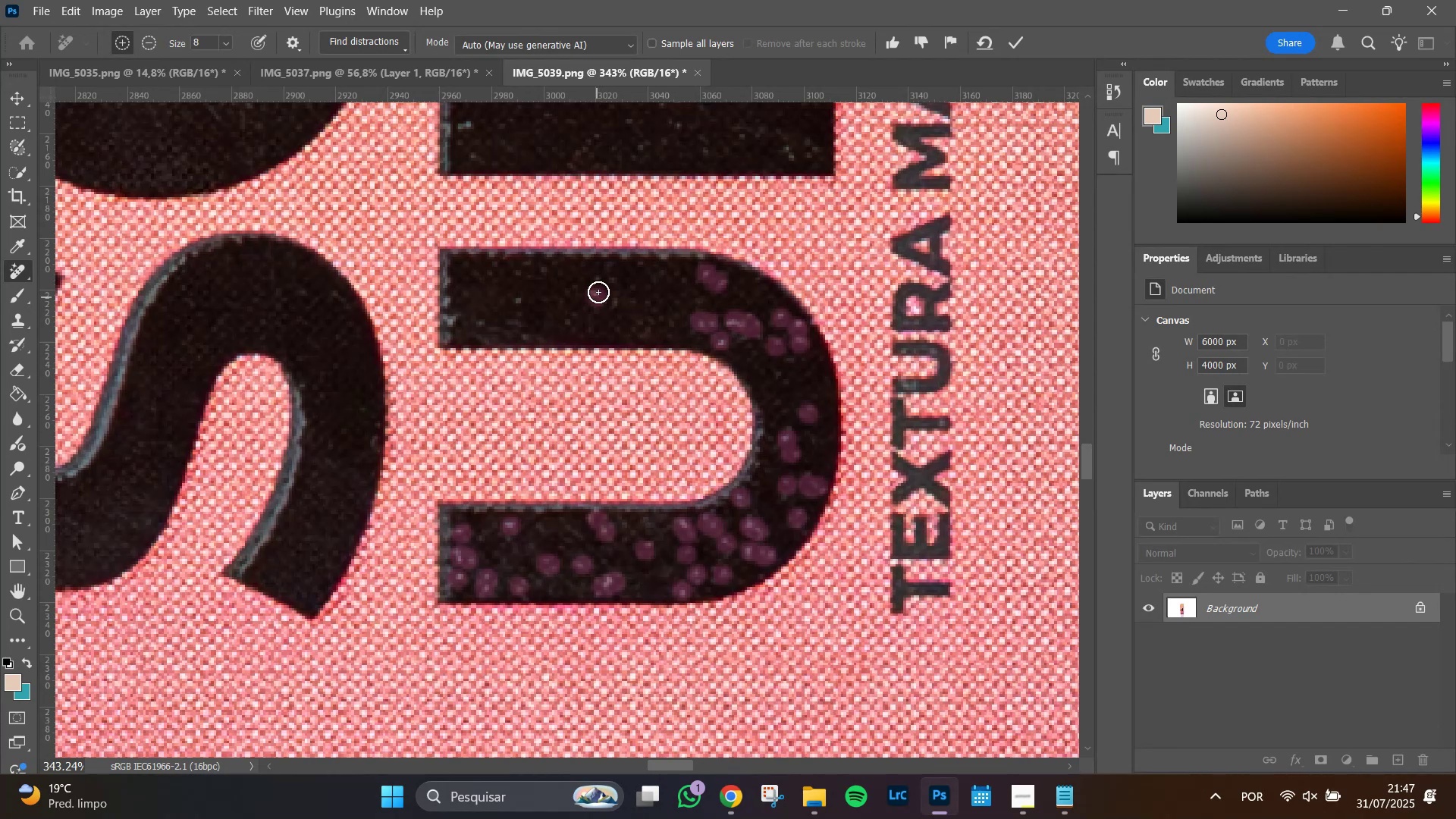 
double_click([599, 284])
 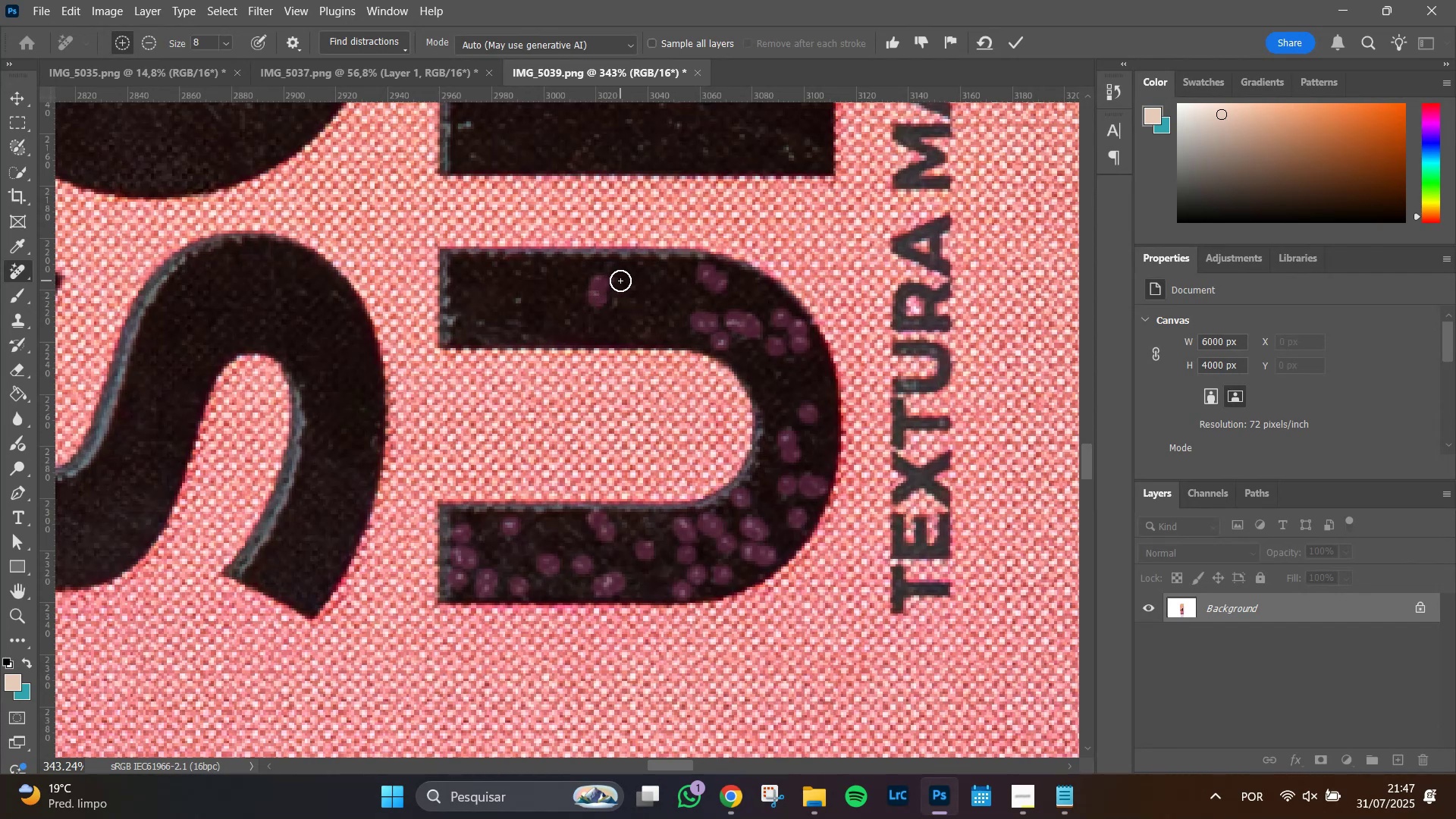 
triple_click([620, 281])
 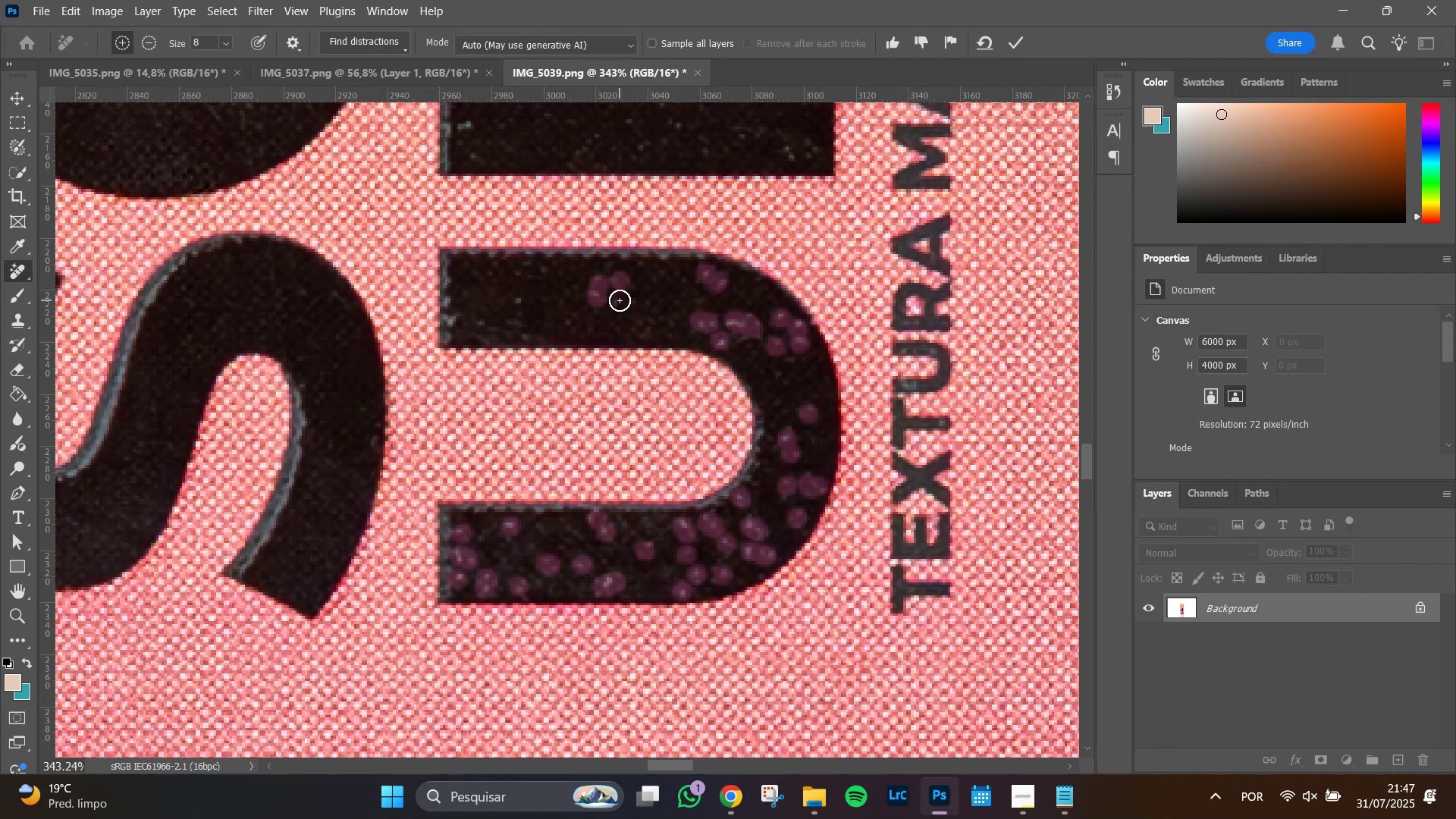 
triple_click([620, 300])
 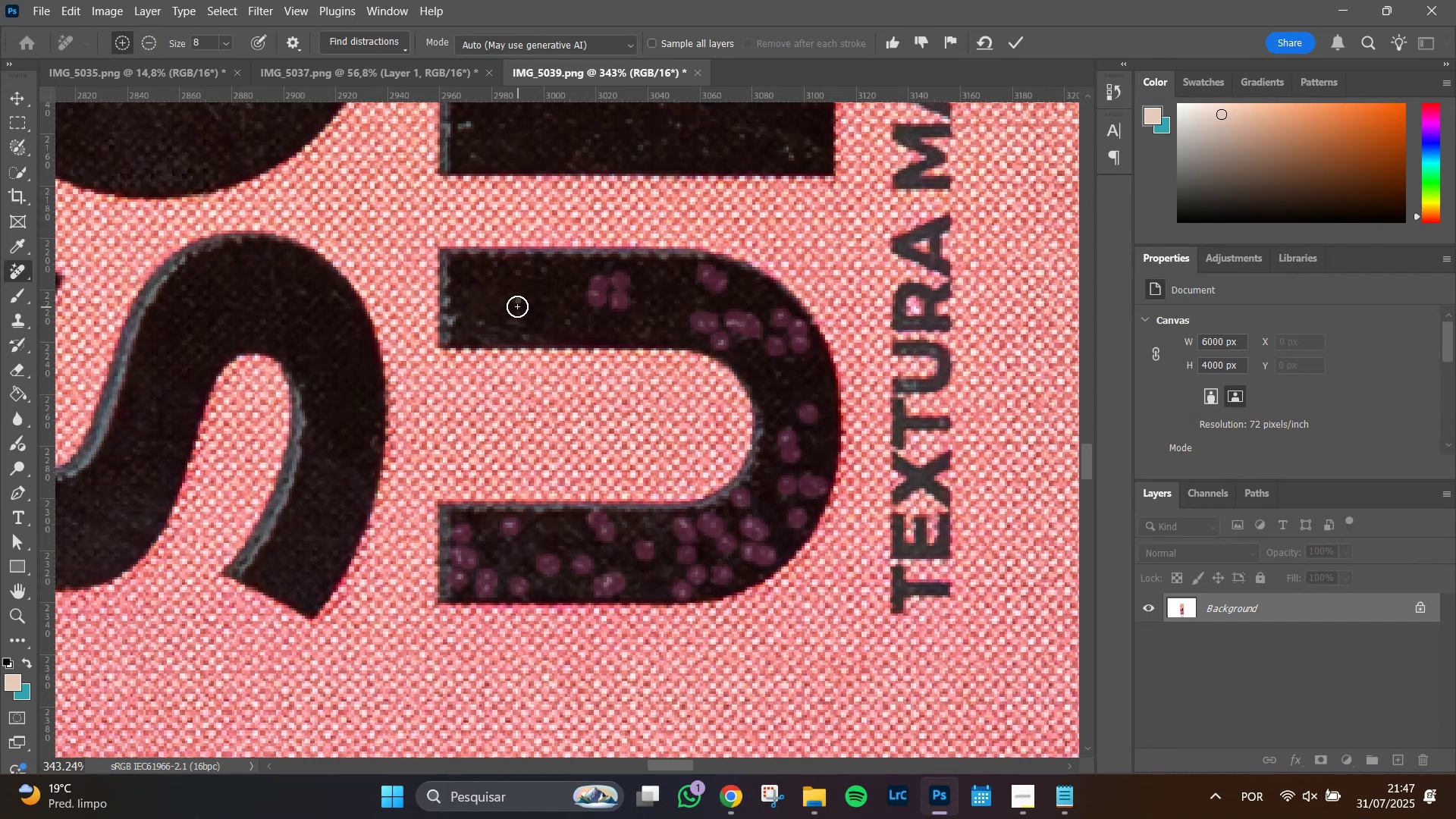 
left_click([517, 305])
 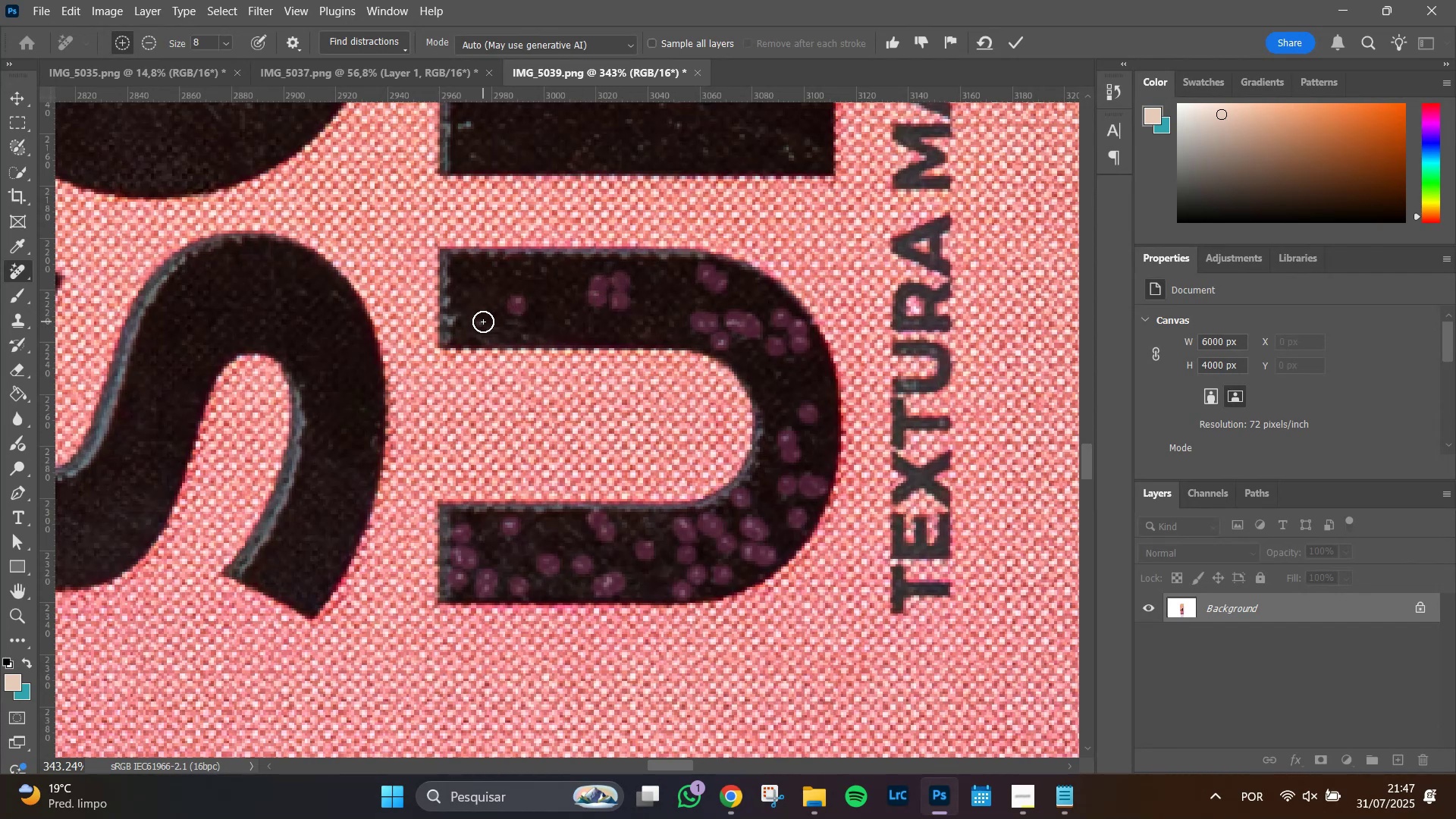 
double_click([483, 322])
 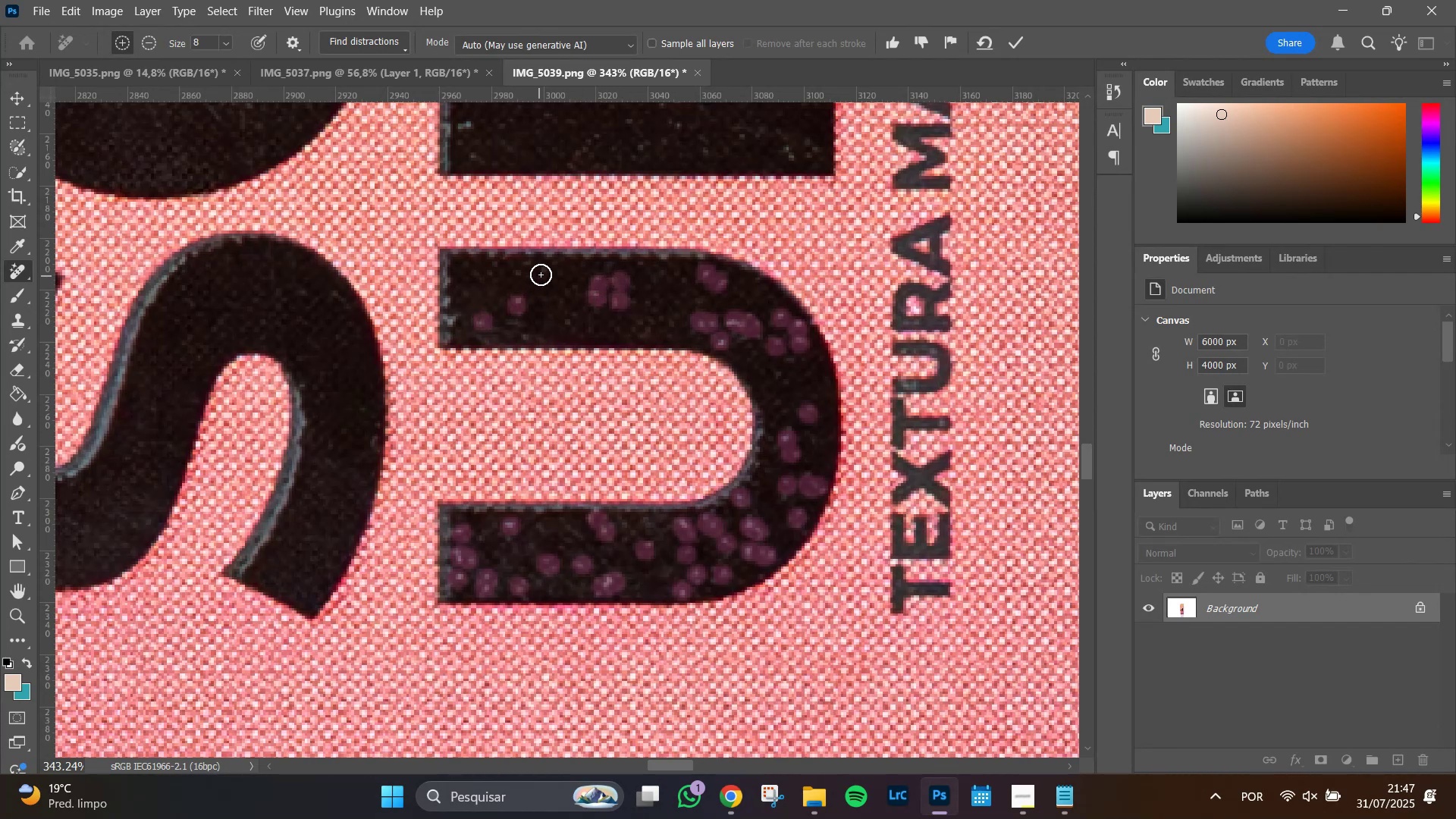 
left_click([541, 273])
 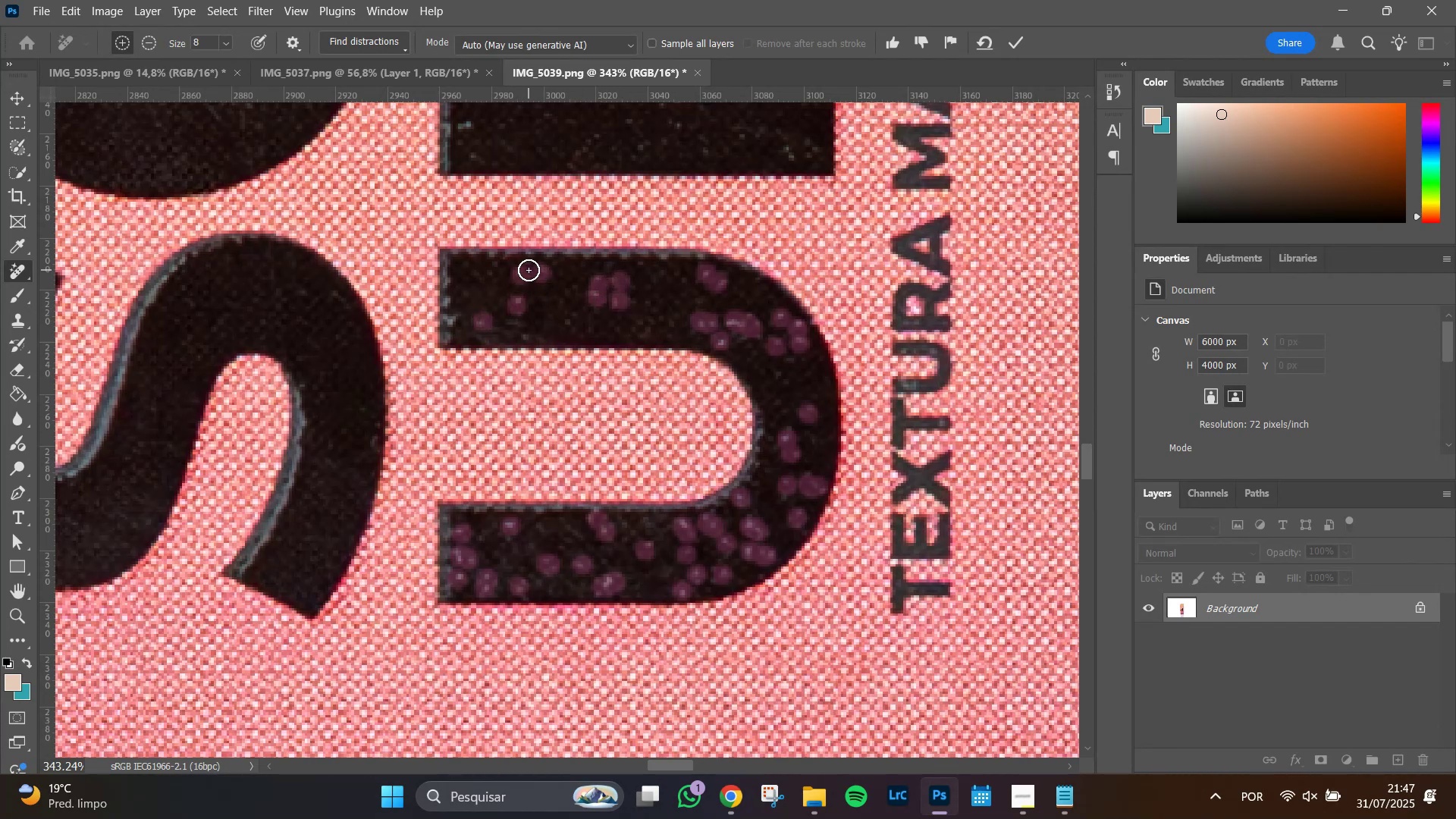 
double_click([529, 267])
 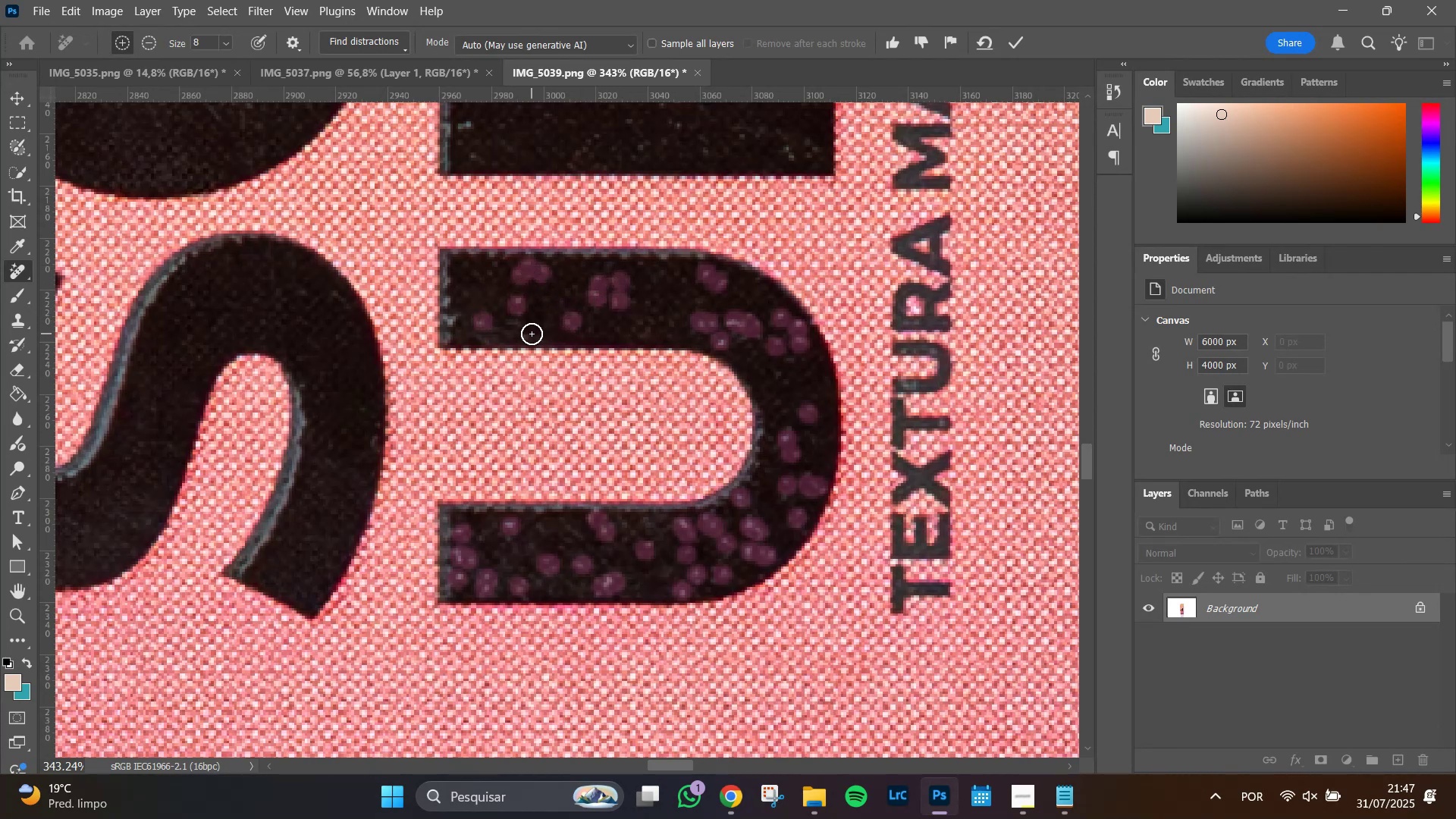 
left_click([528, 333])
 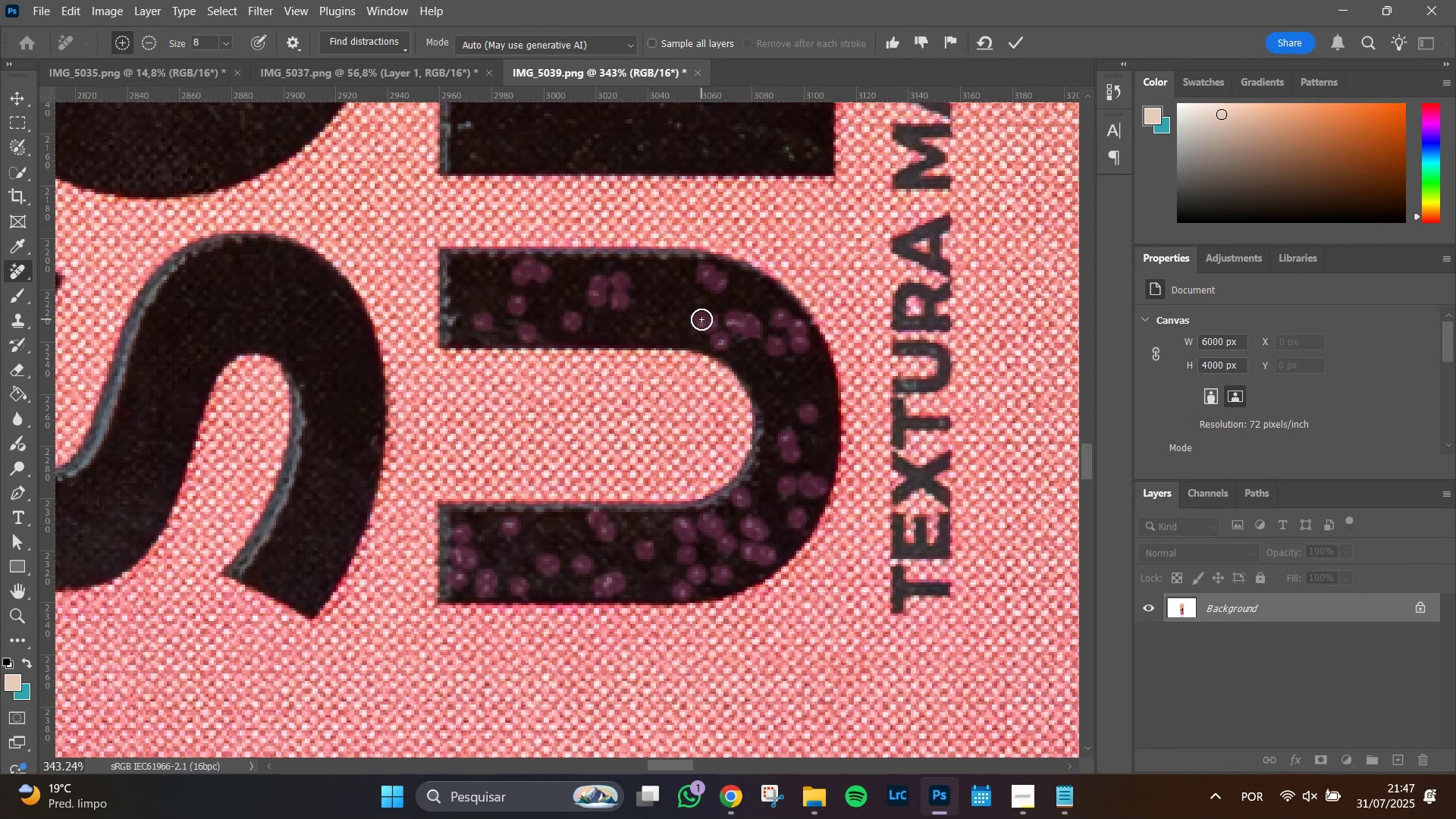 
key(Enter)
 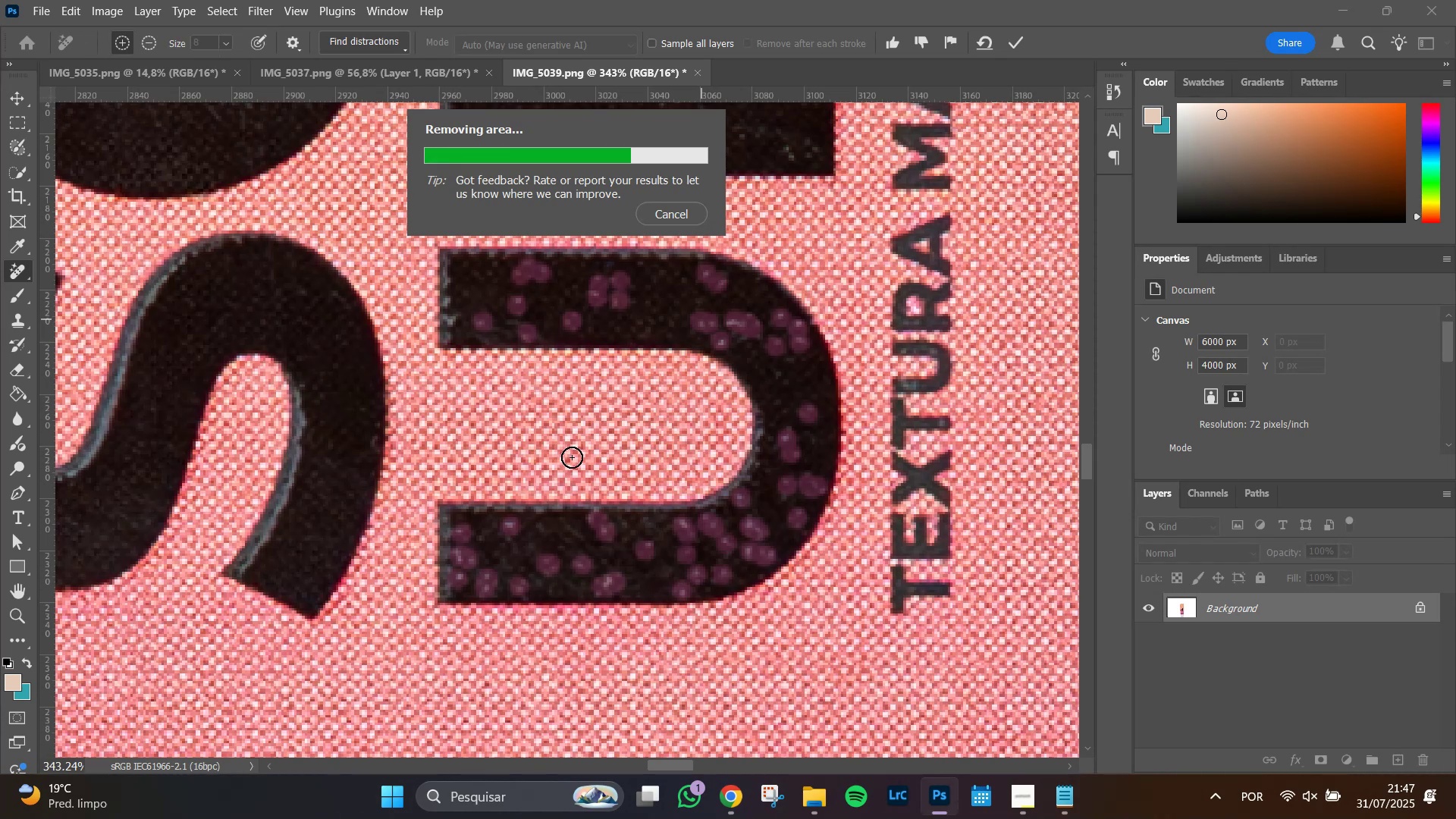 
wait(6.99)
 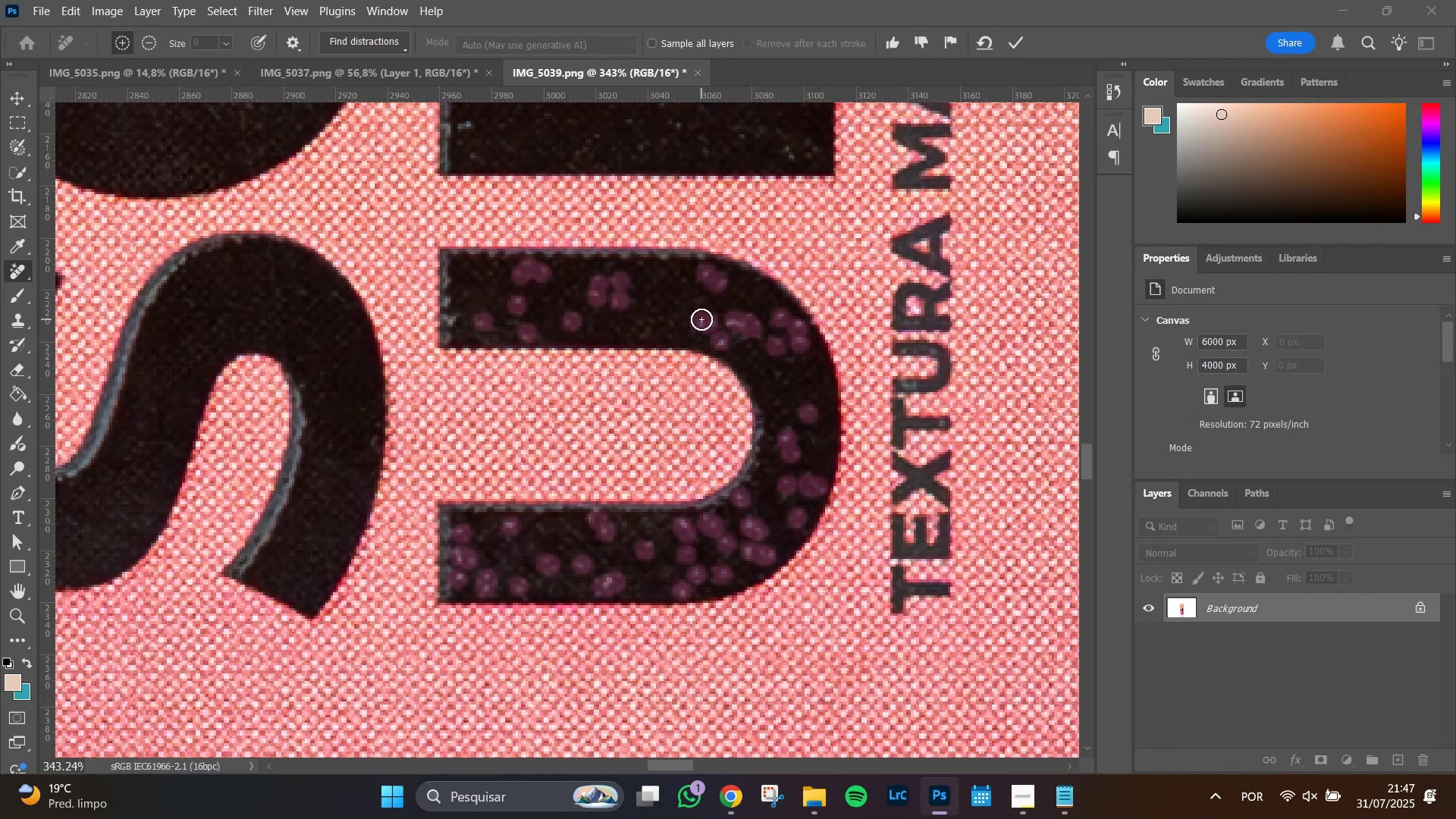 
hold_key(key=Space, duration=1.26)
 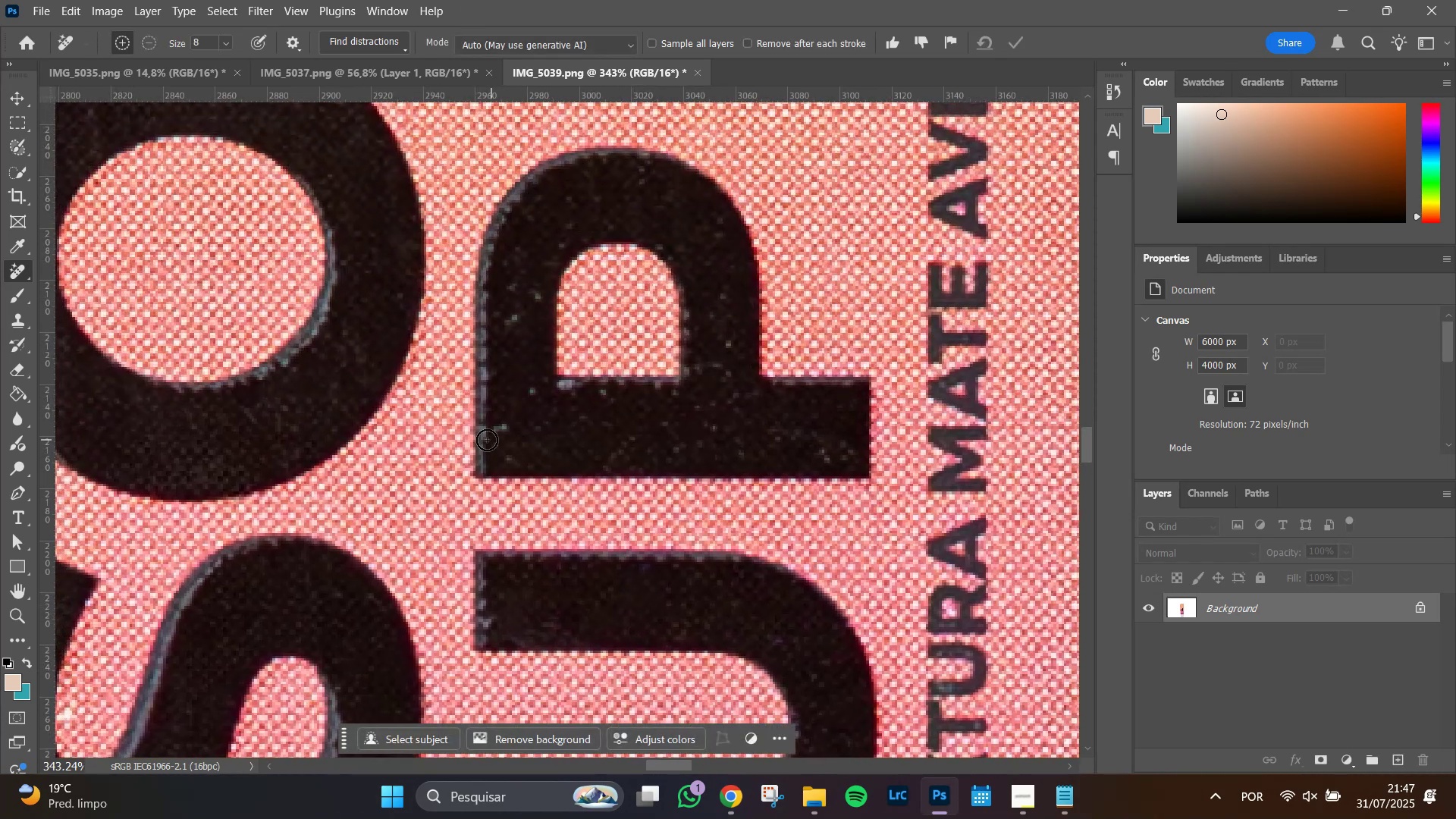 
left_click_drag(start_coordinate=[598, 290], to_coordinate=[633, 593])
 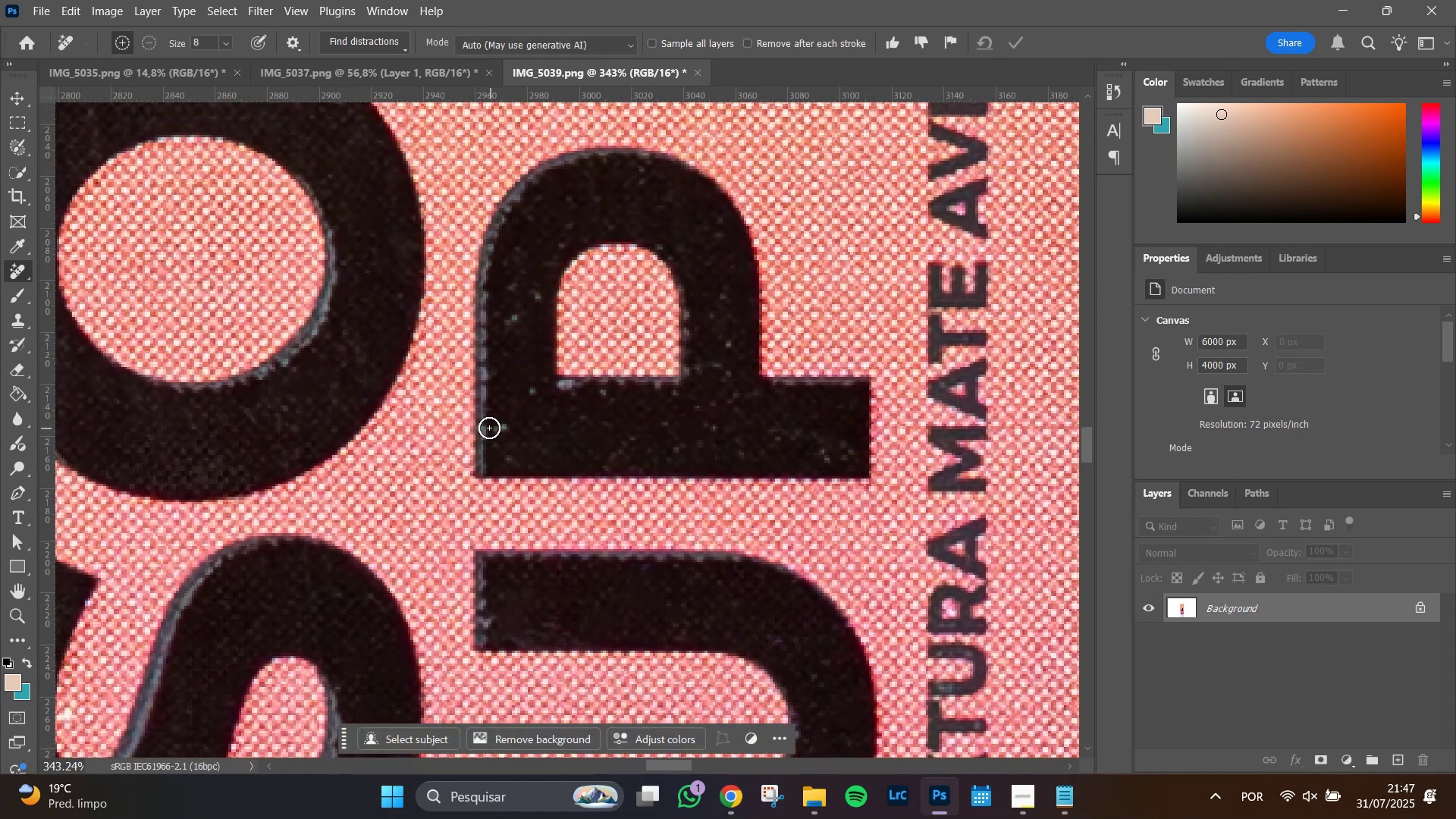 
left_click_drag(start_coordinate=[486, 430], to_coordinate=[517, 428])
 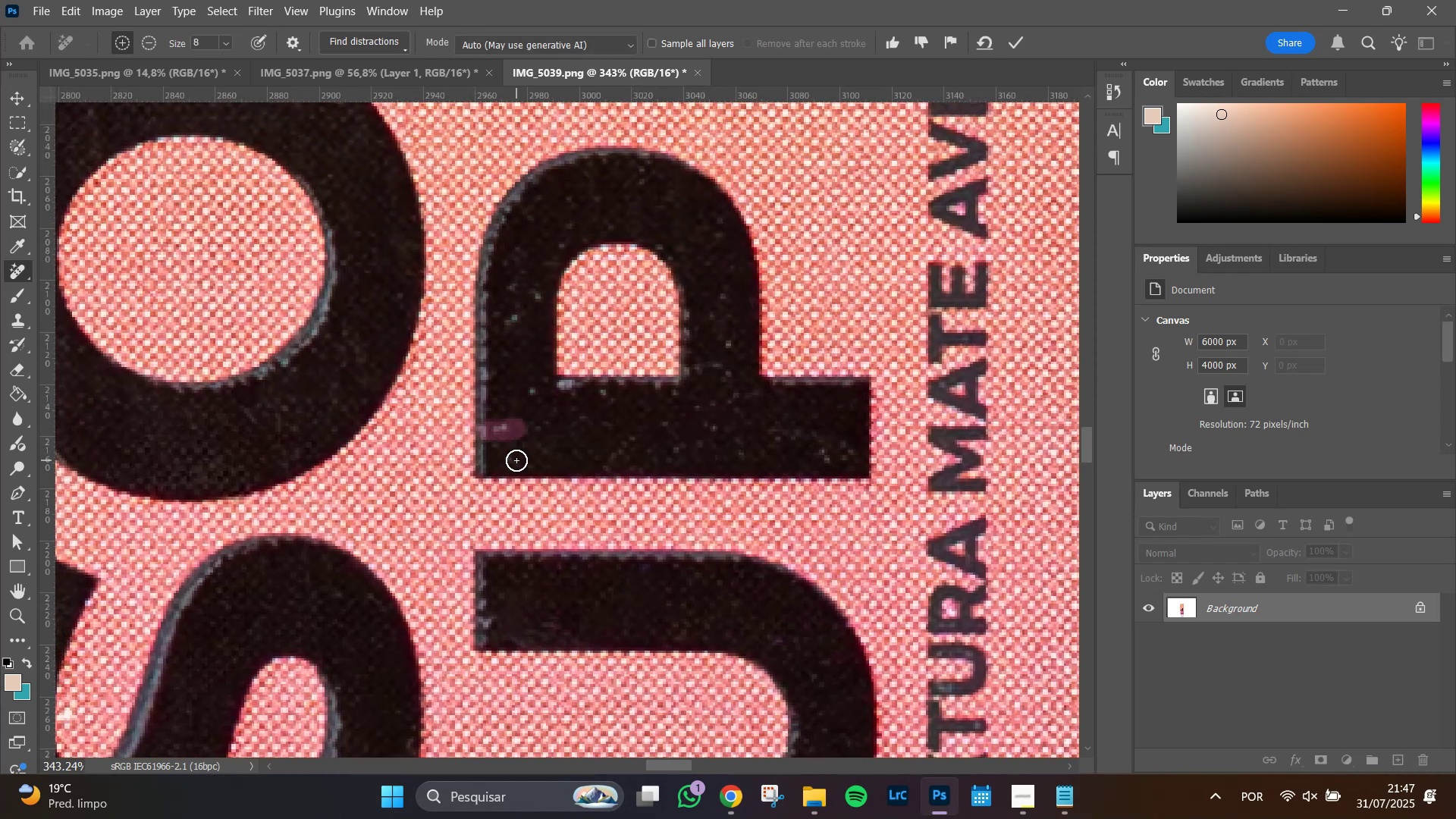 
left_click_drag(start_coordinate=[512, 460], to_coordinate=[507, 456])
 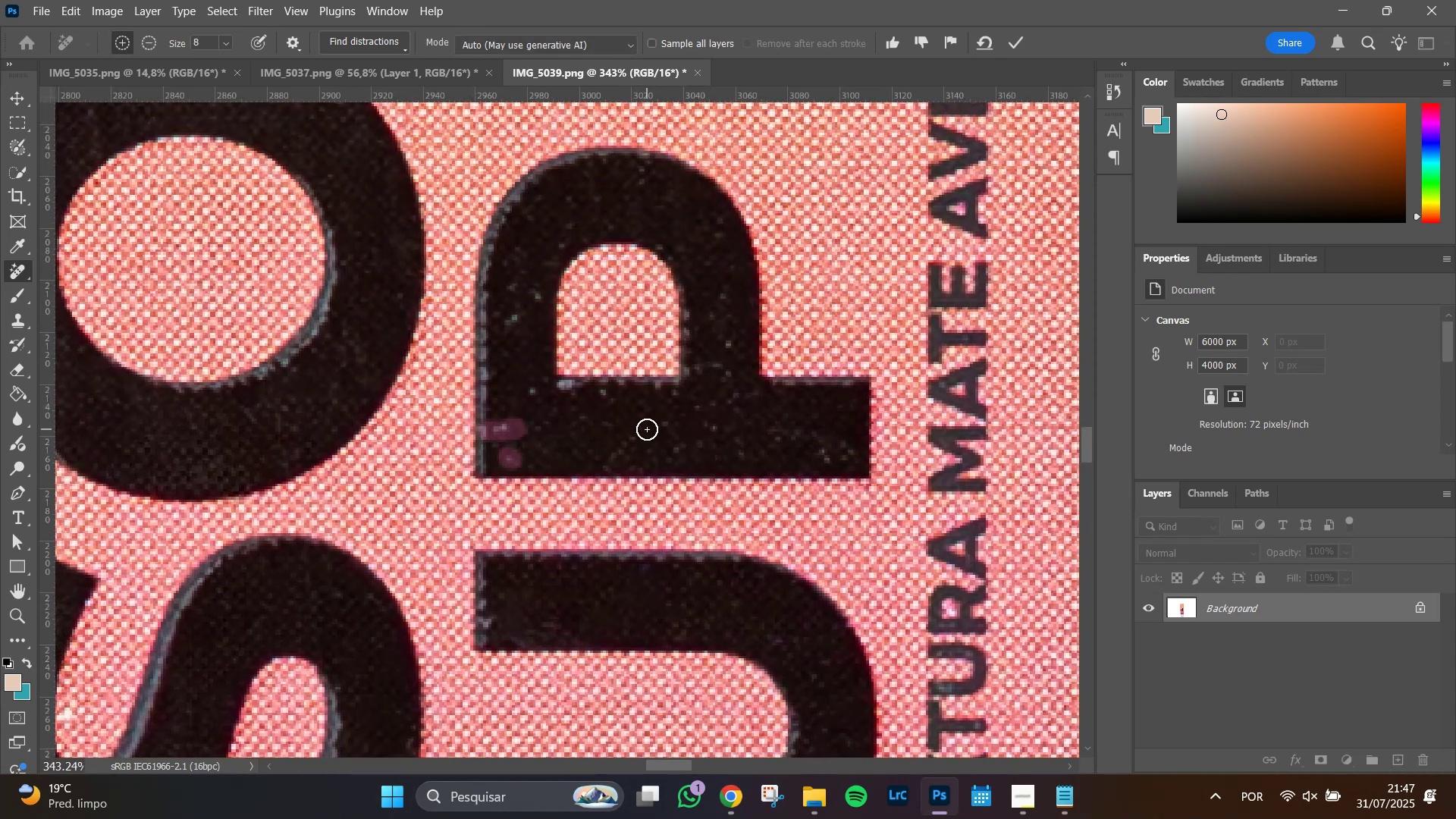 
key(Enter)
 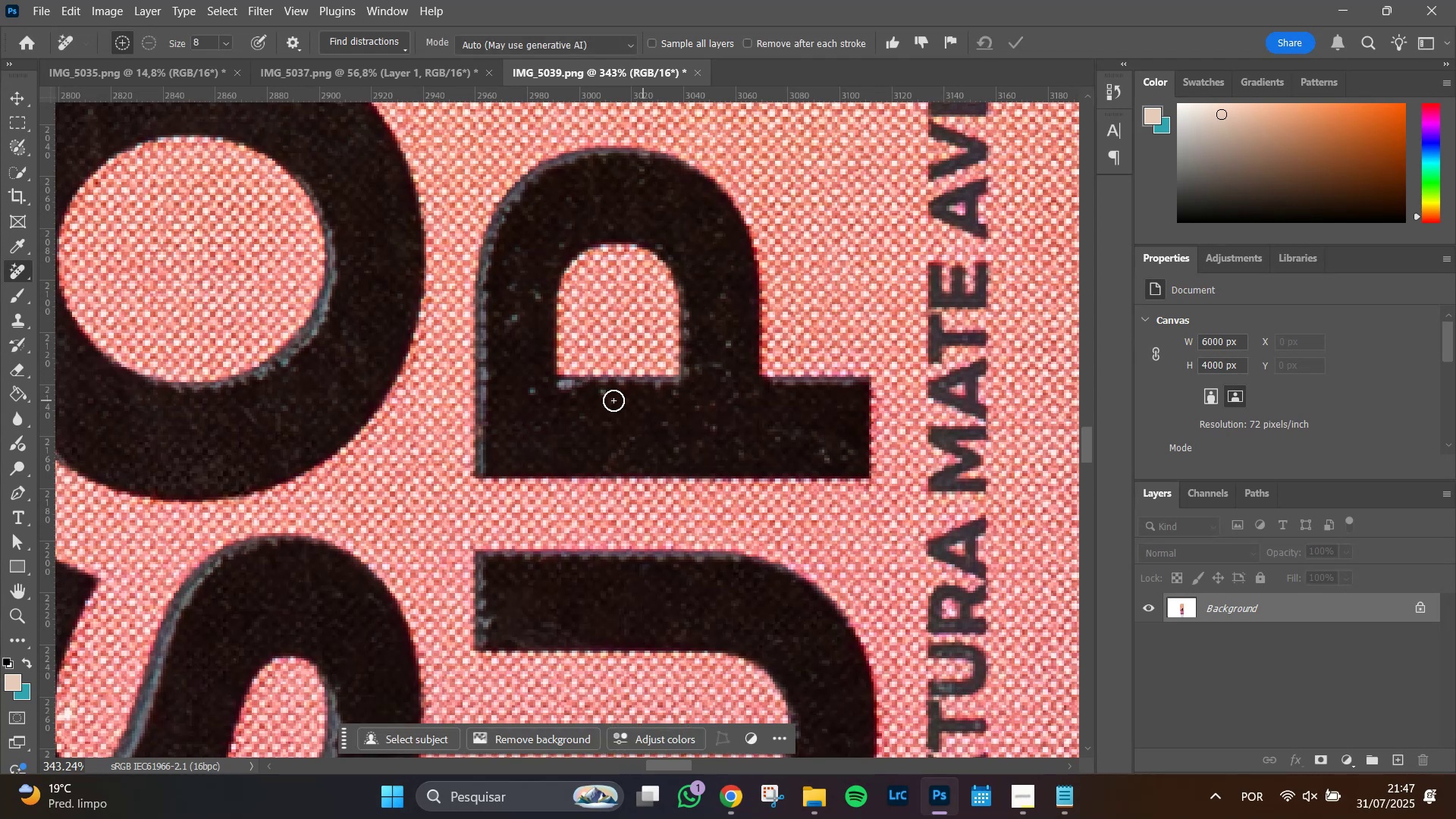 
left_click_drag(start_coordinate=[562, 386], to_coordinate=[579, 387])
 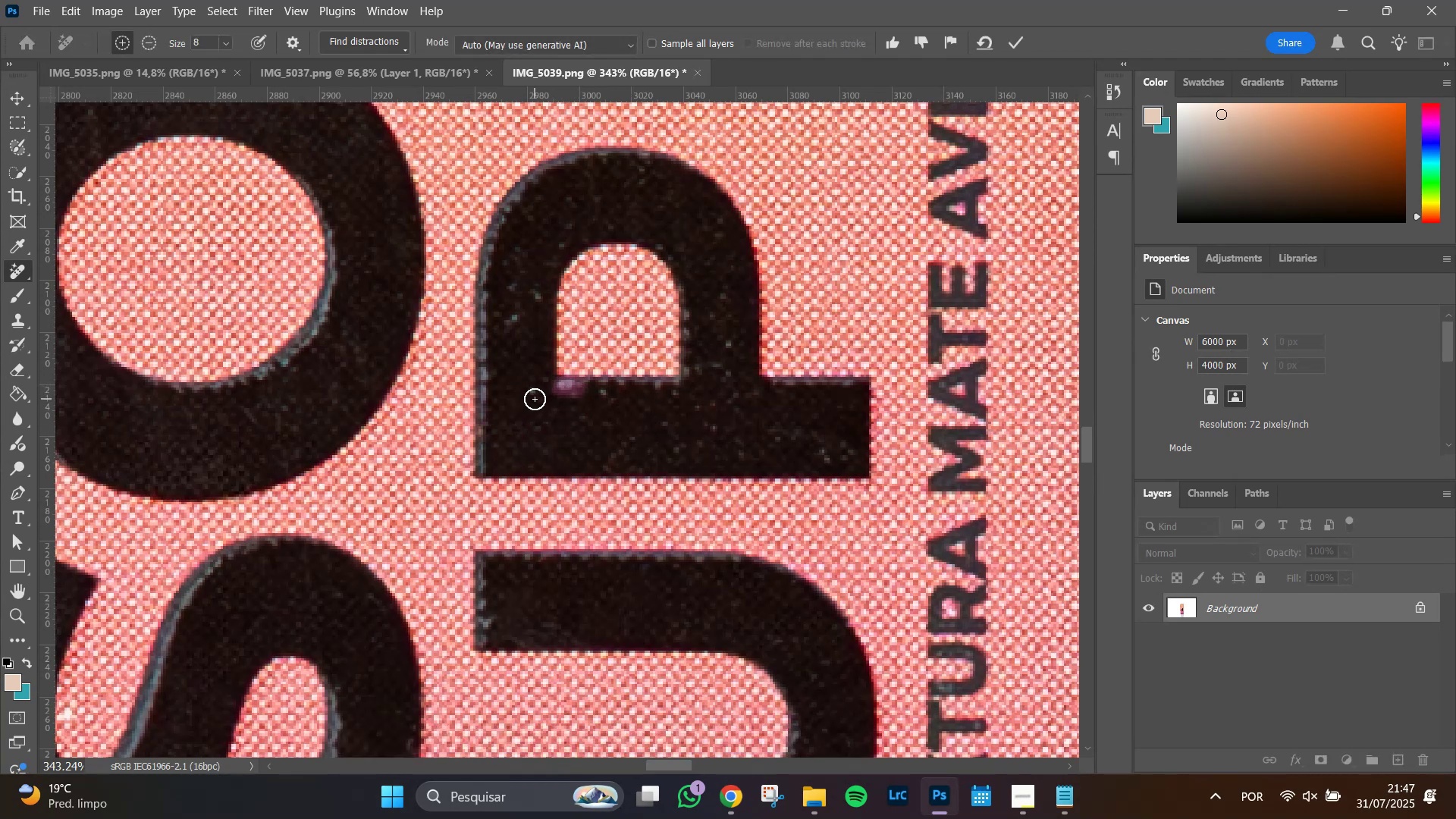 
left_click([533, 394])
 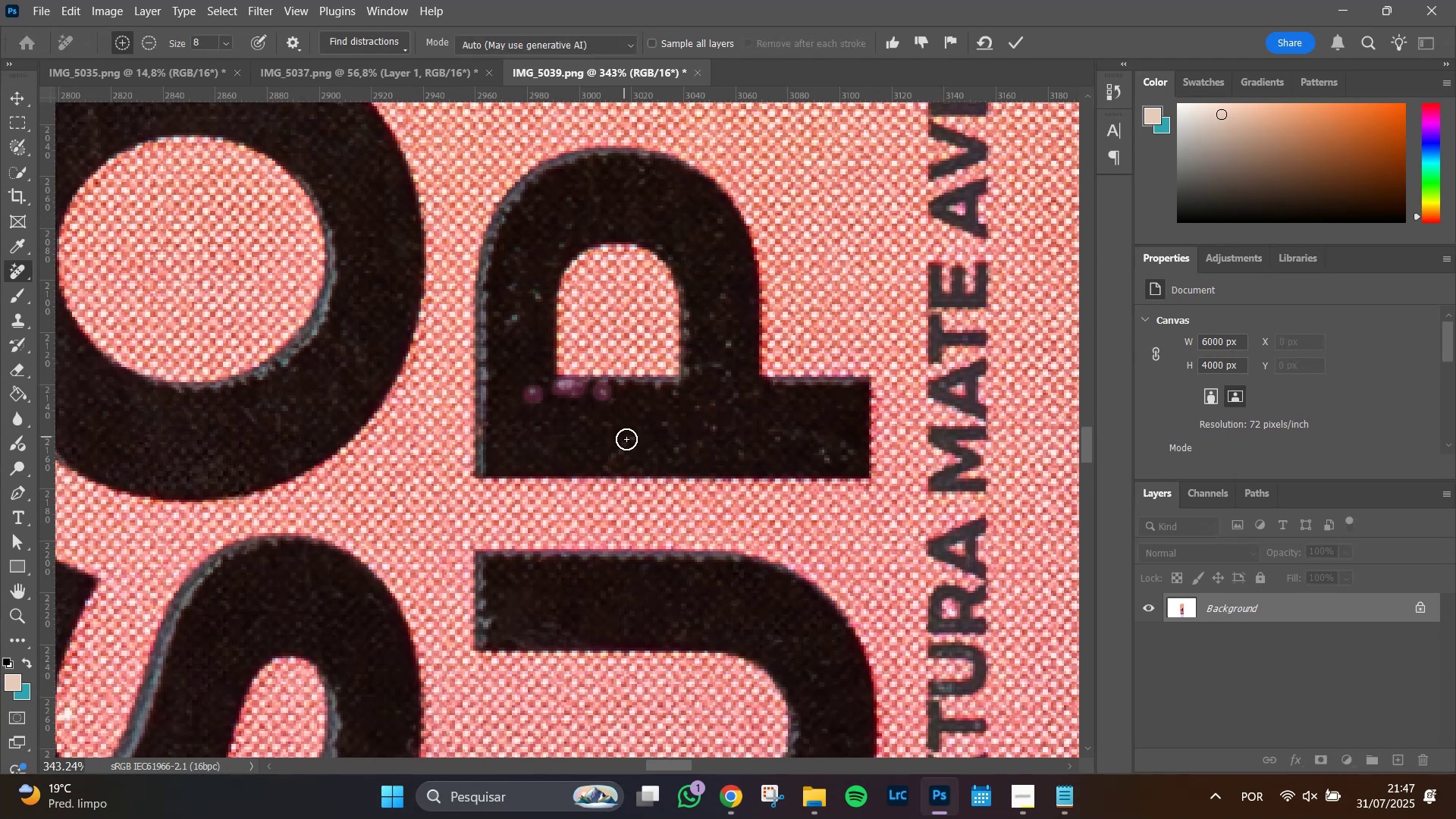 
left_click_drag(start_coordinate=[634, 439], to_coordinate=[621, 451])
 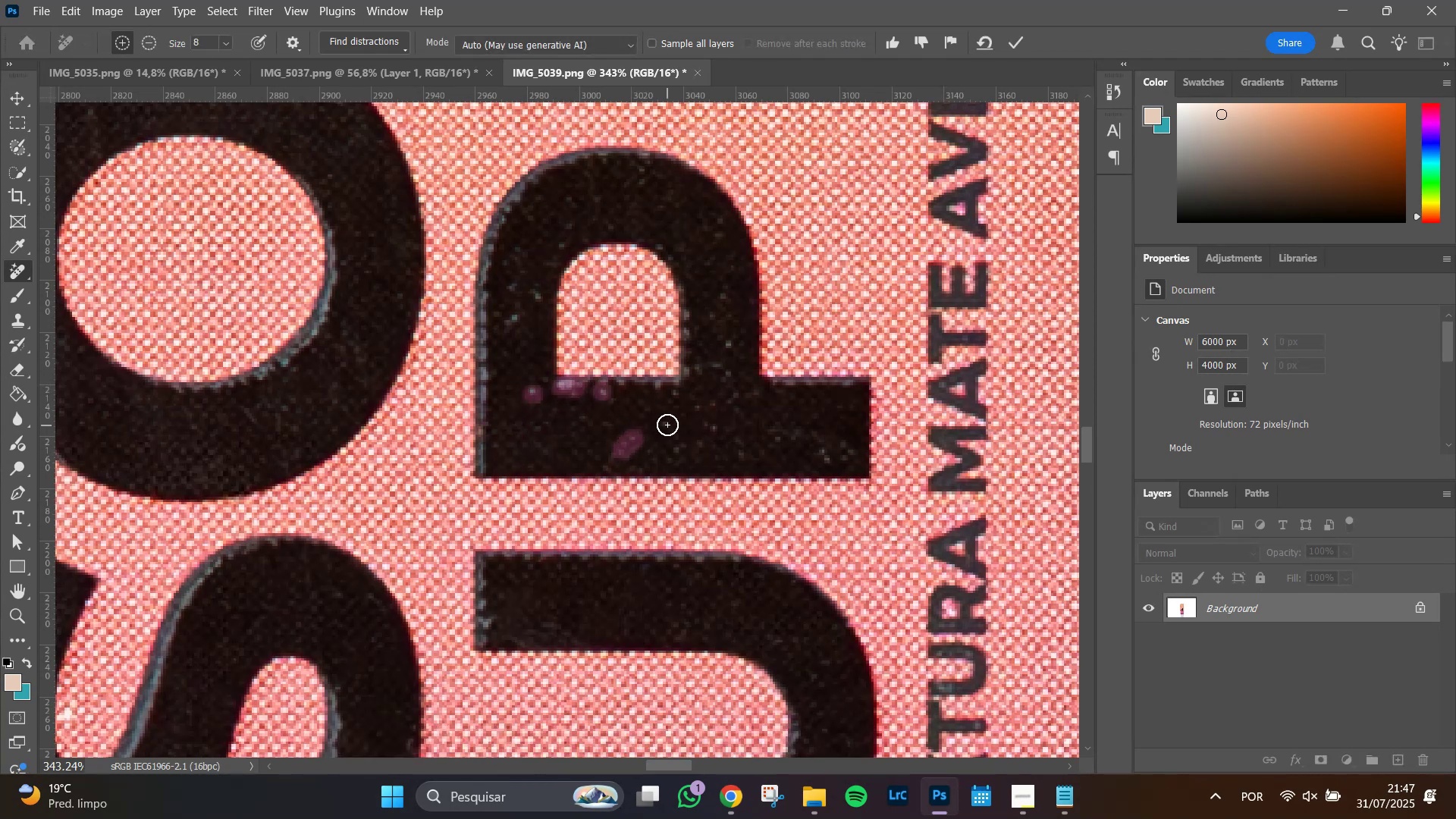 
left_click([667, 425])
 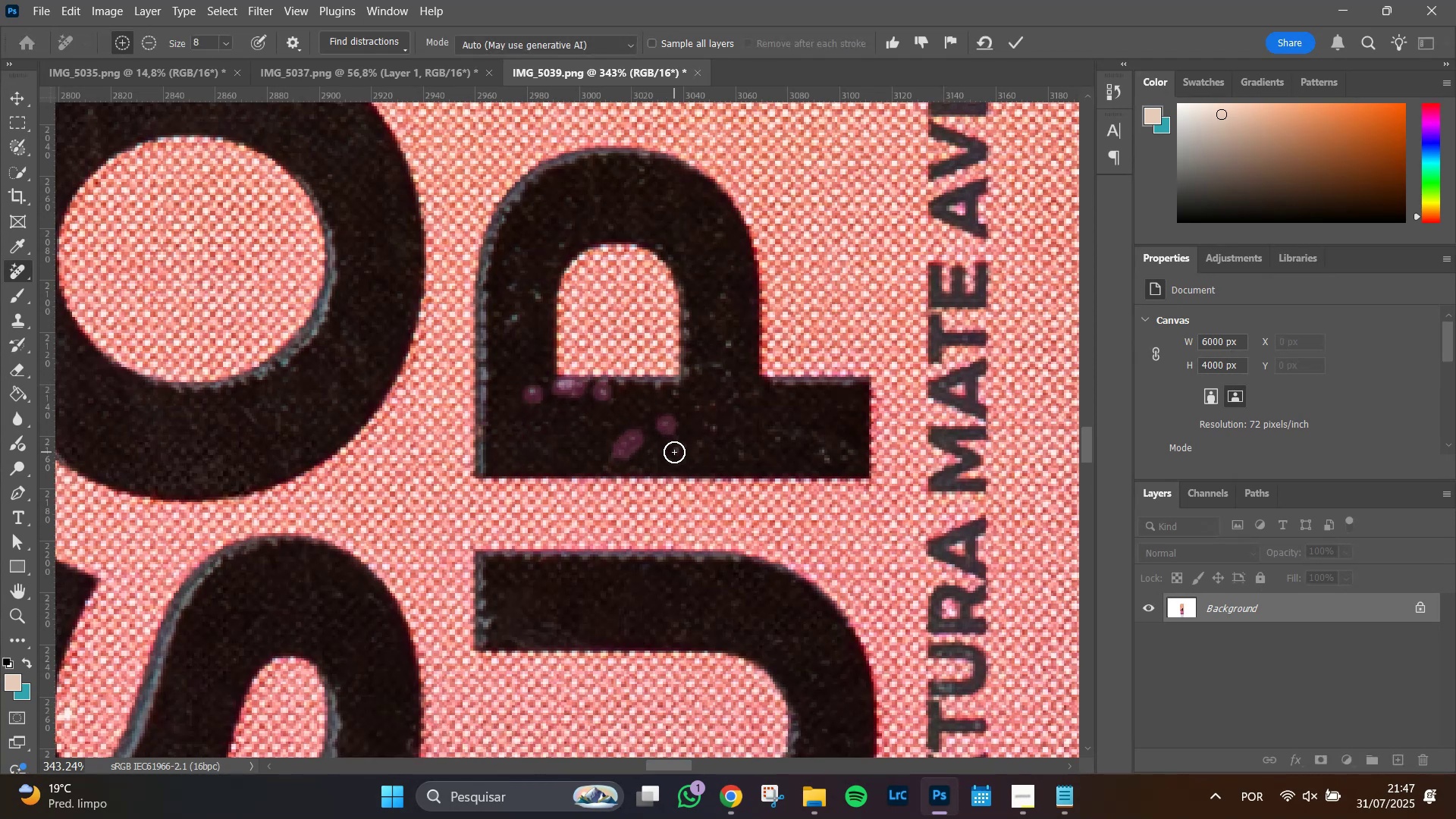 
left_click([674, 452])
 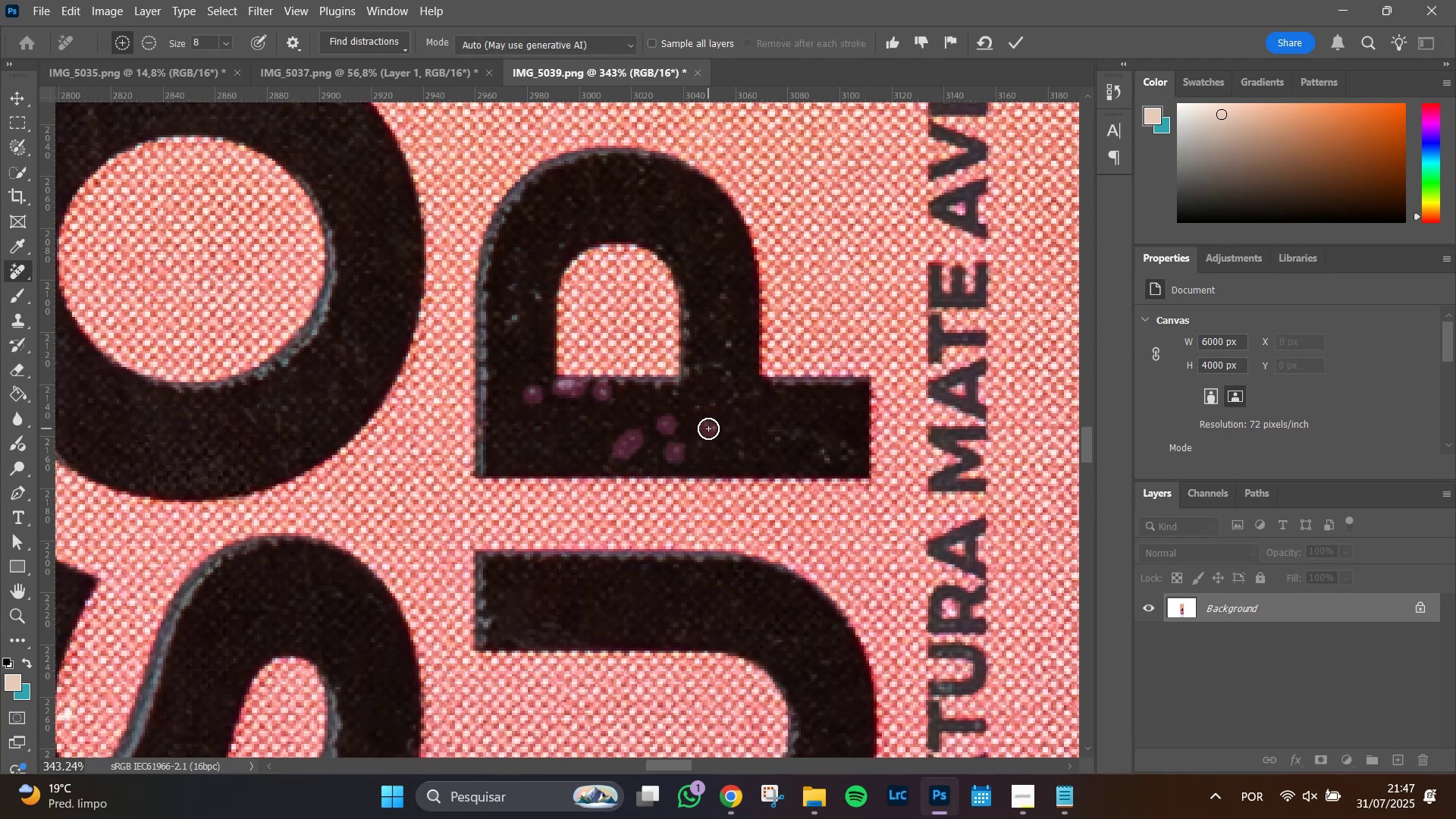 
double_click([696, 411])
 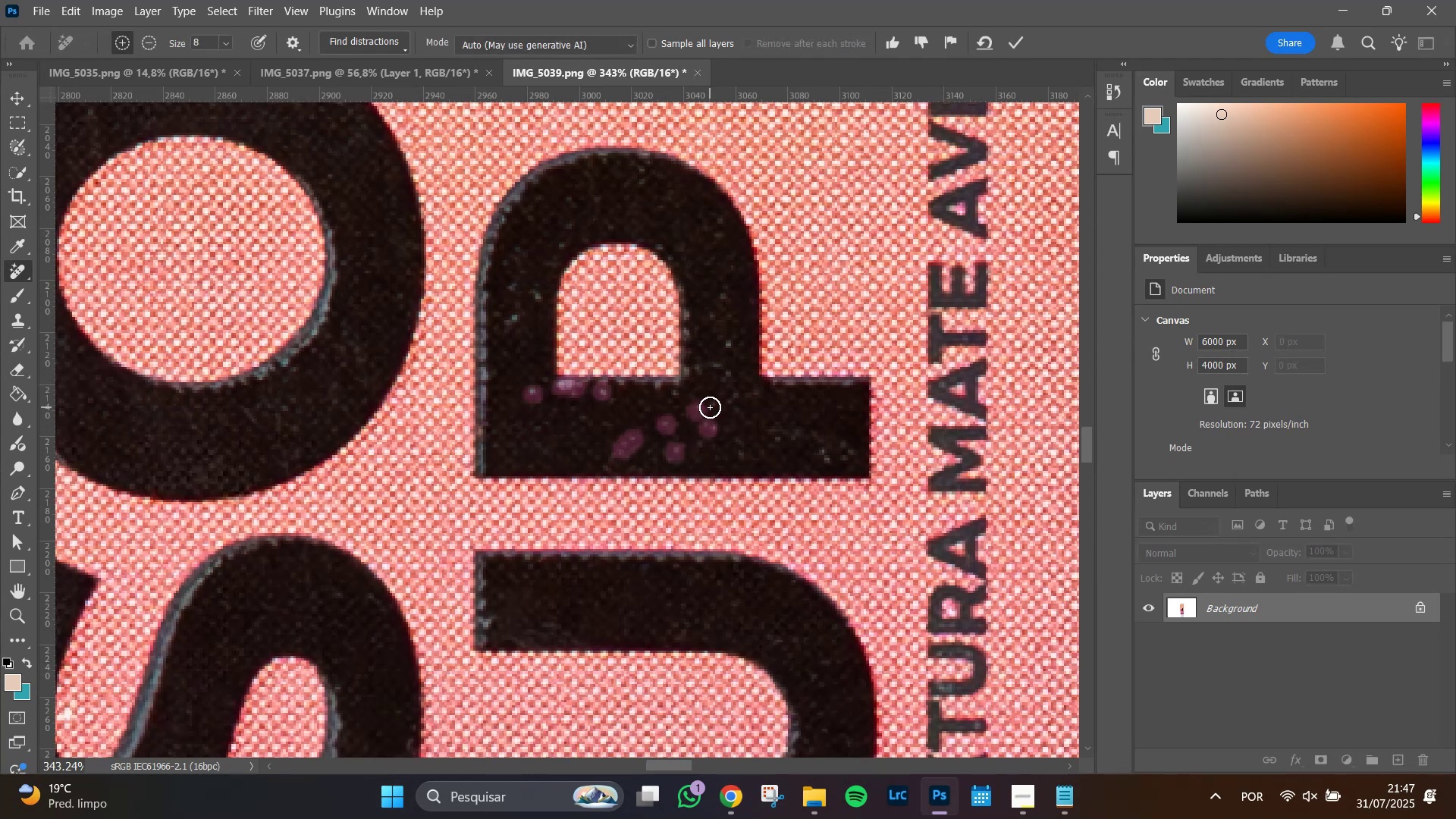 
triple_click([710, 407])
 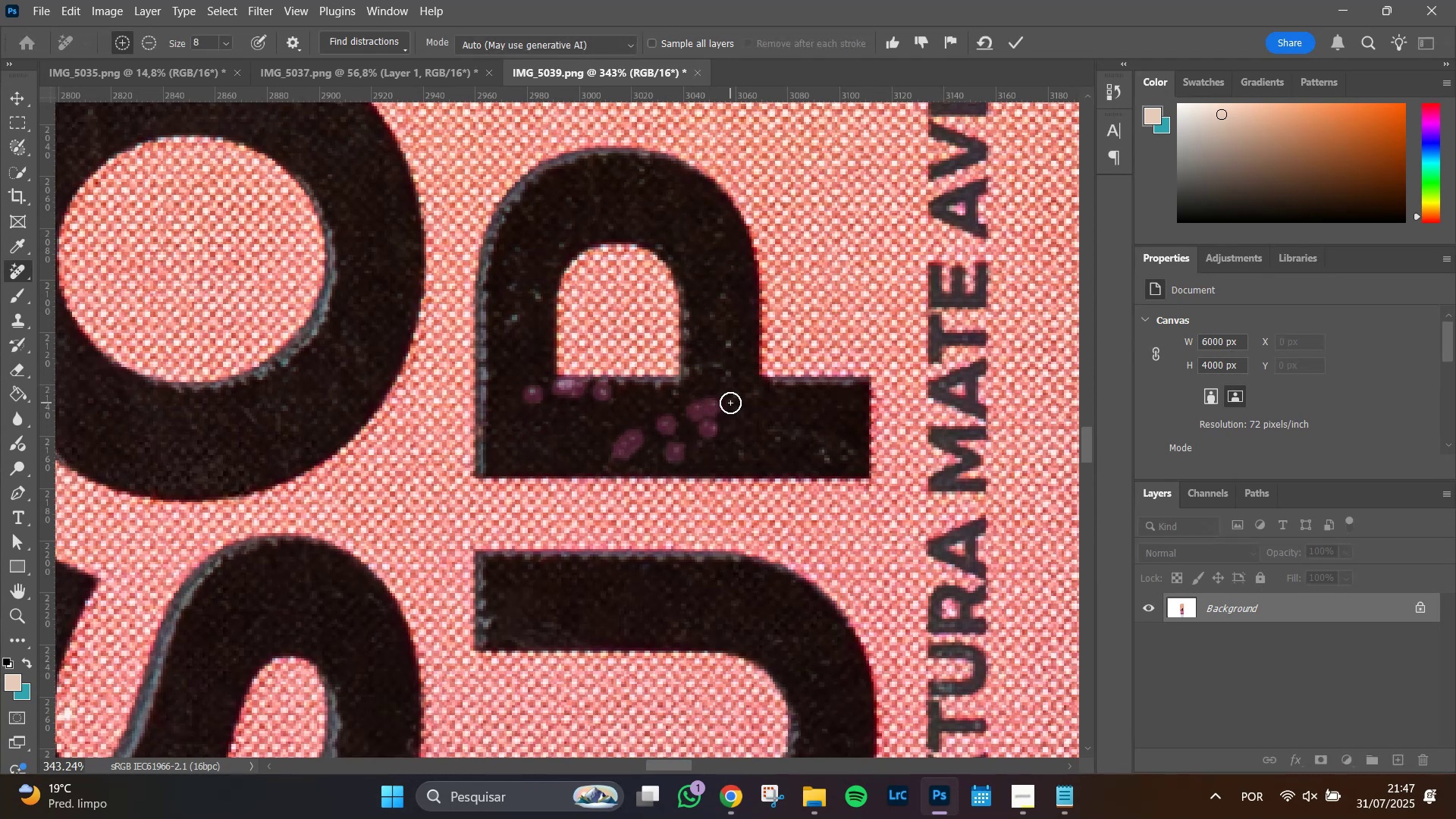 
left_click_drag(start_coordinate=[730, 403], to_coordinate=[738, 398])
 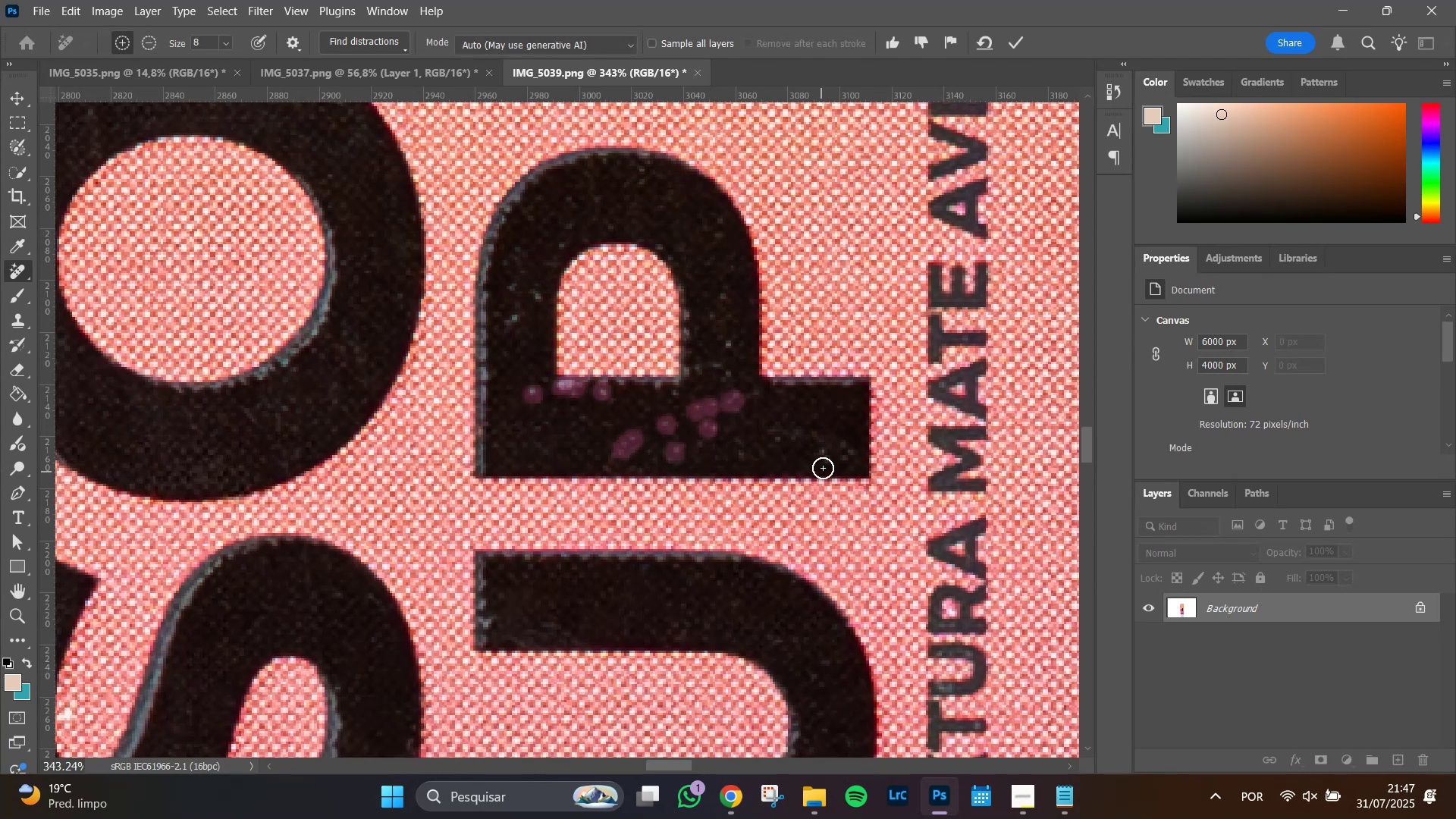 
left_click_drag(start_coordinate=[827, 463], to_coordinate=[824, 457])
 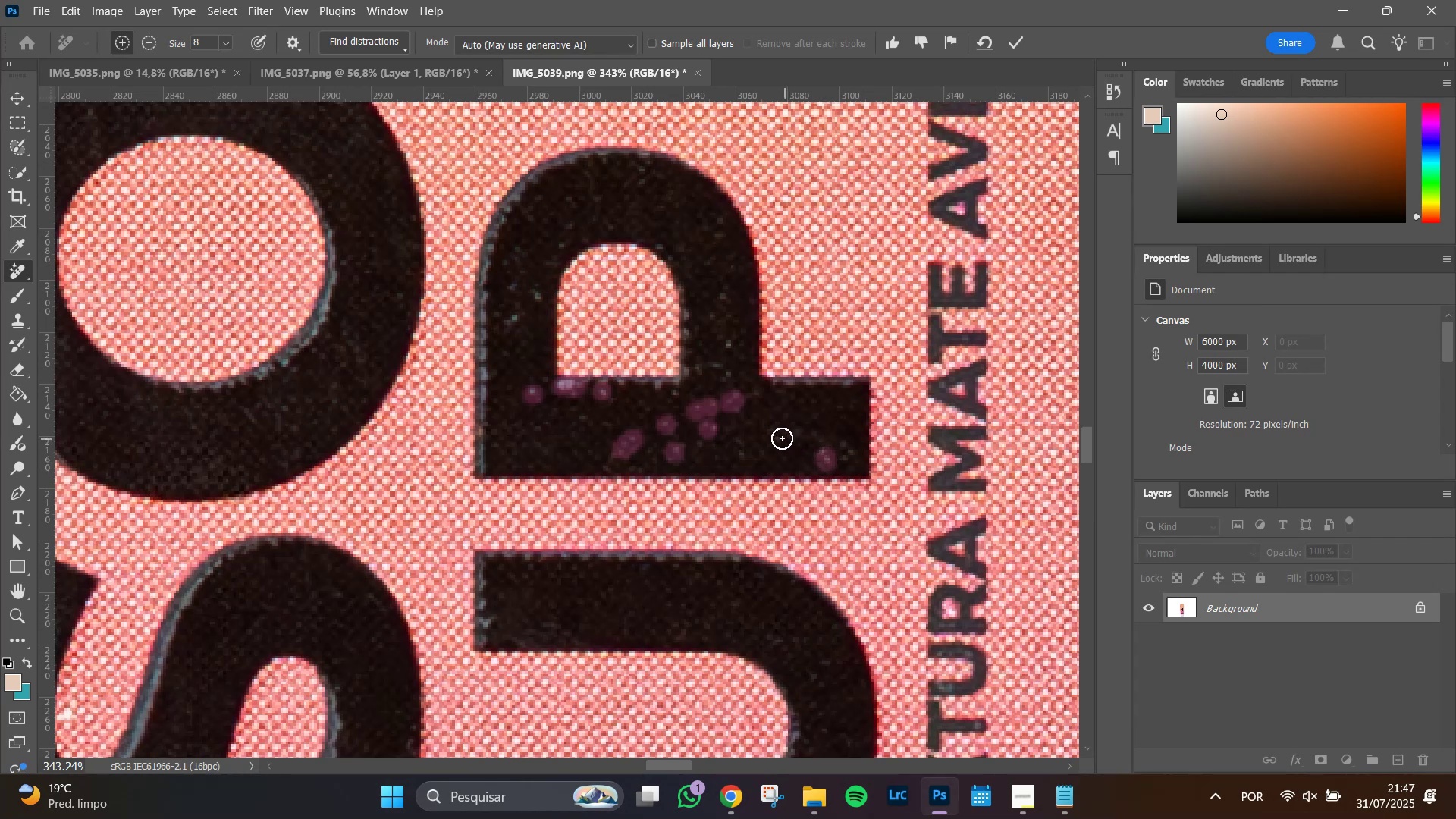 
left_click([781, 438])
 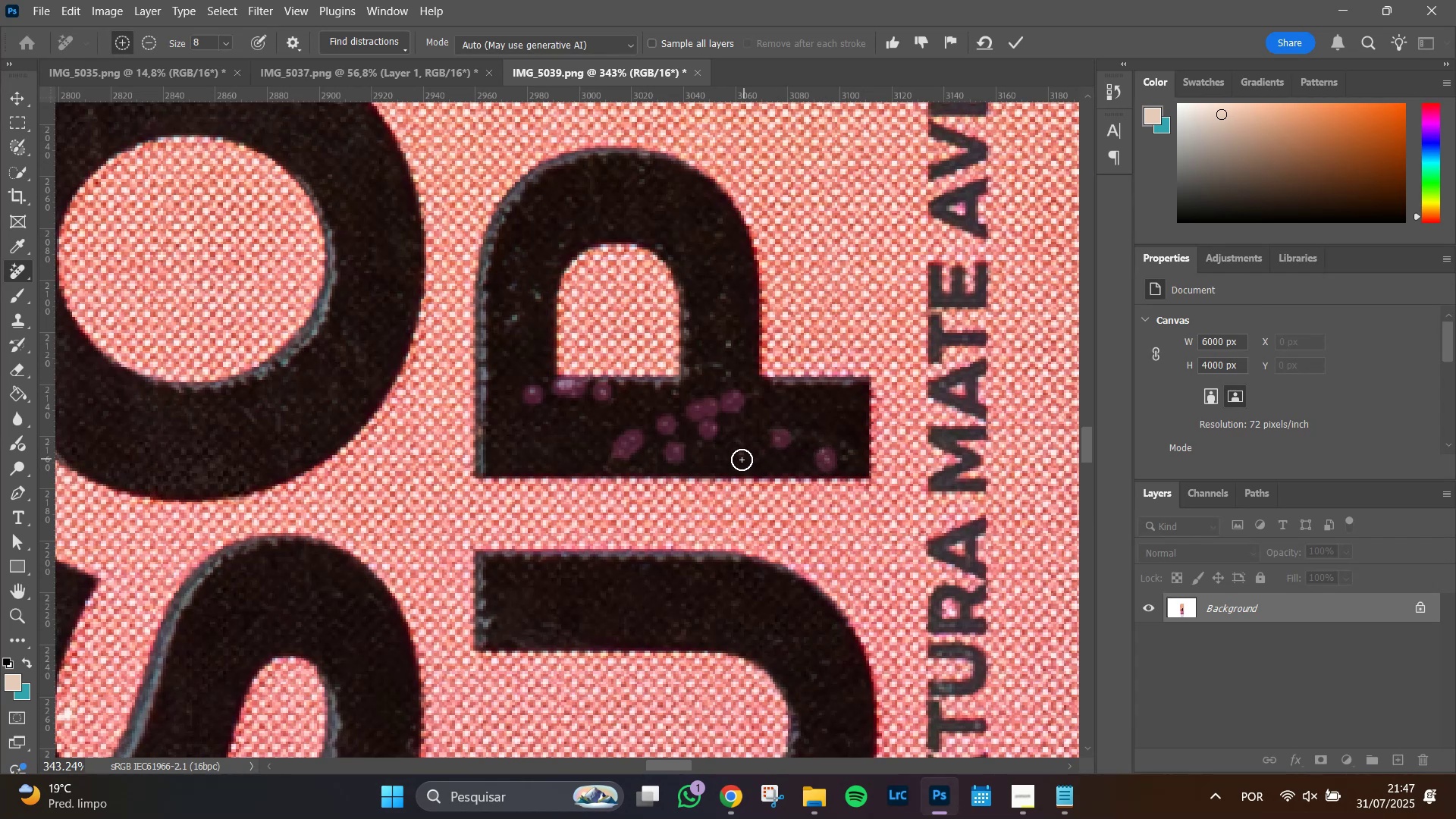 
left_click([739, 460])
 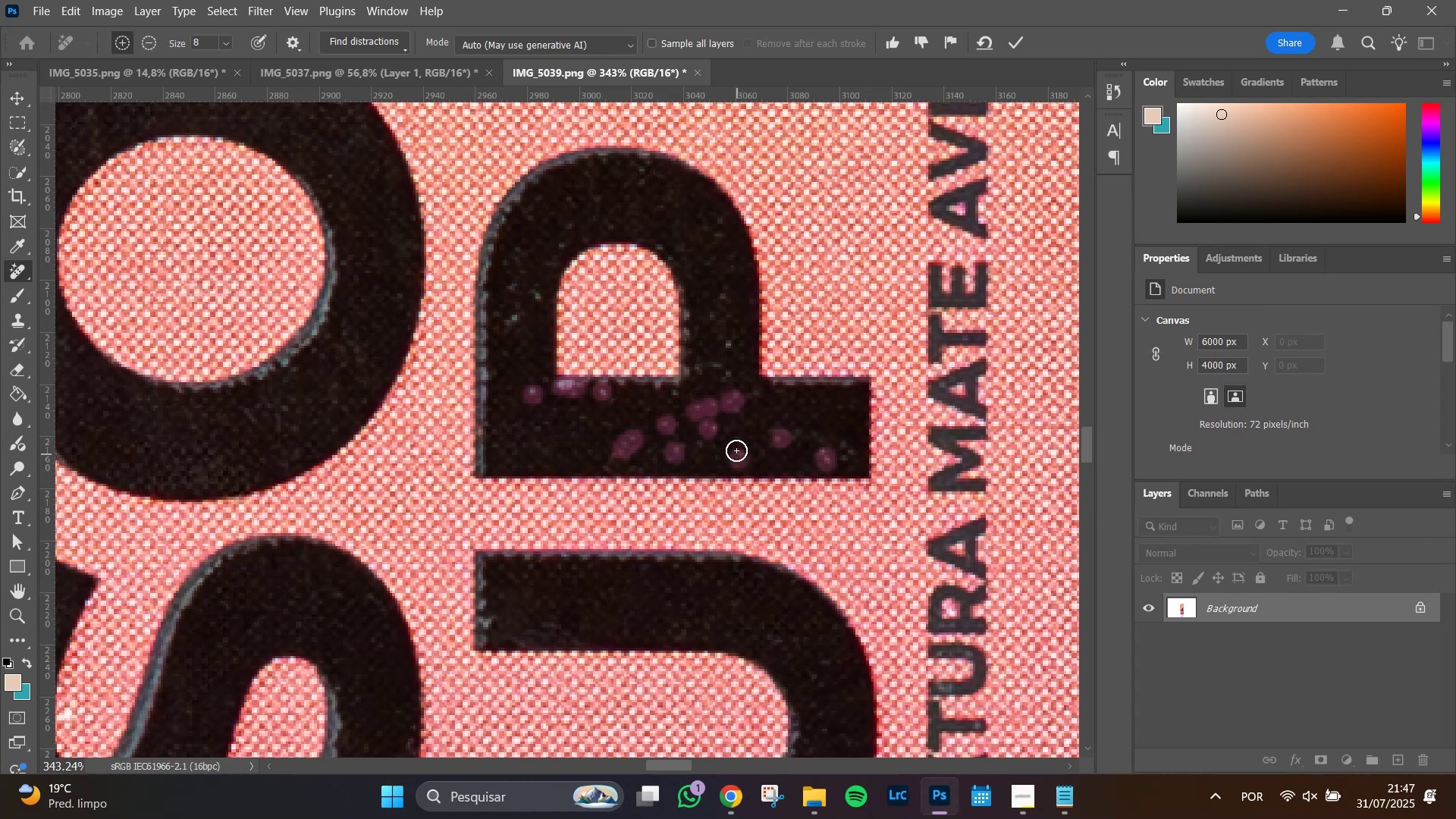 
left_click_drag(start_coordinate=[736, 447], to_coordinate=[734, 441])
 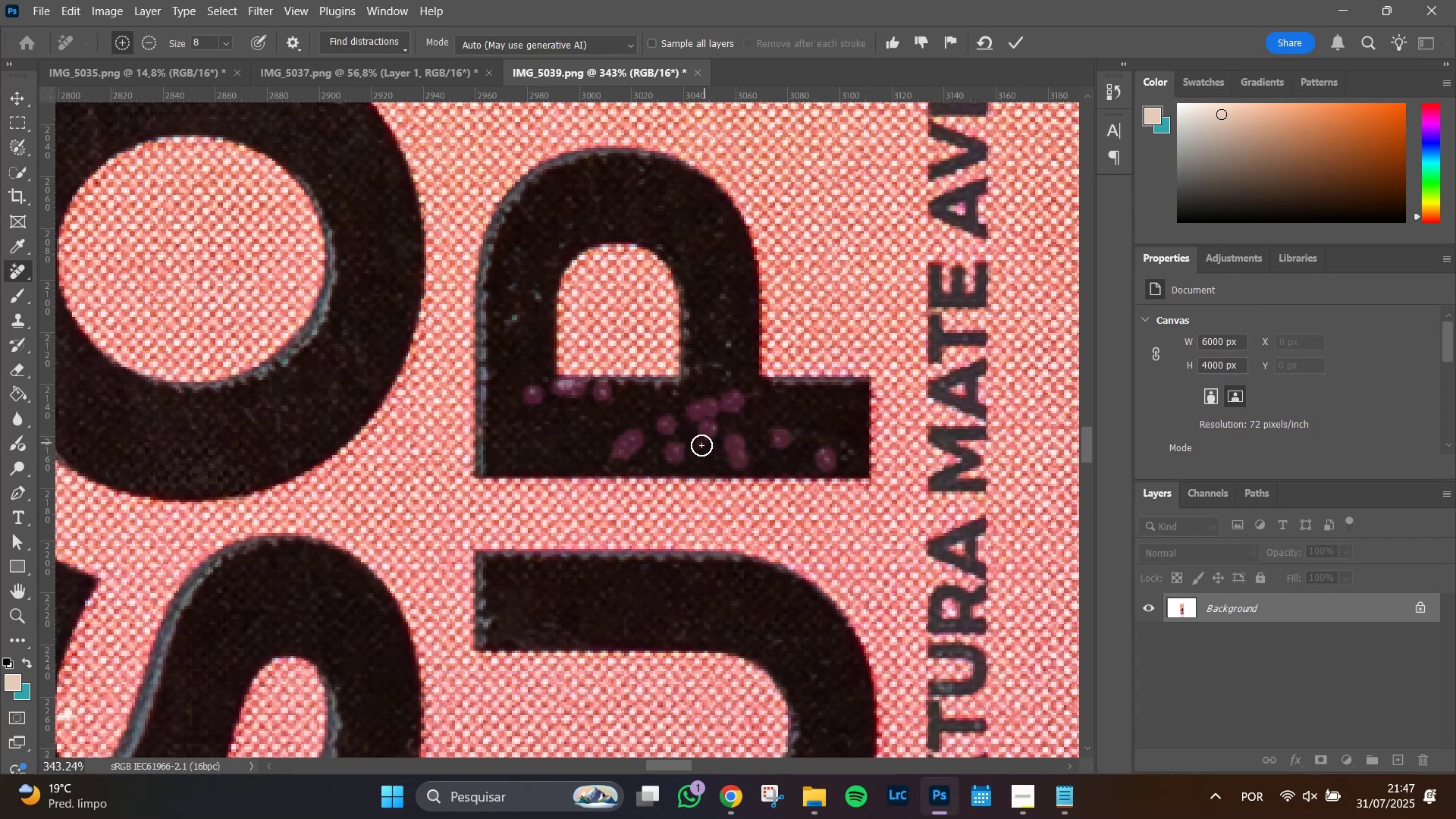 
left_click([699, 447])
 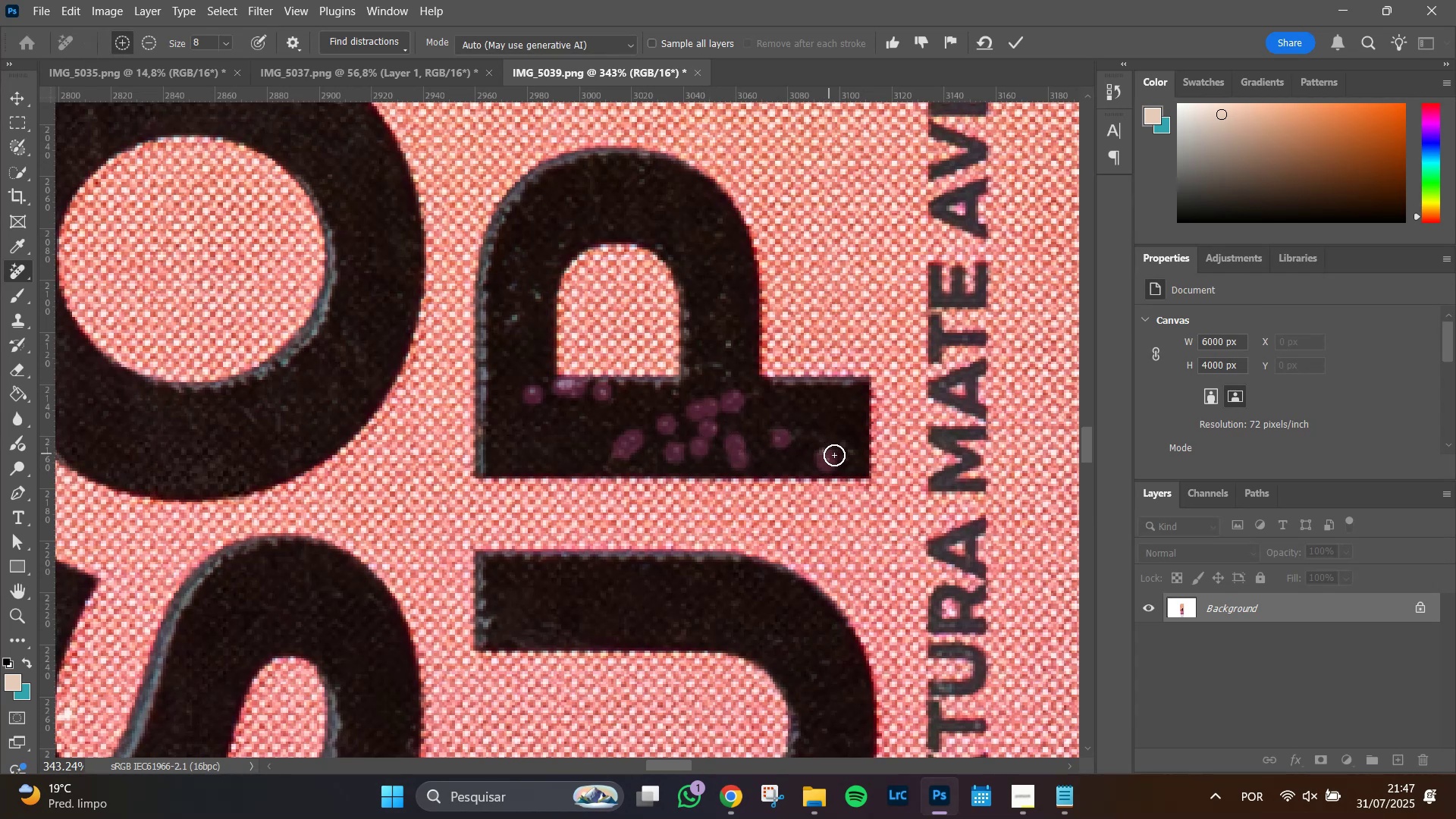 
left_click_drag(start_coordinate=[844, 457], to_coordinate=[843, 442])
 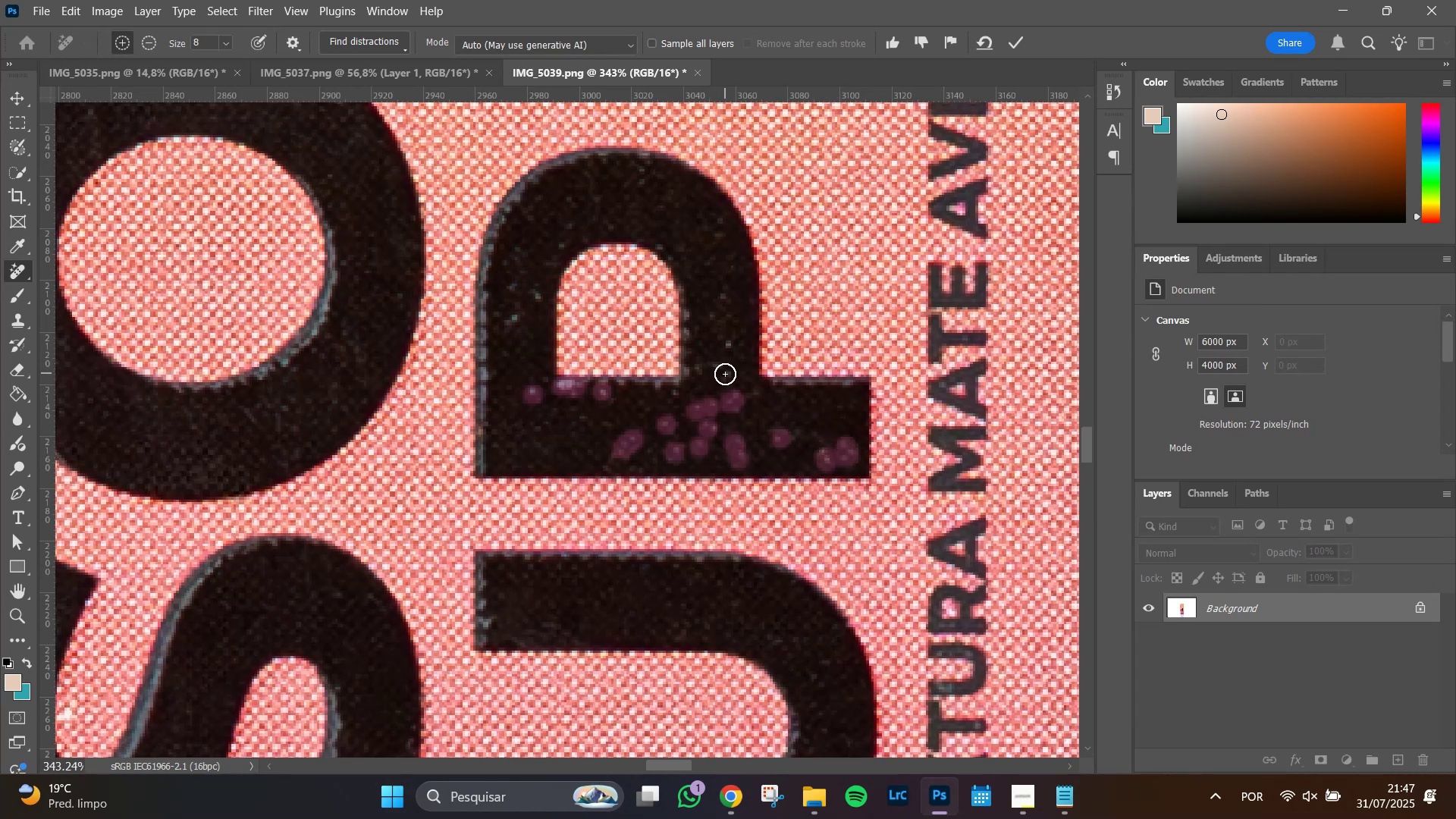 
left_click([727, 375])
 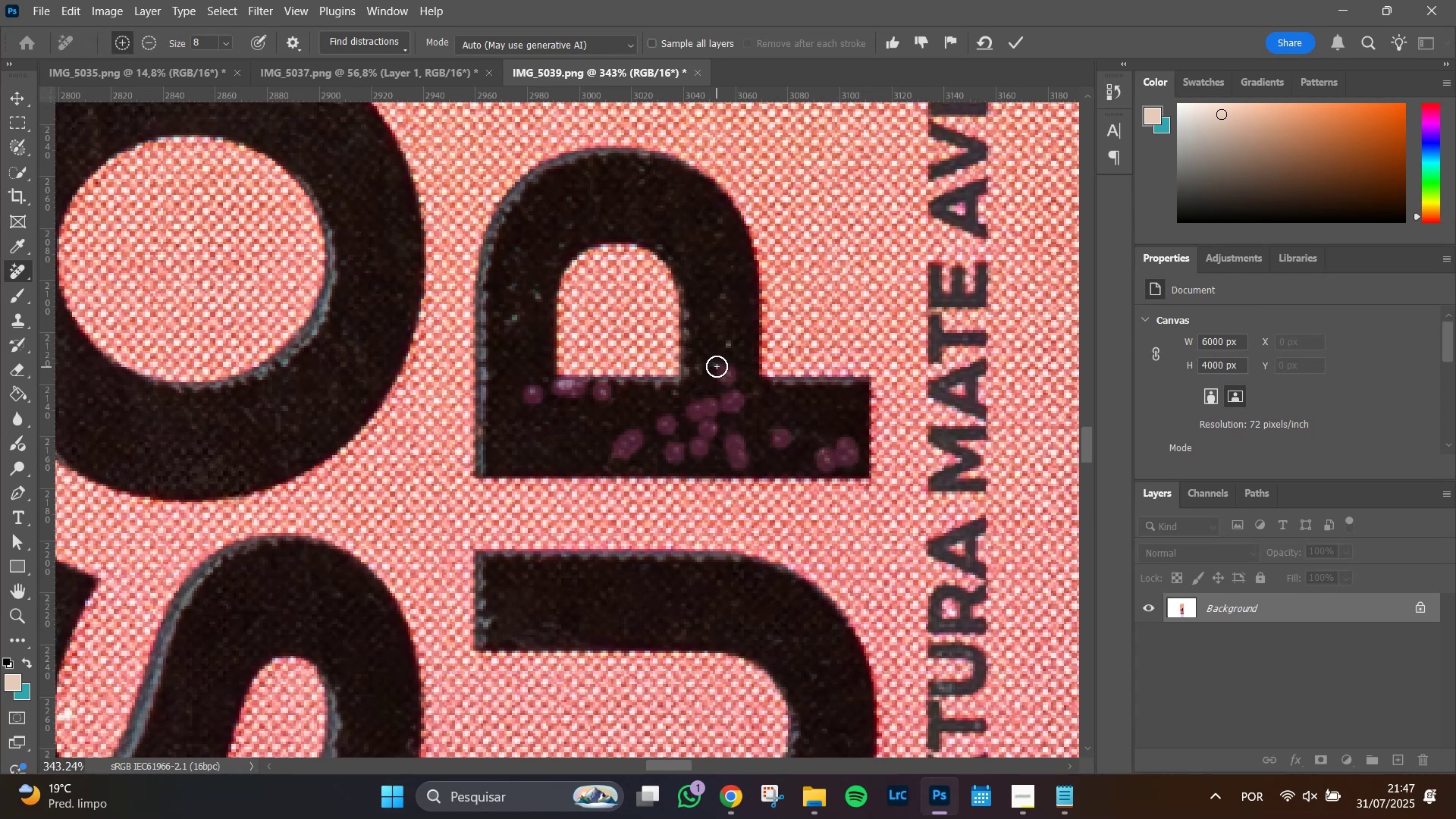 
left_click_drag(start_coordinate=[715, 366], to_coordinate=[706, 366])
 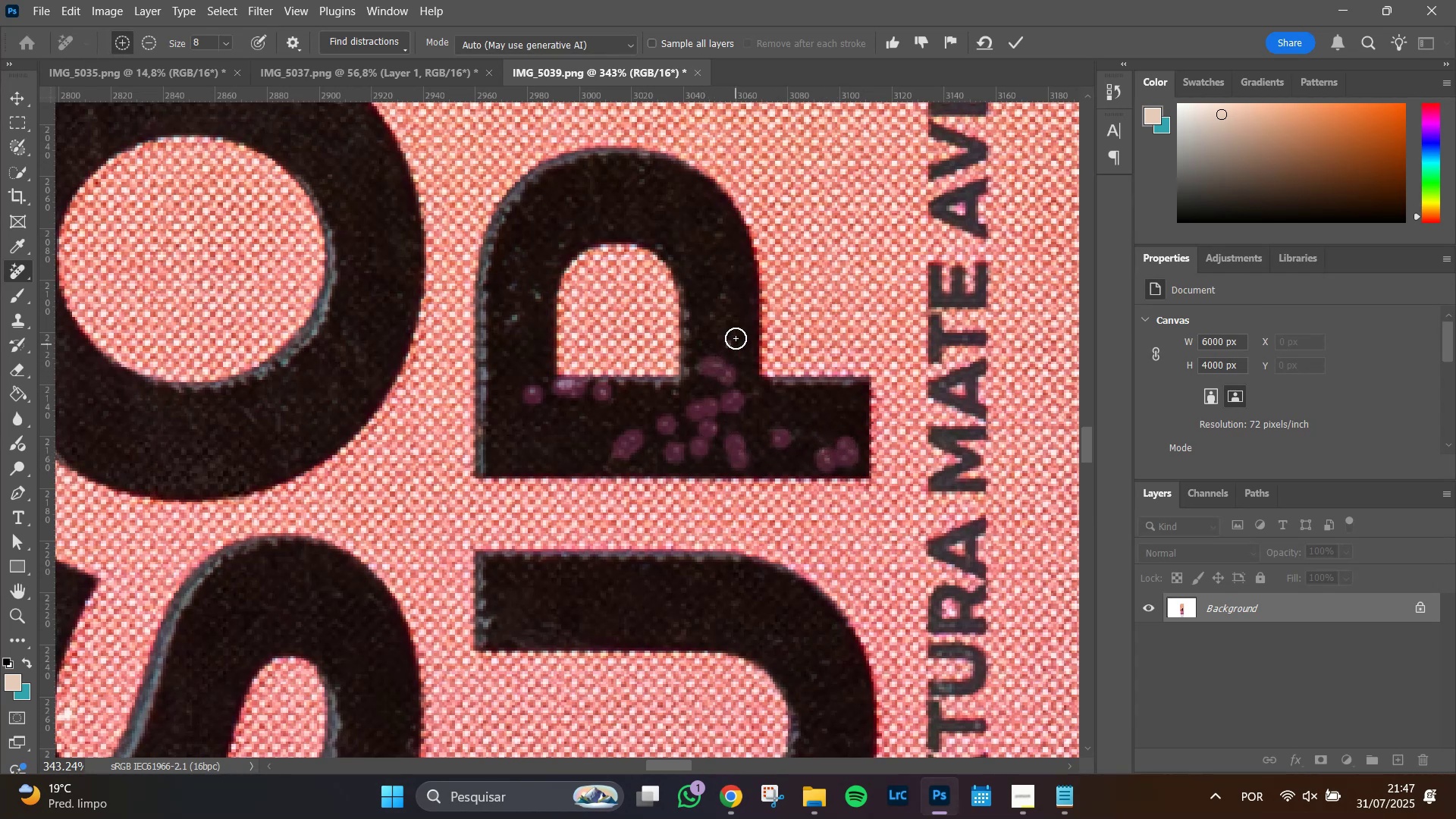 
left_click_drag(start_coordinate=[736, 337], to_coordinate=[729, 340])
 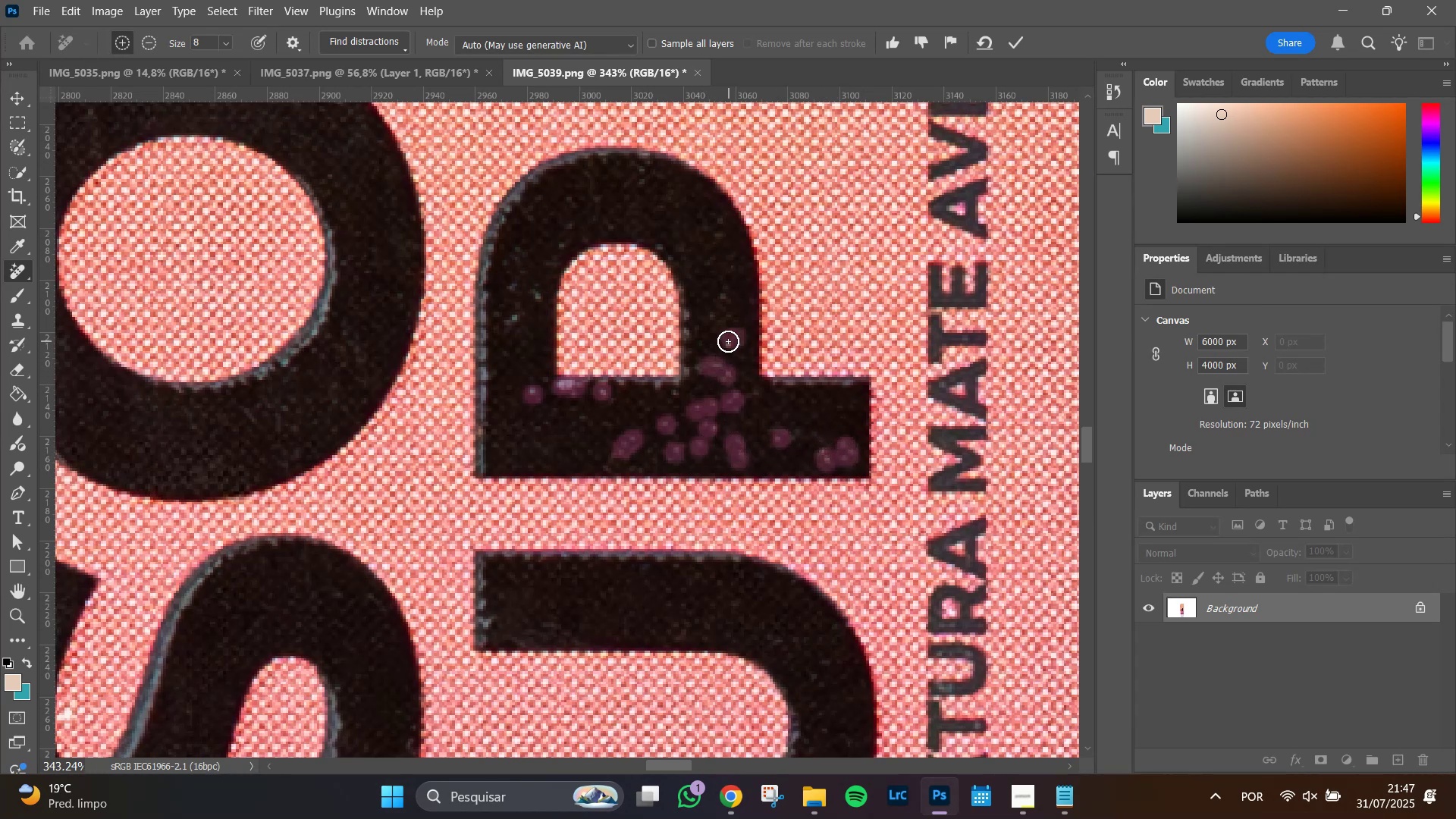 
left_click_drag(start_coordinate=[728, 341], to_coordinate=[727, 345])
 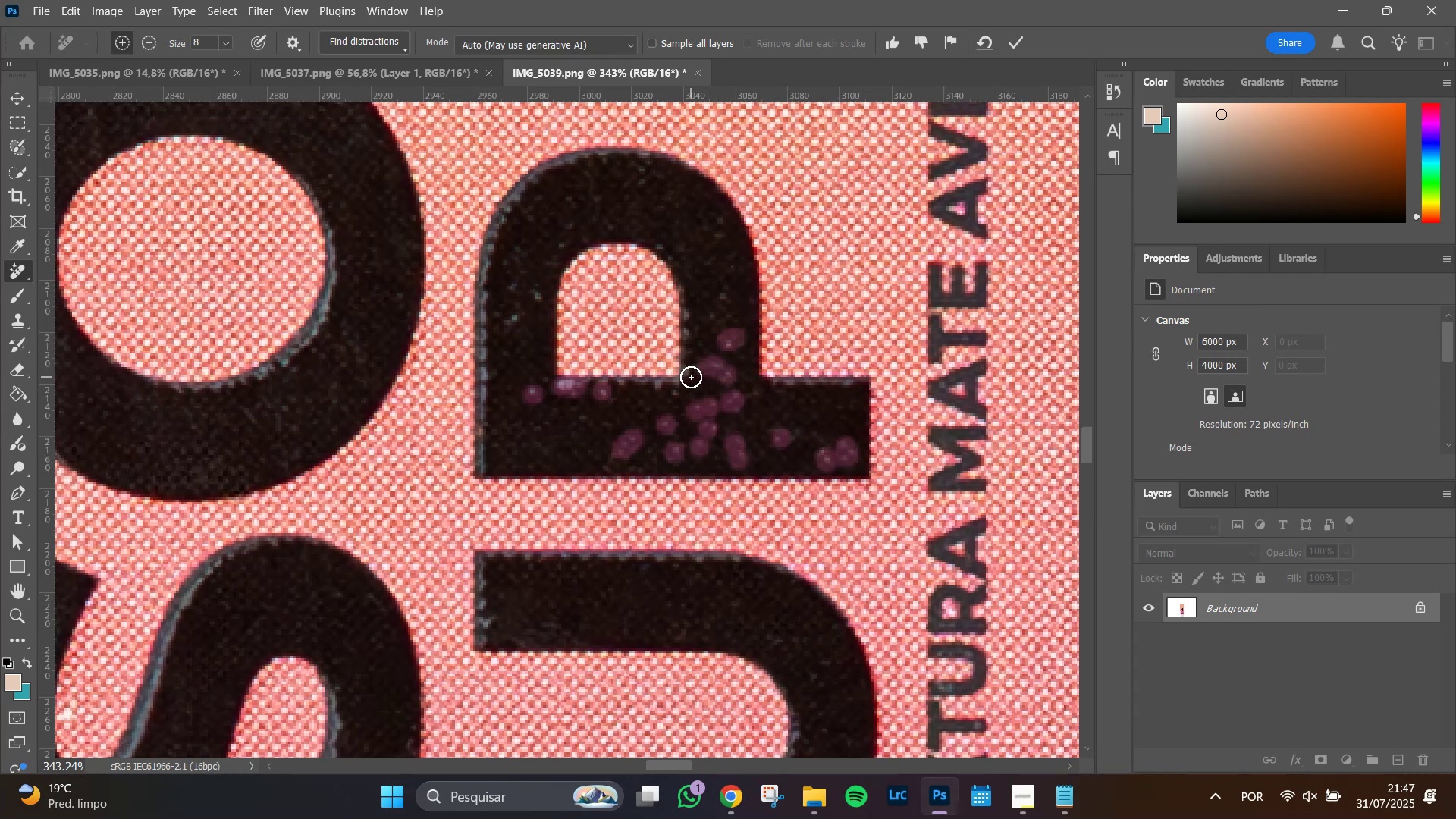 
left_click([691, 376])
 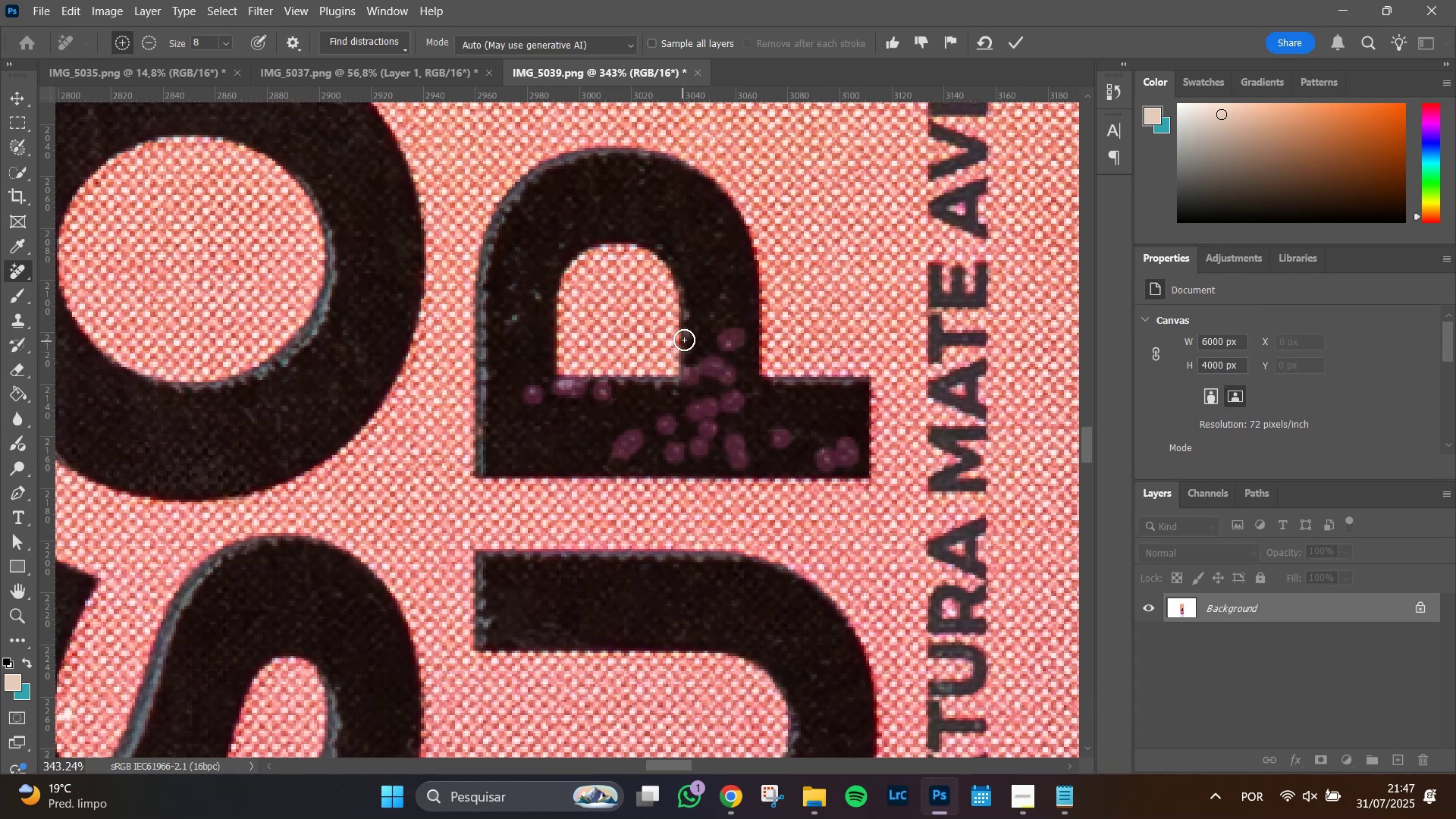 
left_click_drag(start_coordinate=[685, 337], to_coordinate=[681, 309])
 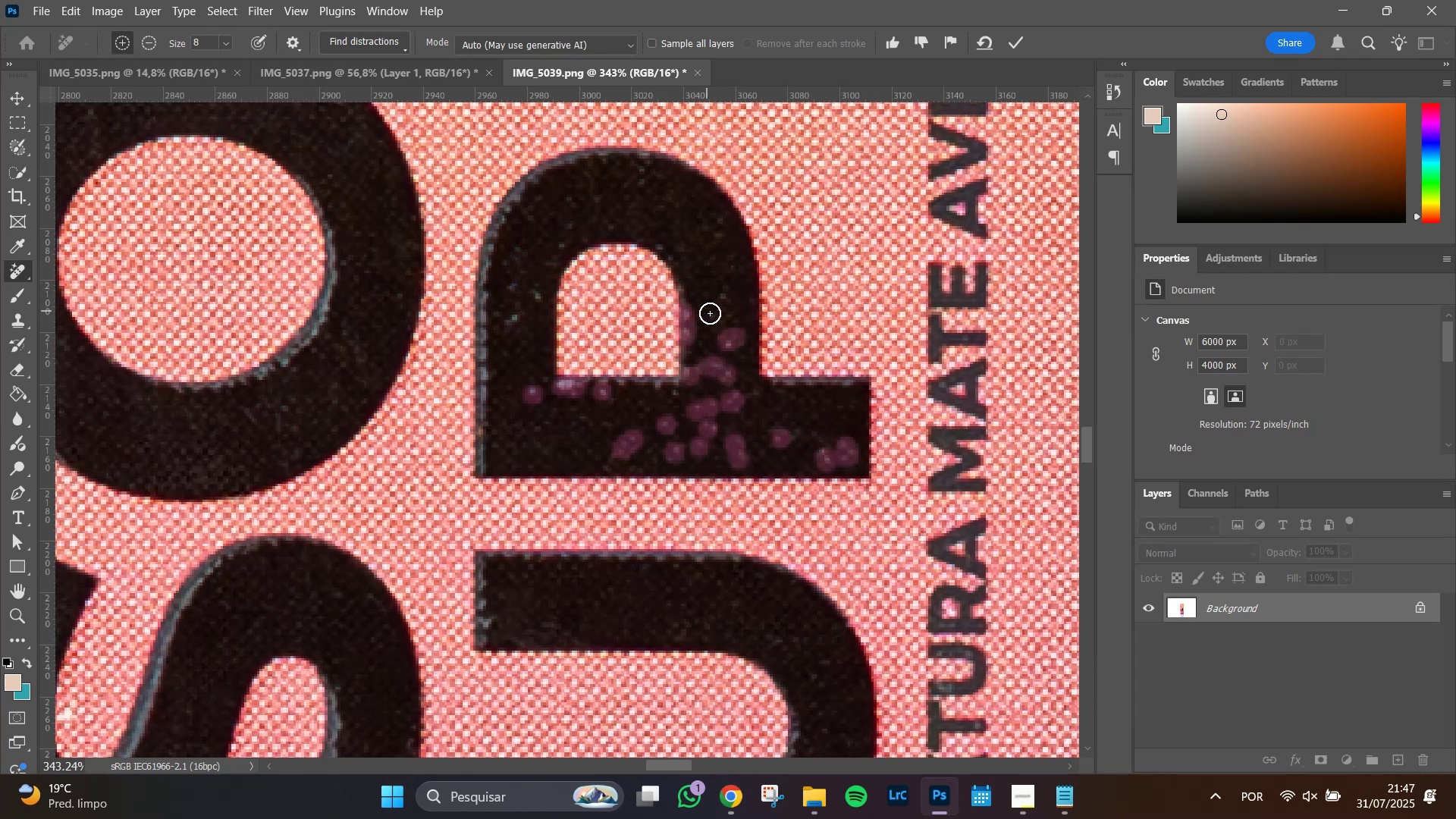 
left_click([711, 315])
 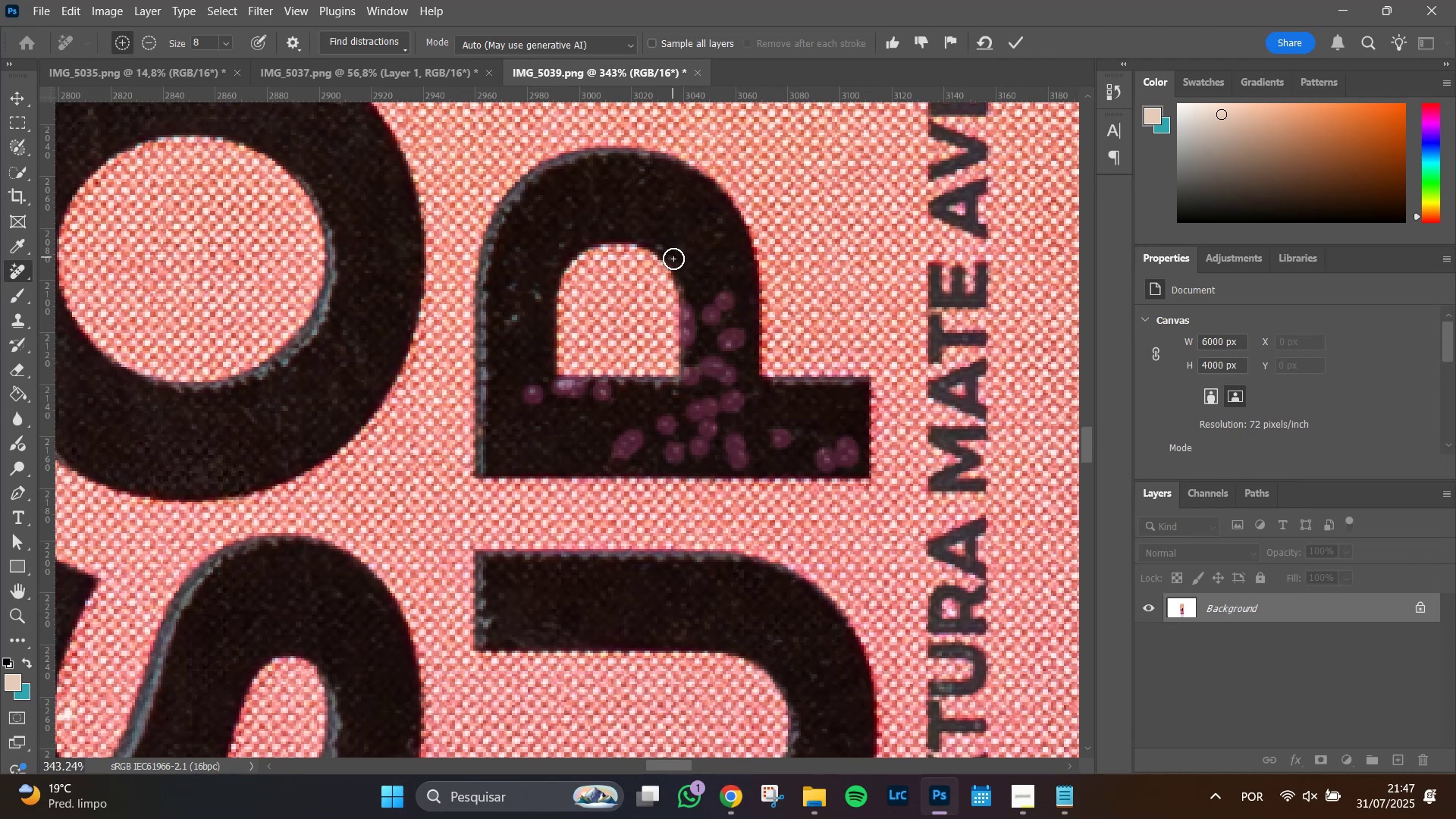 
double_click([652, 246])
 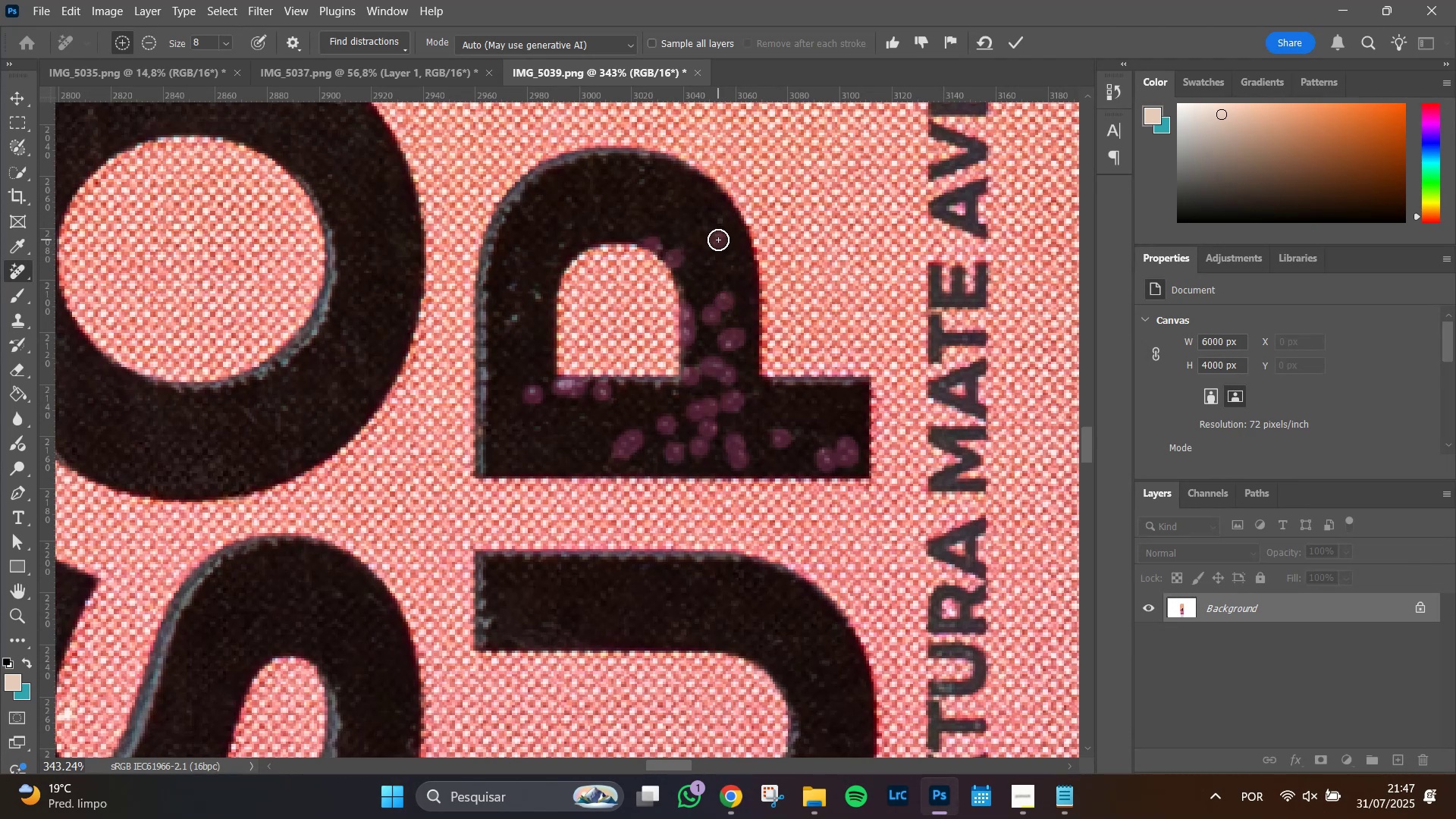 
double_click([720, 224])
 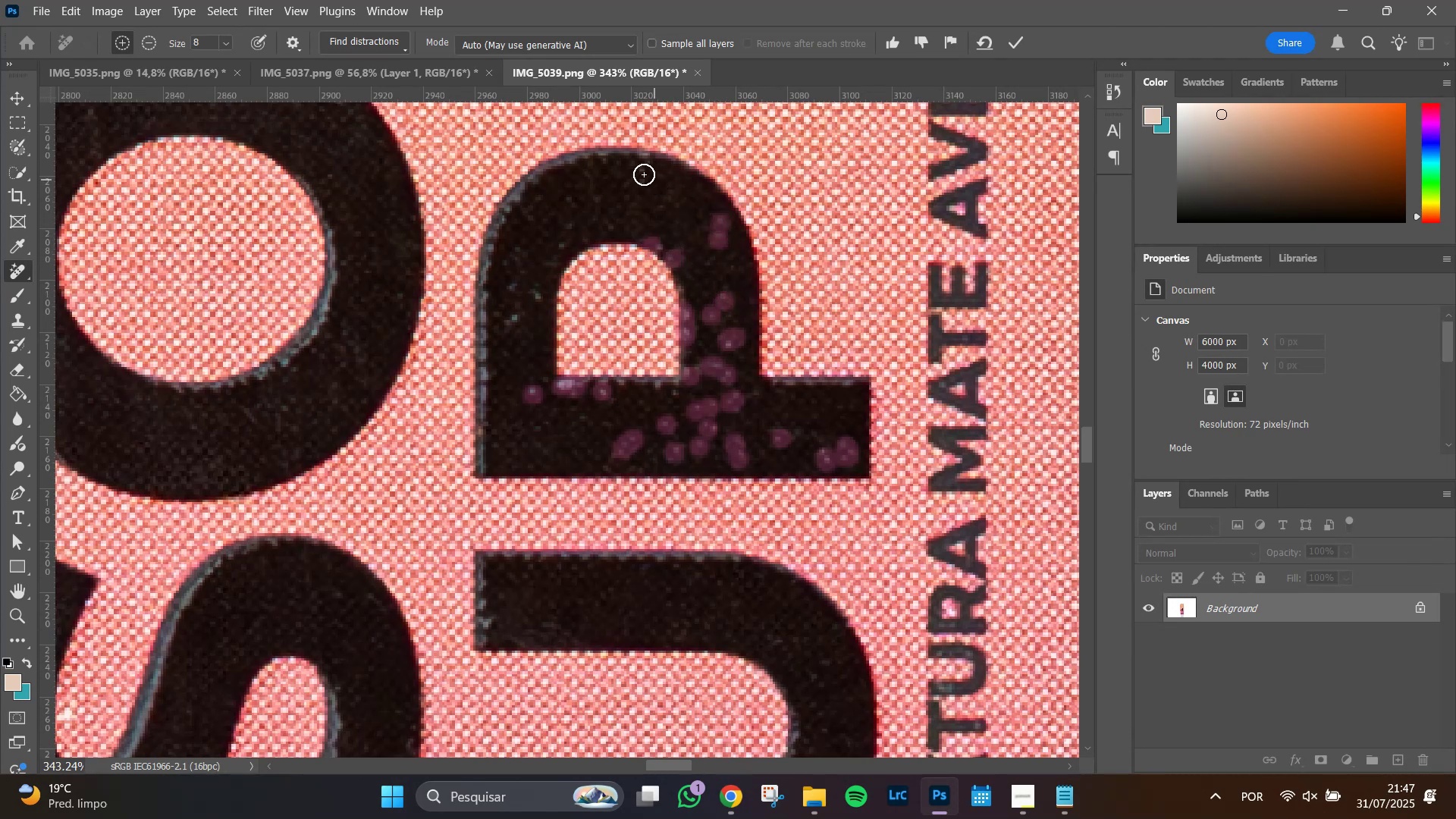 
left_click_drag(start_coordinate=[641, 172], to_coordinate=[644, 184])
 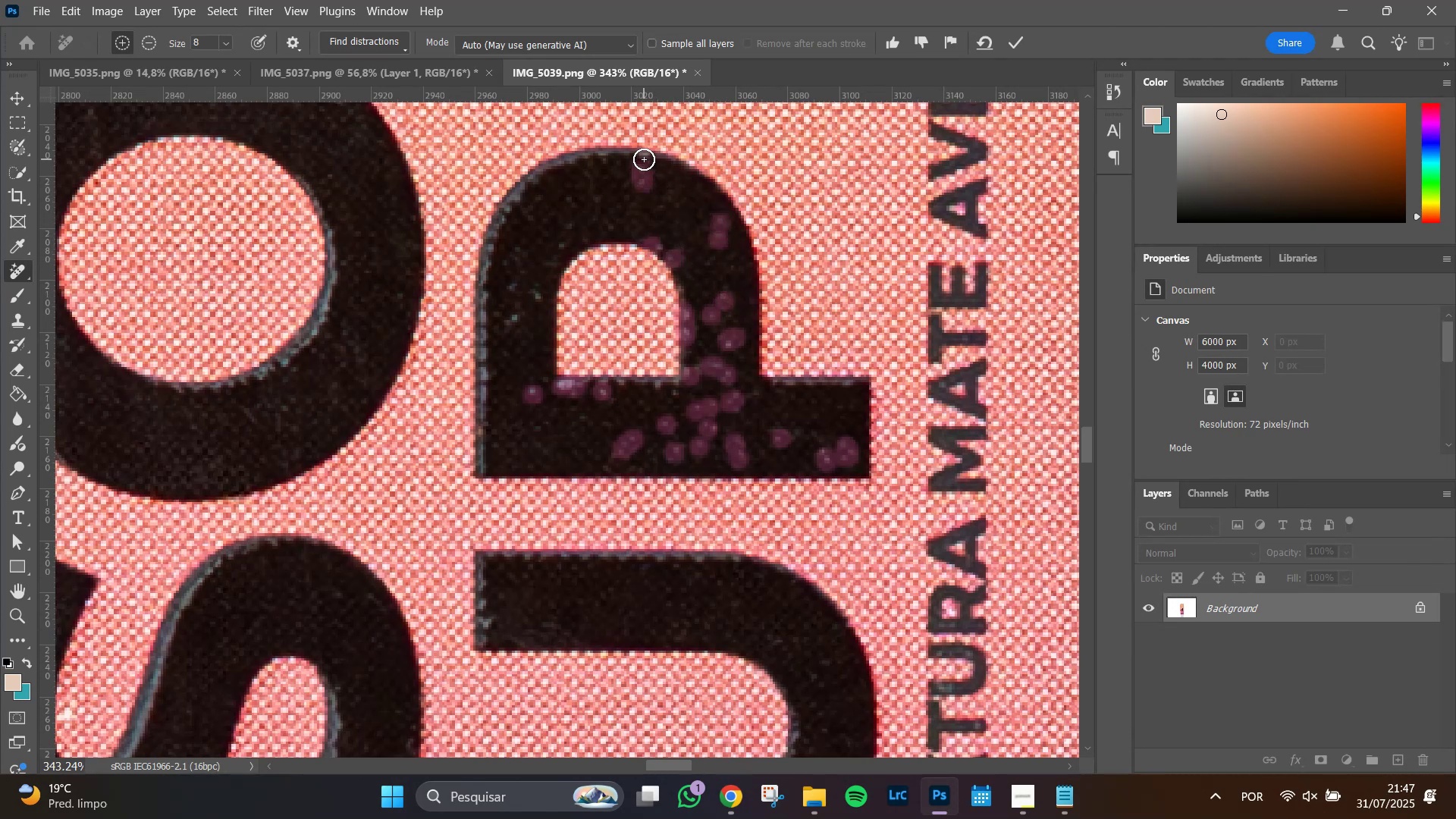 
left_click([644, 159])
 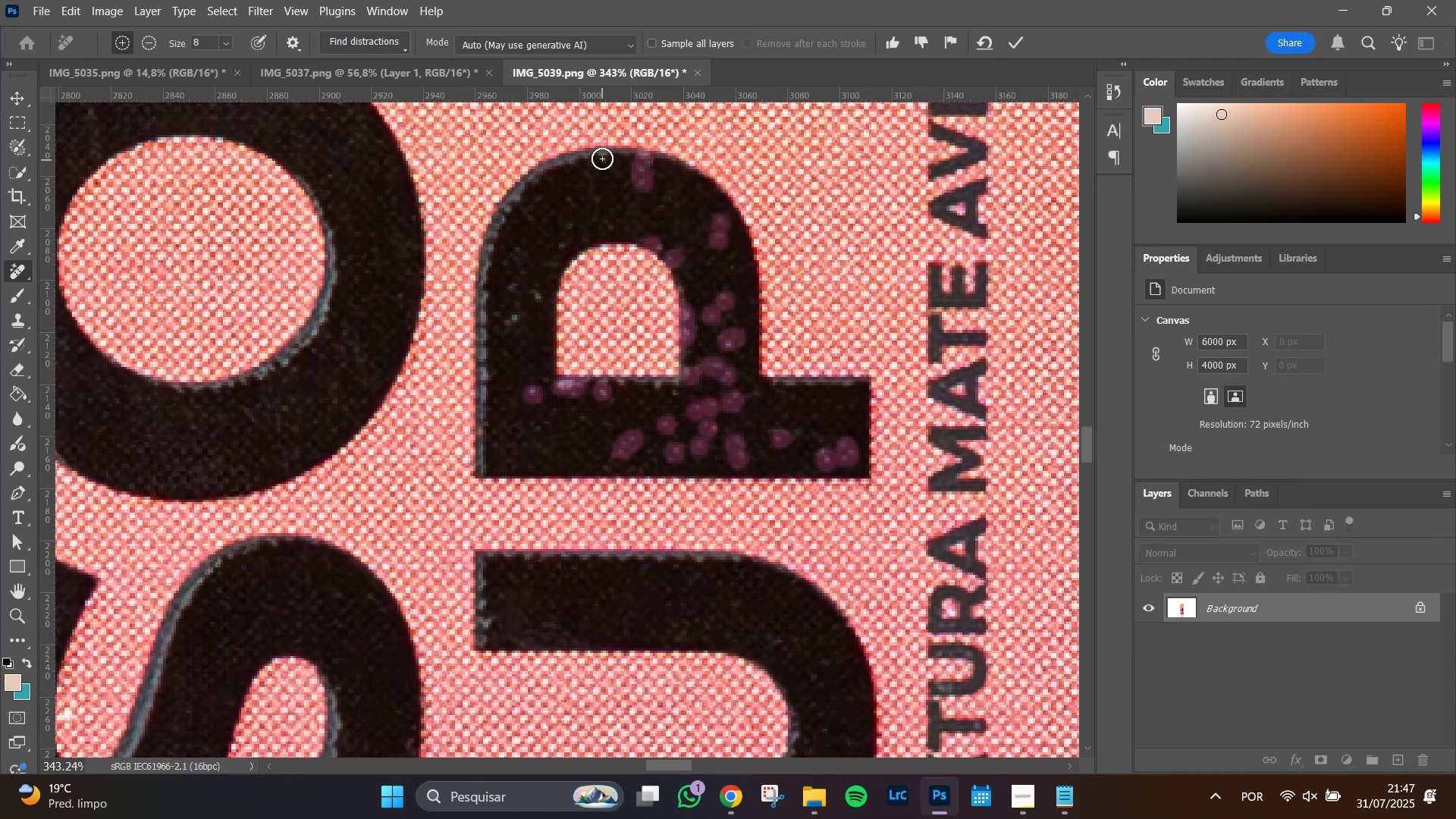 
left_click([602, 158])
 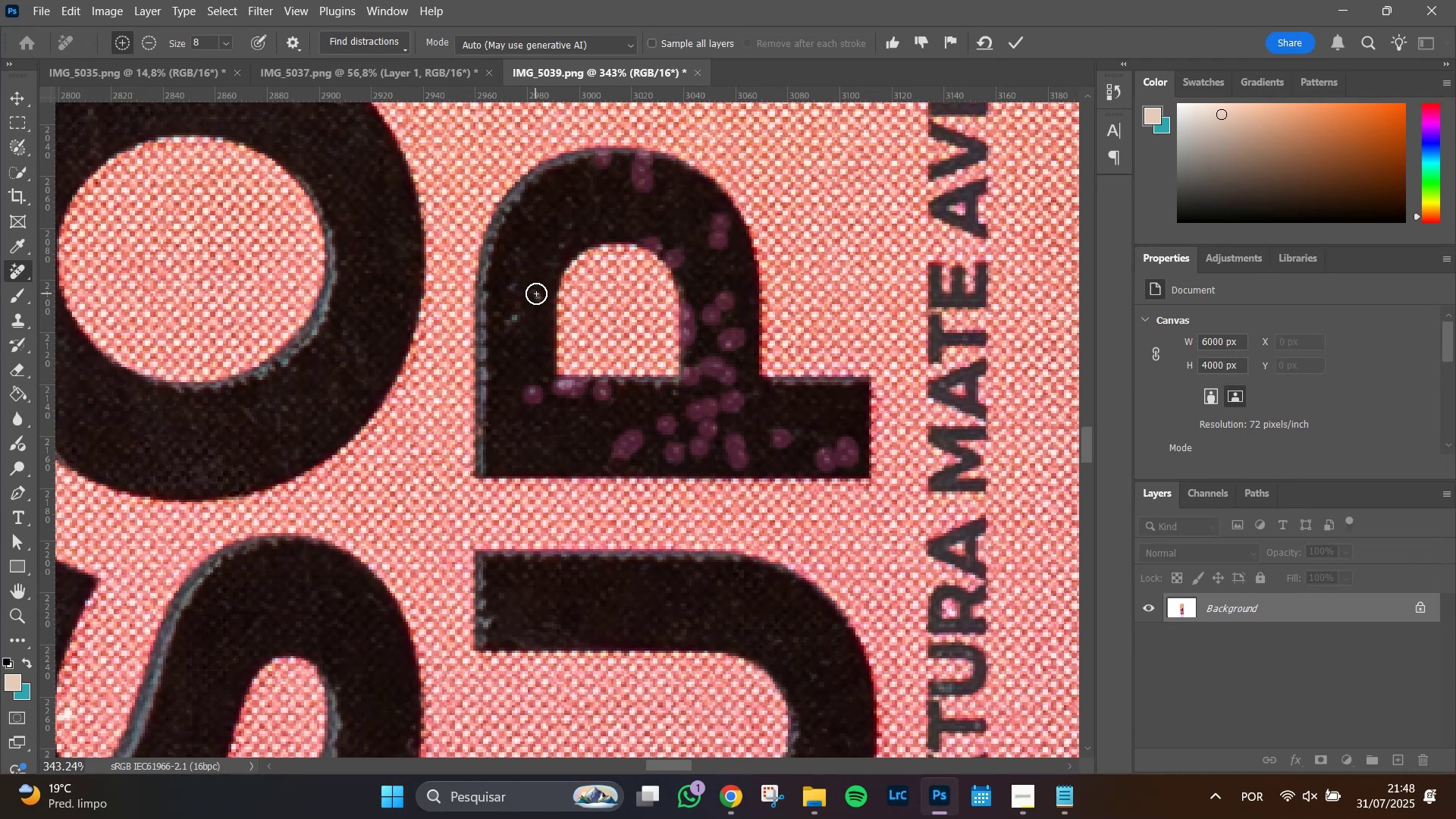 
left_click([540, 297])
 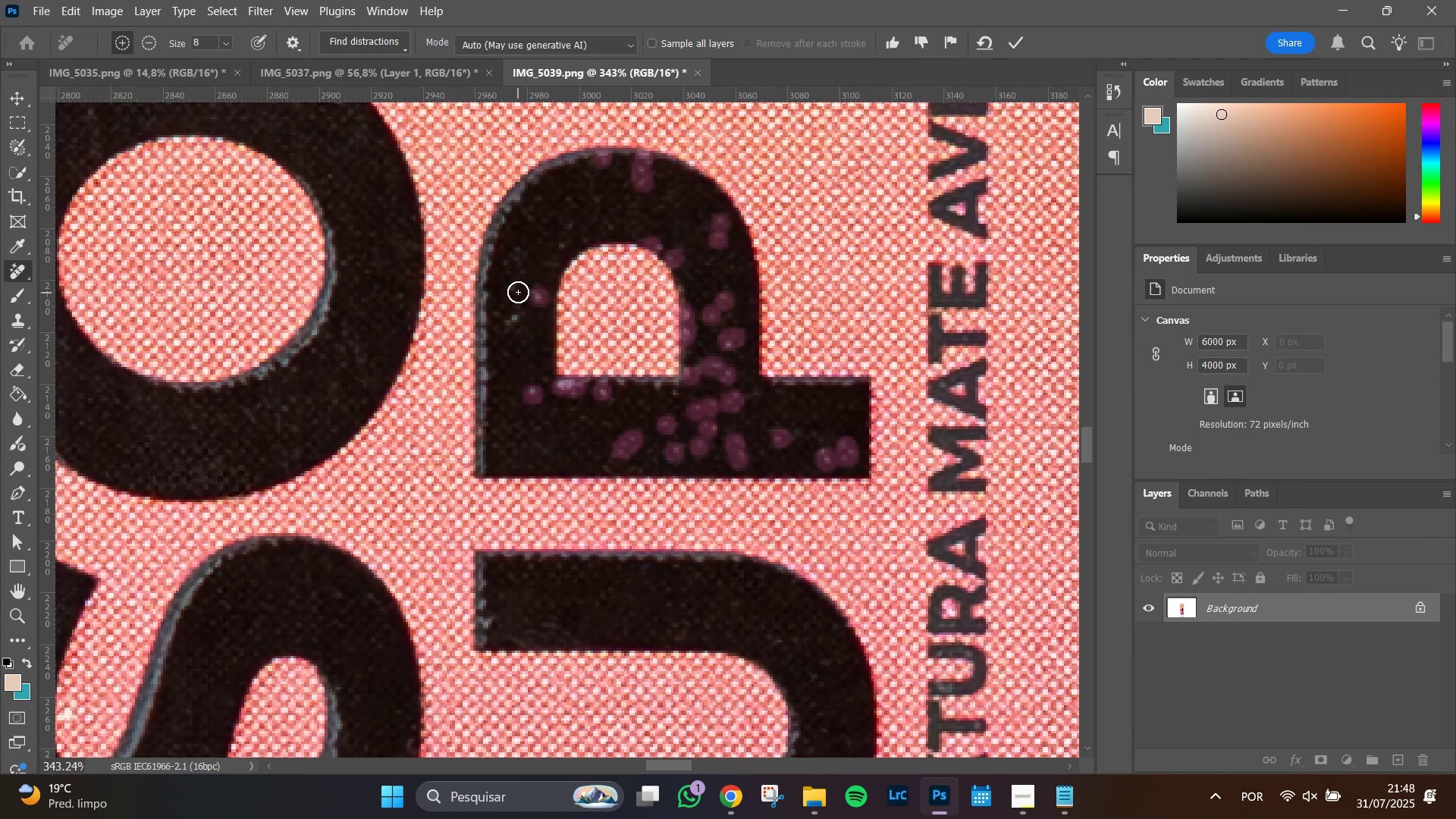 
left_click_drag(start_coordinate=[517, 290], to_coordinate=[515, 294])
 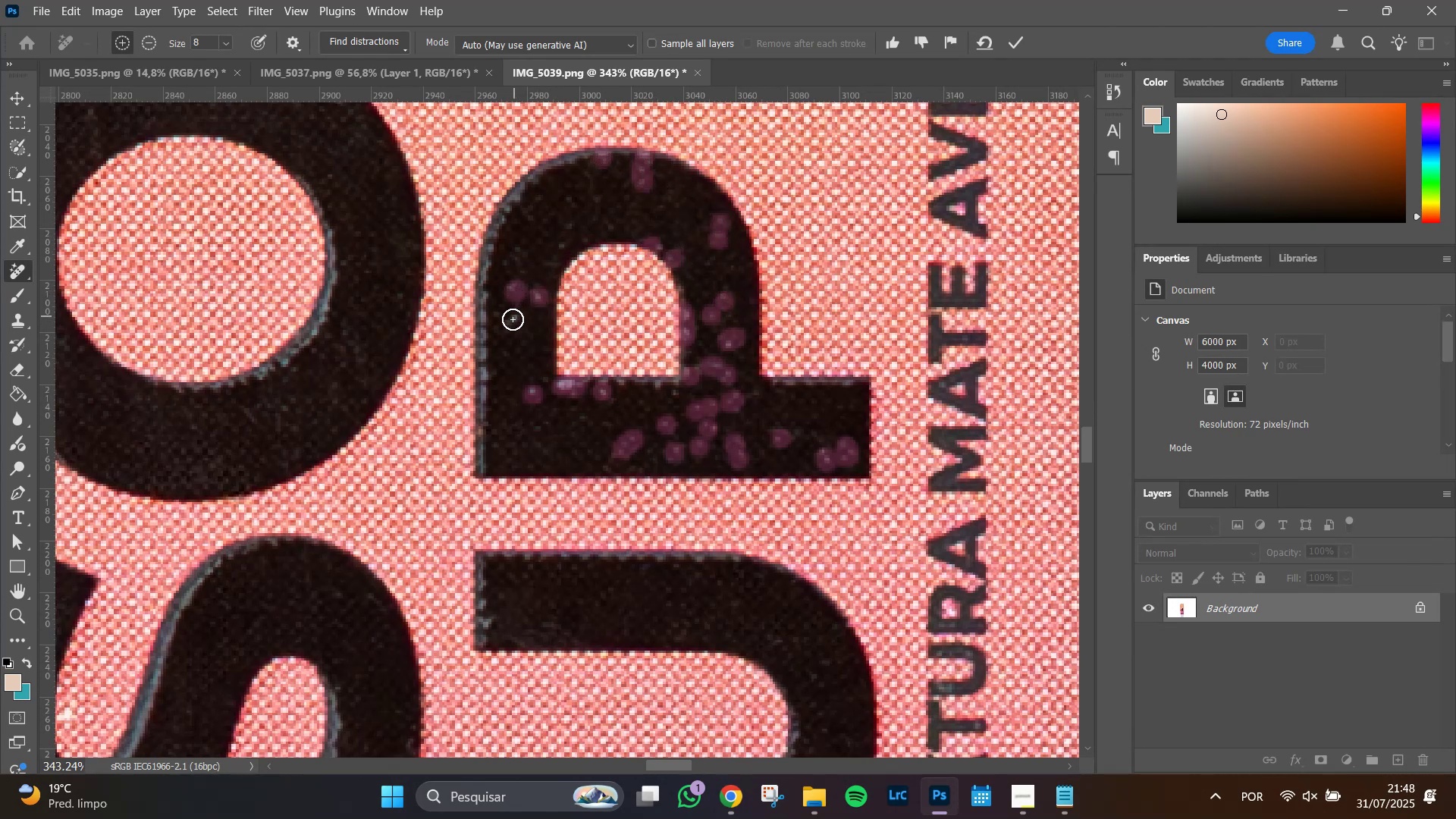 
left_click_drag(start_coordinate=[513, 319], to_coordinate=[509, 331])
 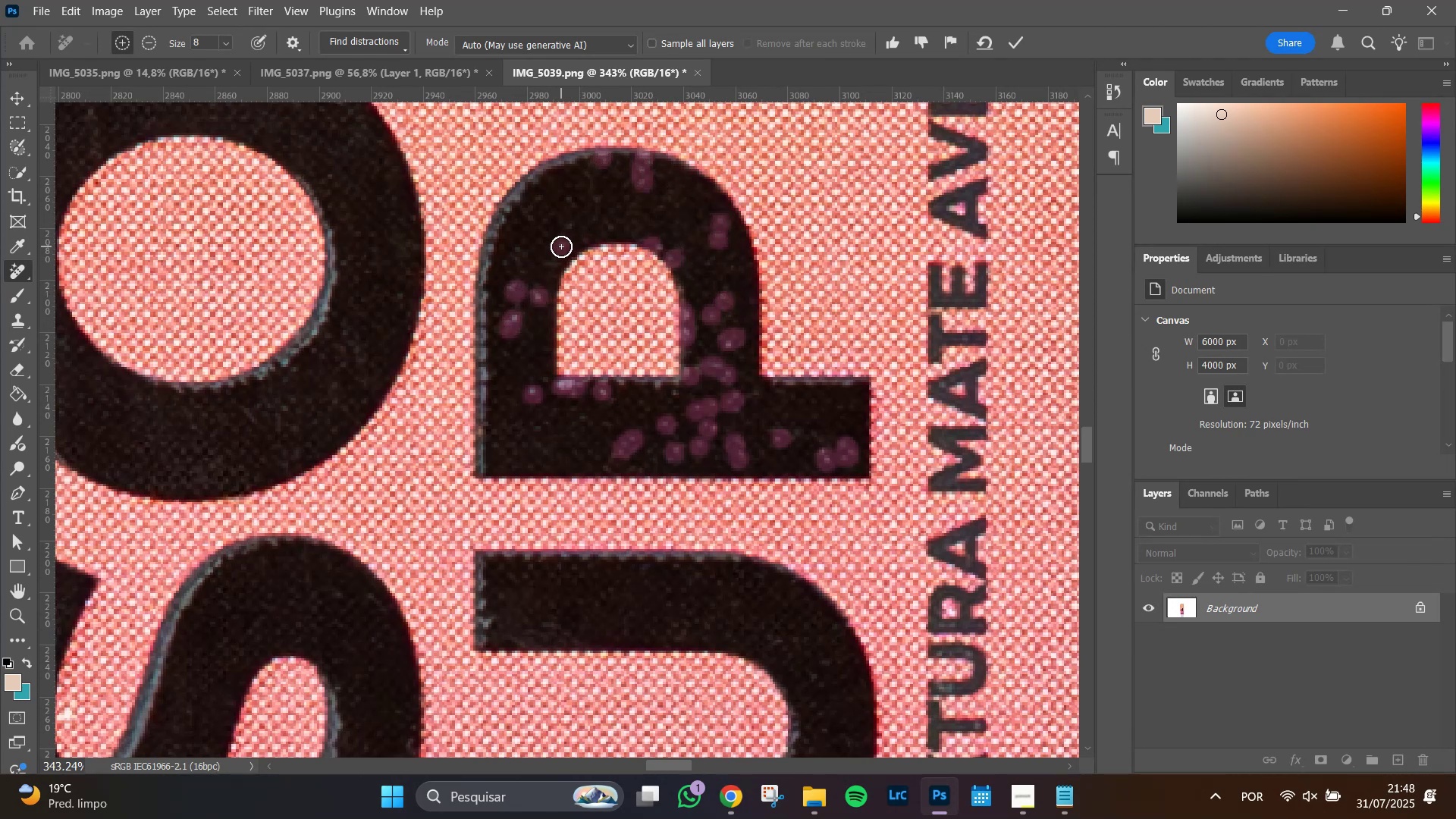 
double_click([570, 228])
 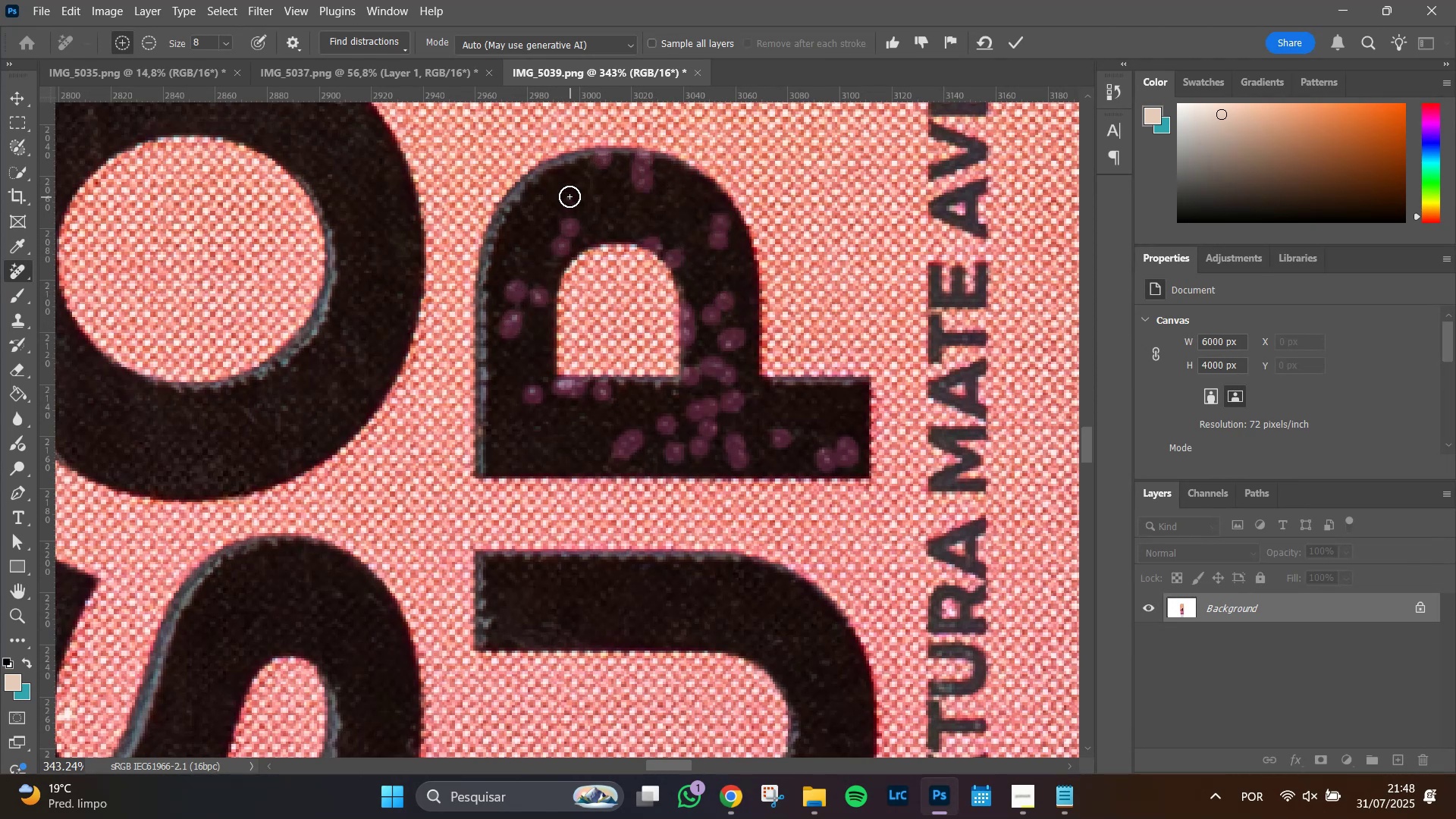 
triple_click([570, 196])
 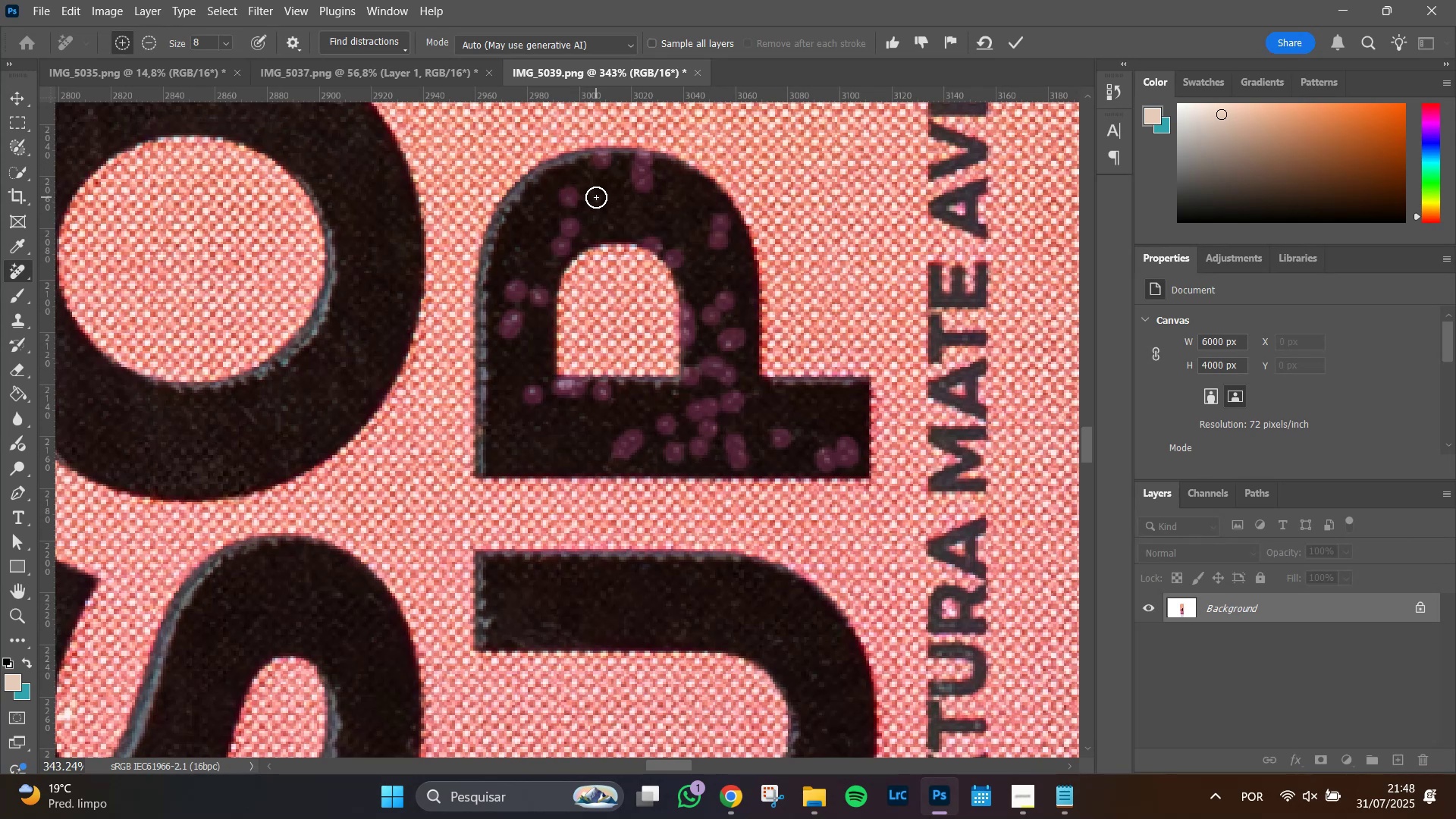 
triple_click([596, 197])
 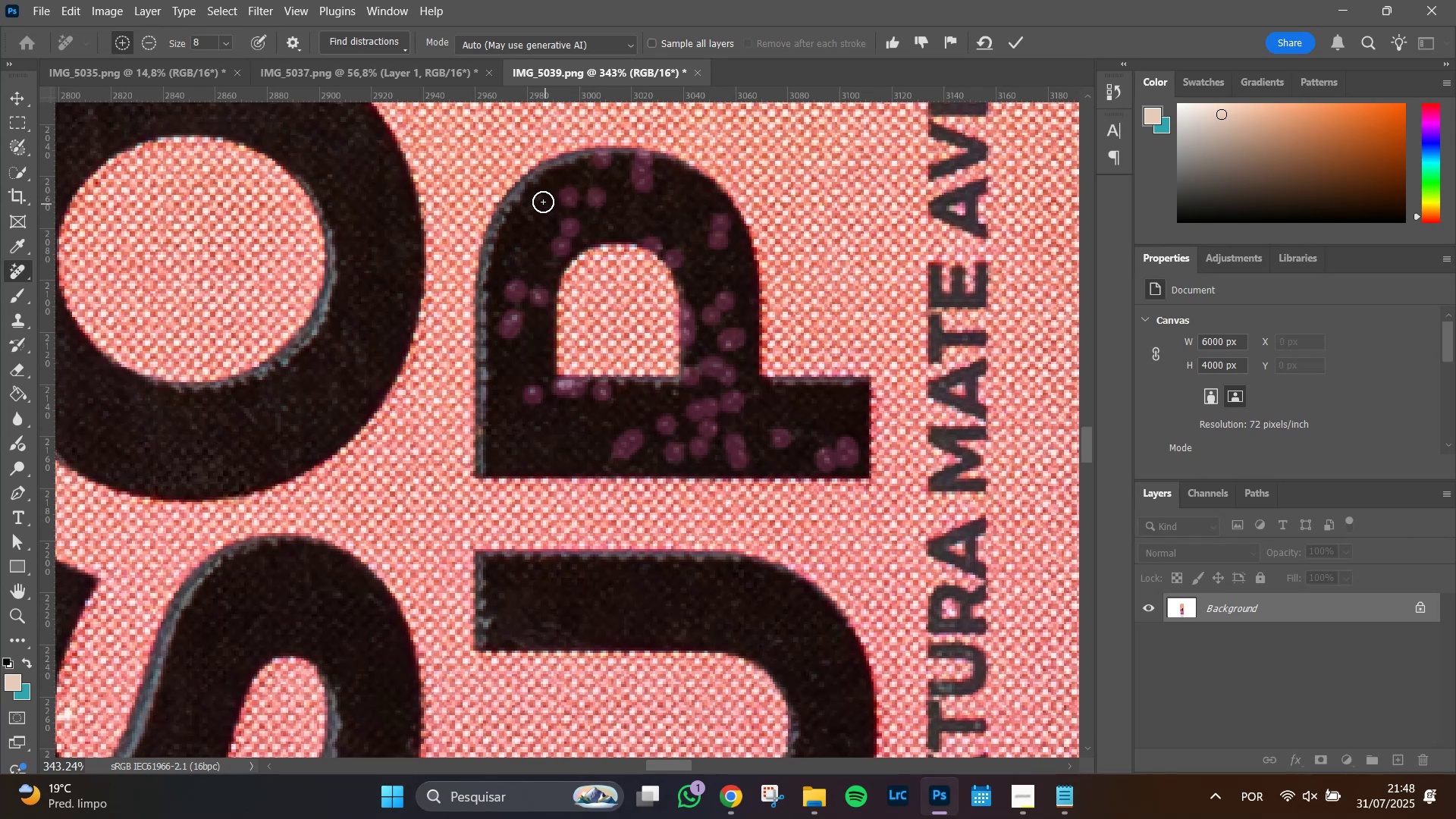 
left_click([541, 201])
 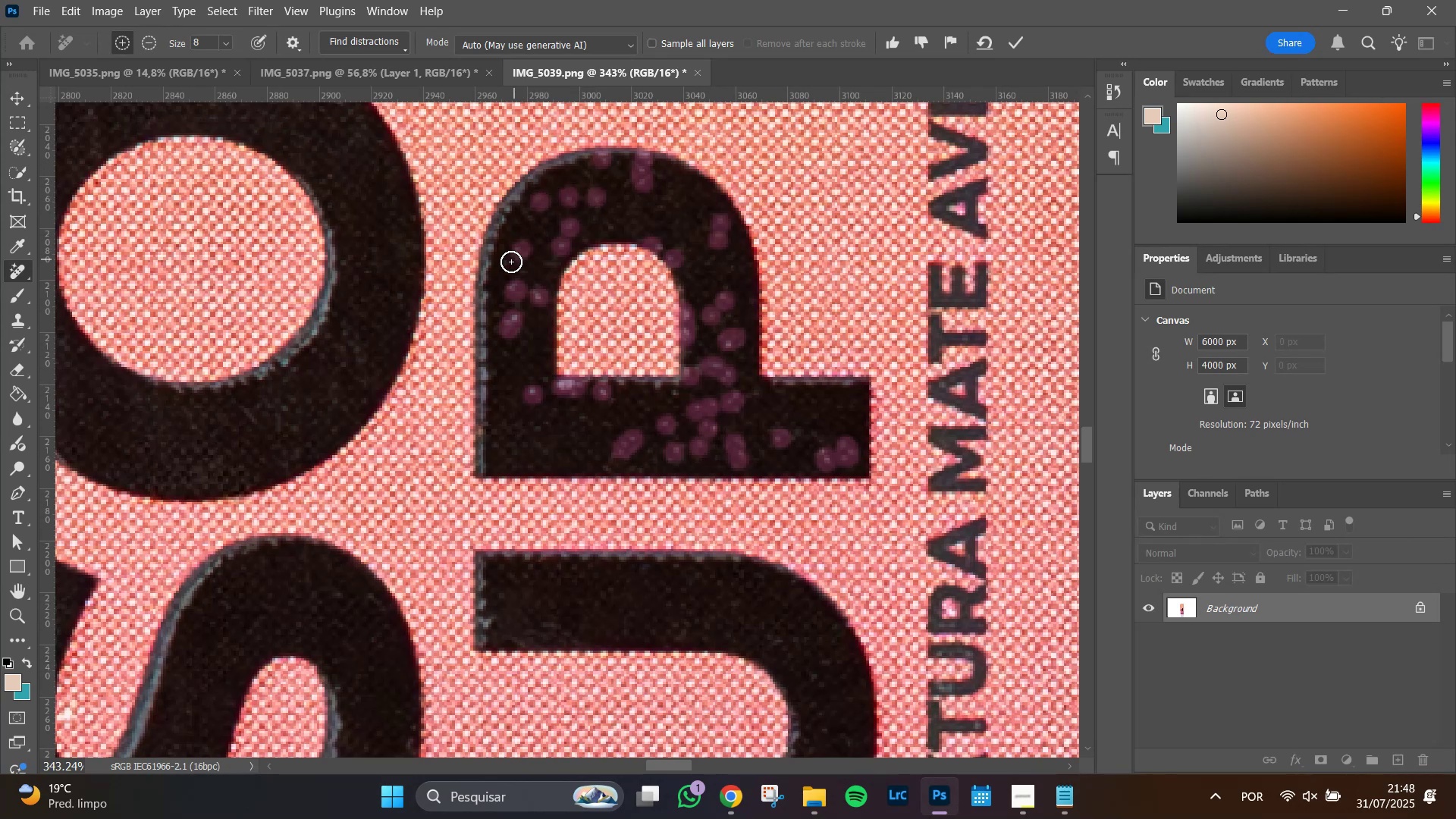 
double_click([509, 263])
 